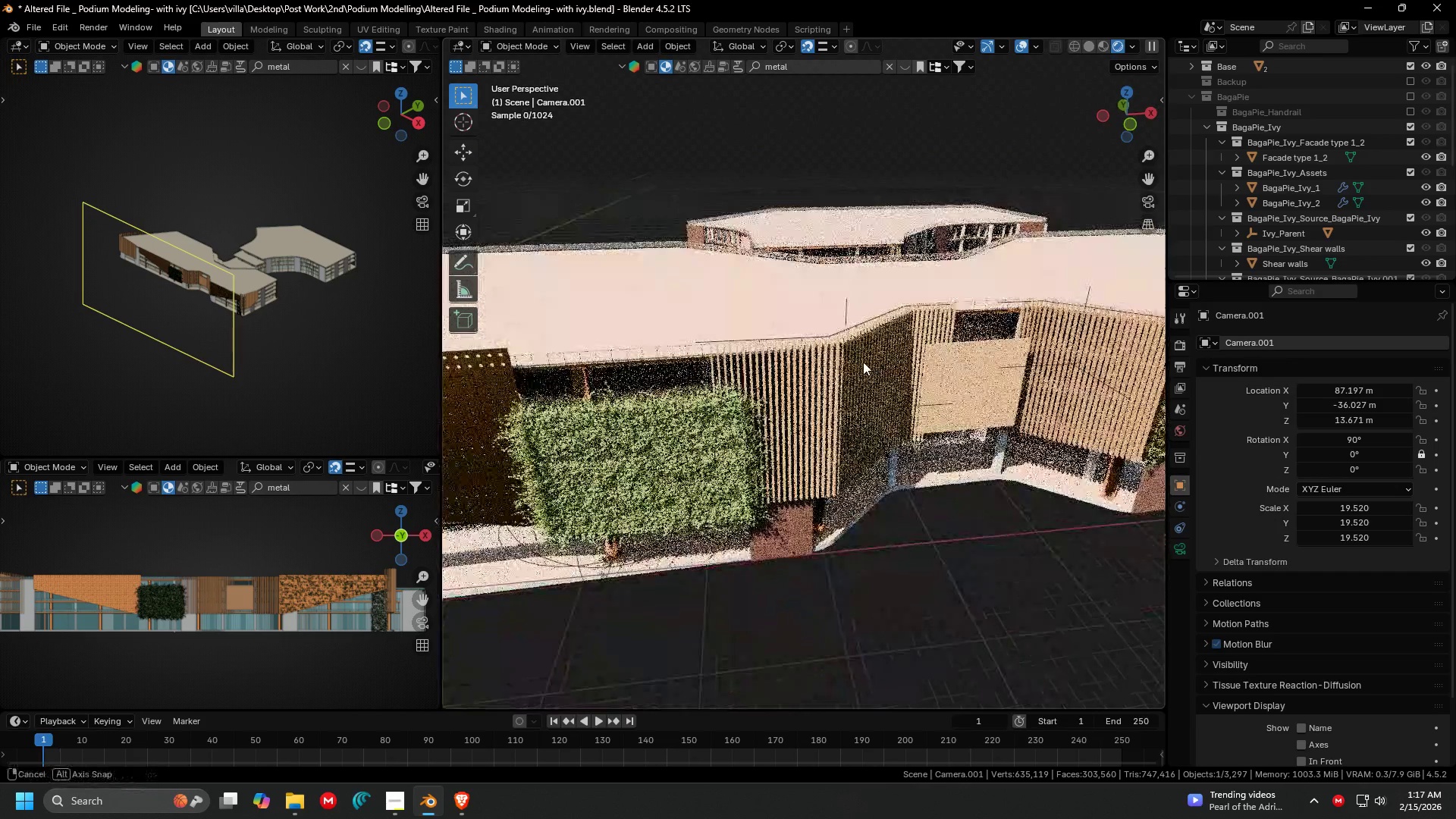 
key(Shift+ShiftLeft)
 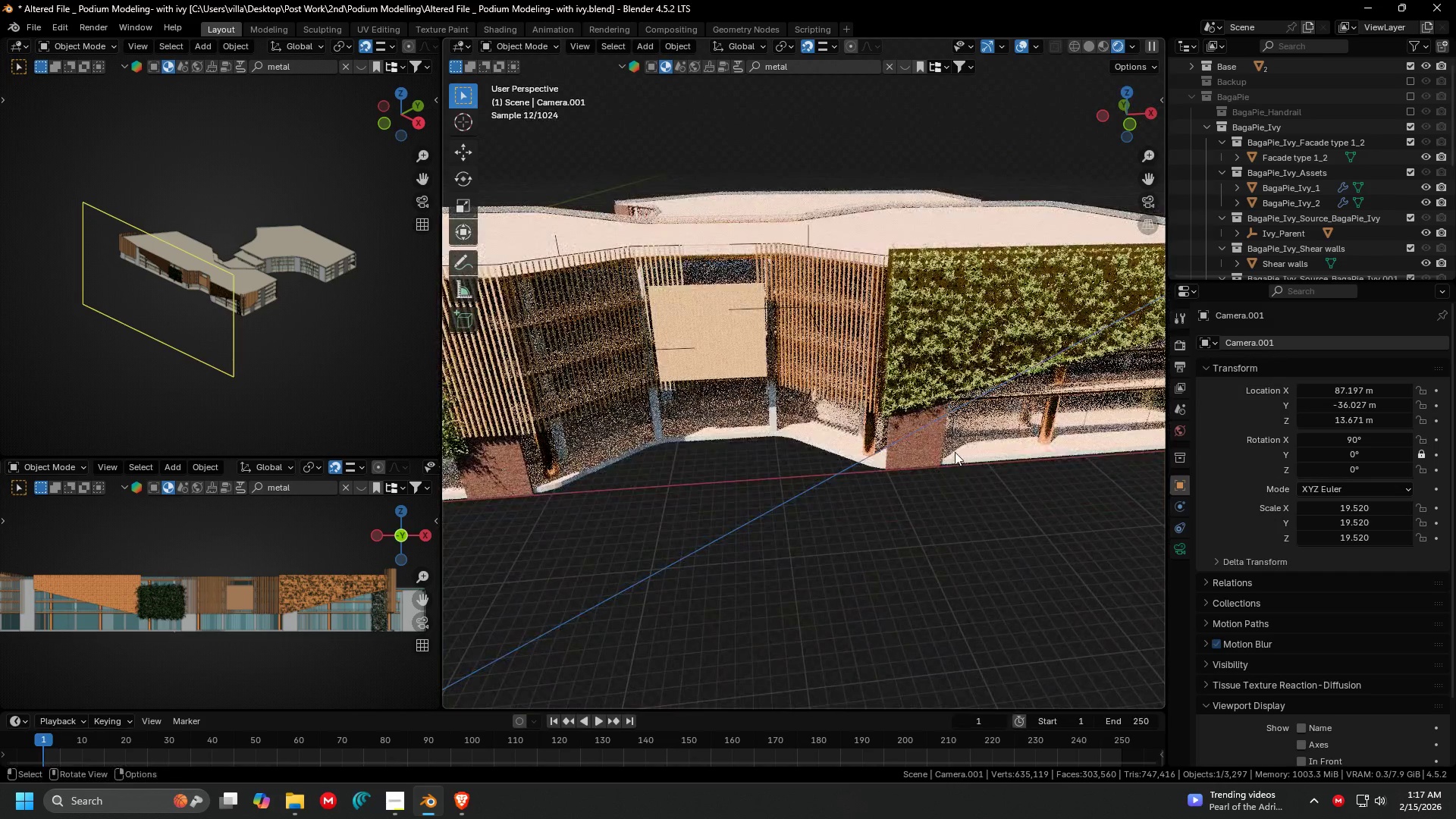 
left_click([926, 440])
 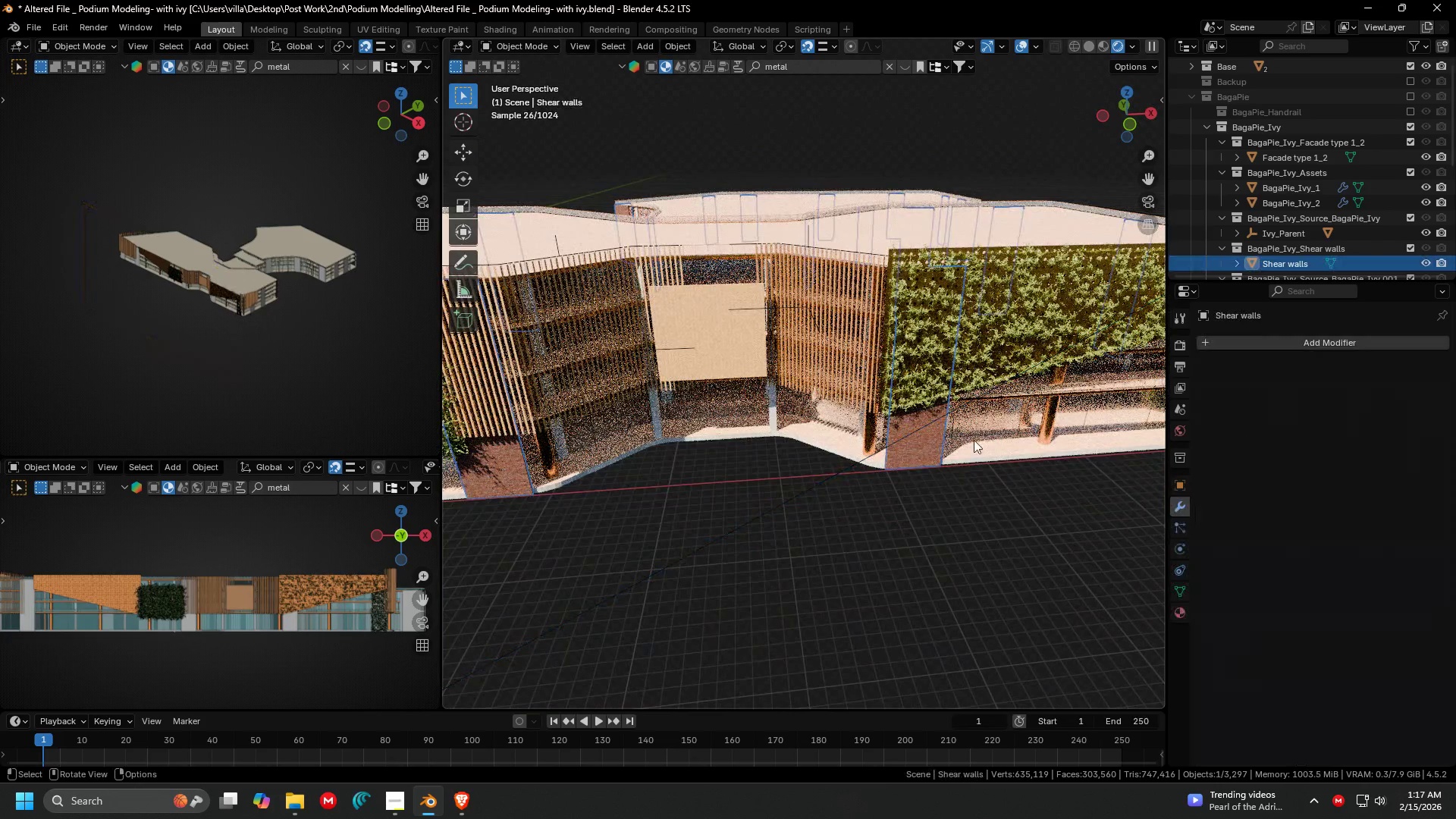 
hold_key(key=ShiftLeft, duration=0.39)
 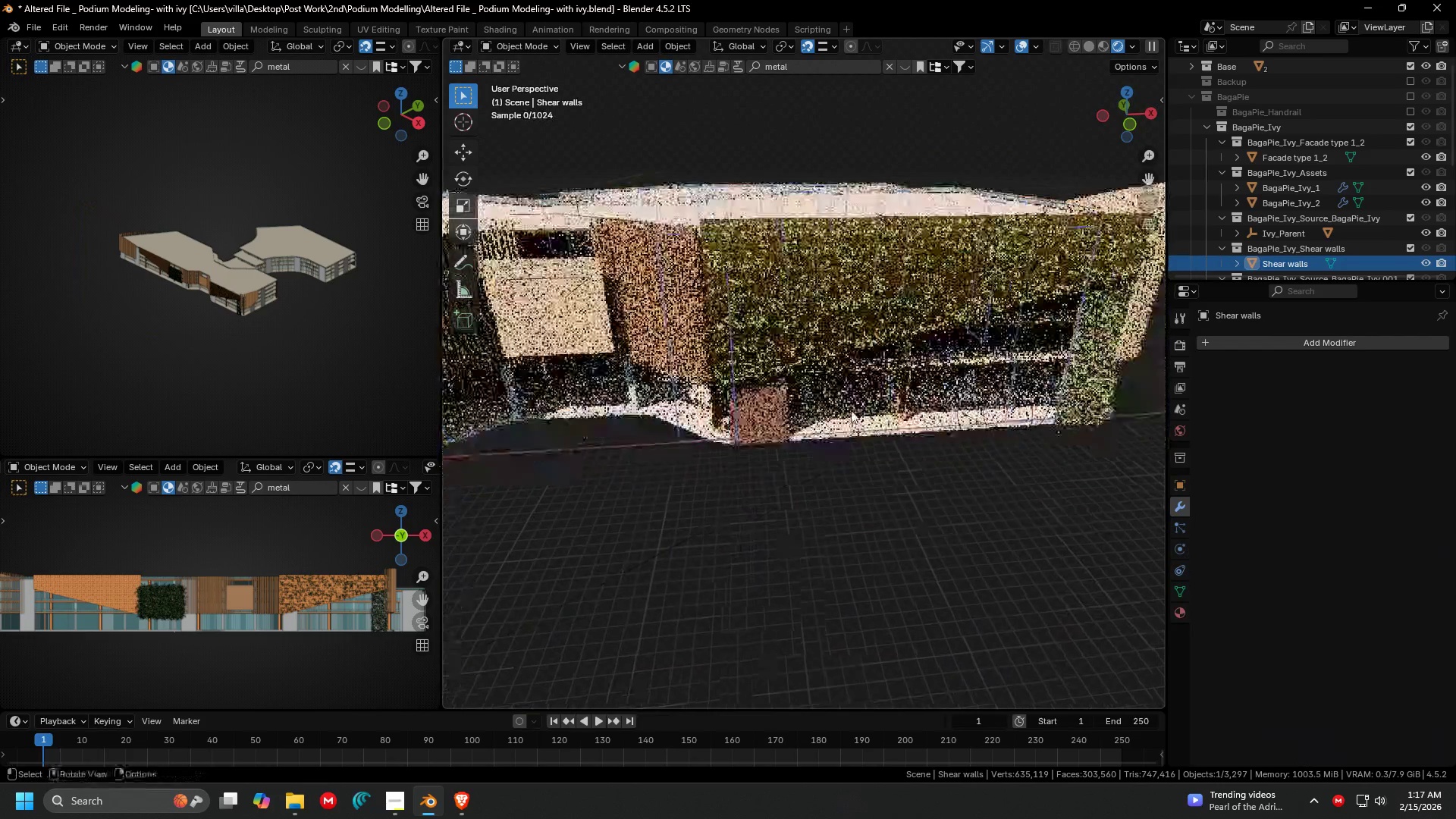 
scroll: coordinate [851, 410], scroll_direction: down, amount: 1.0
 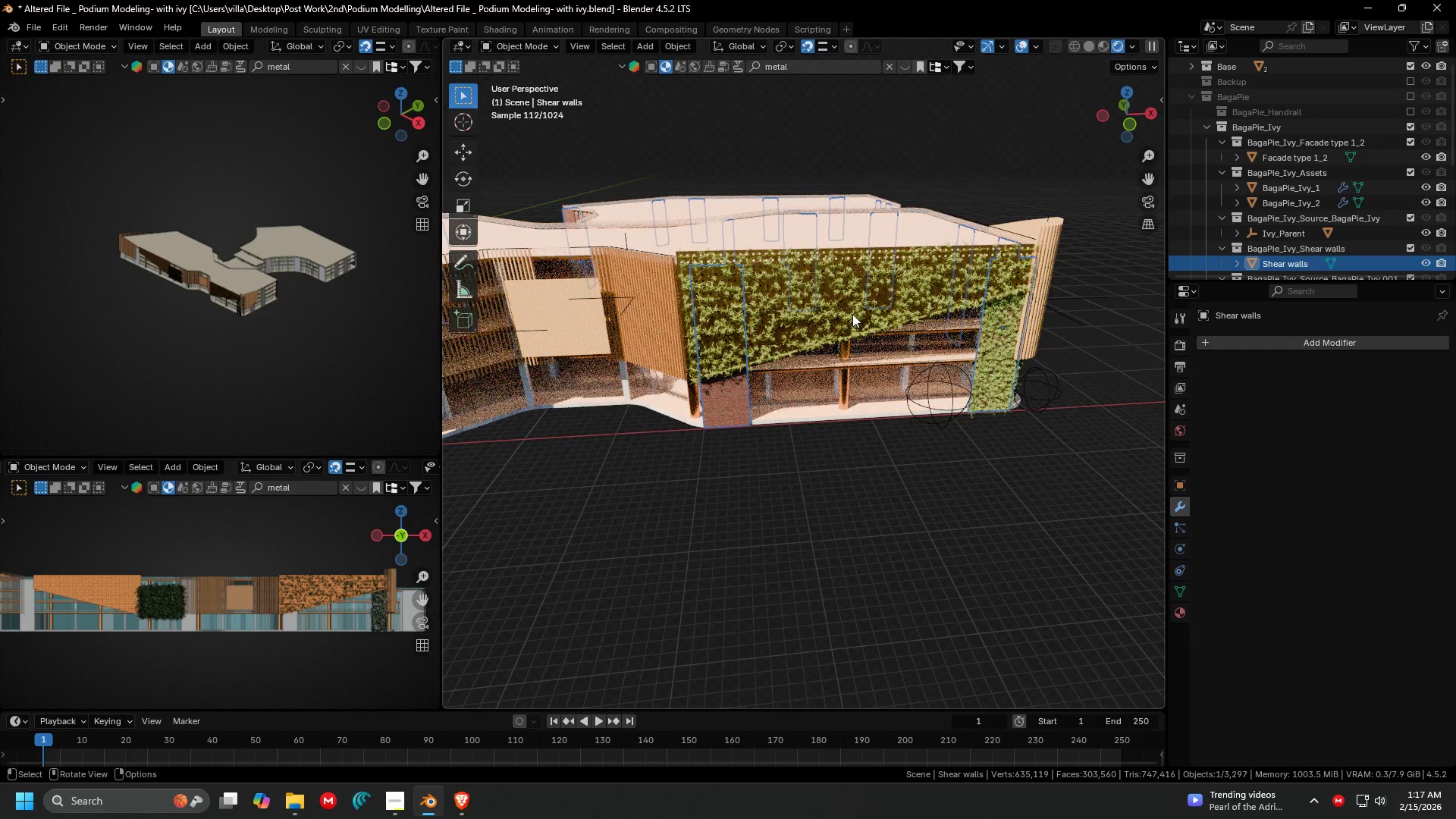 
key(Tab)
 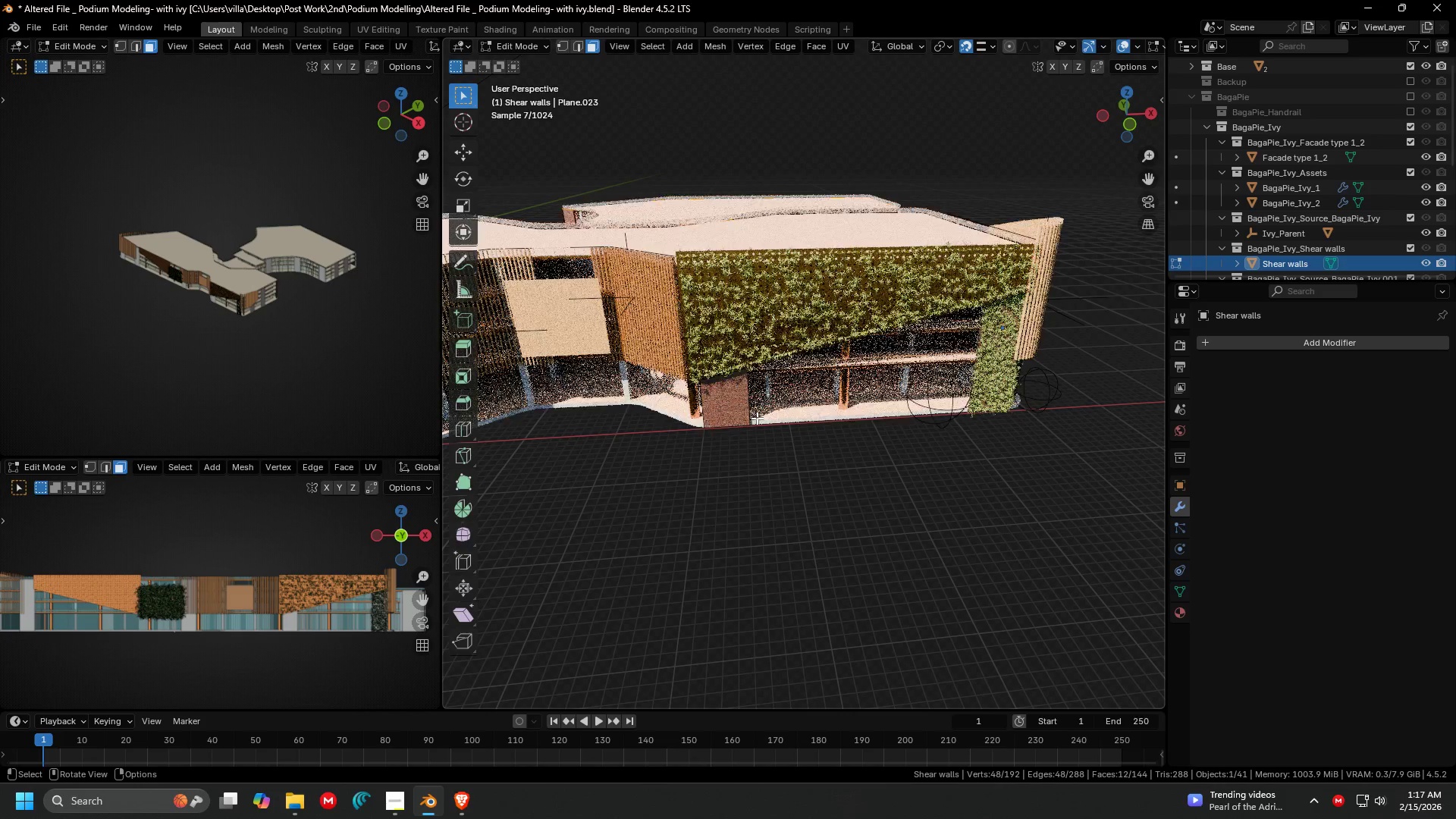 
left_click([748, 420])
 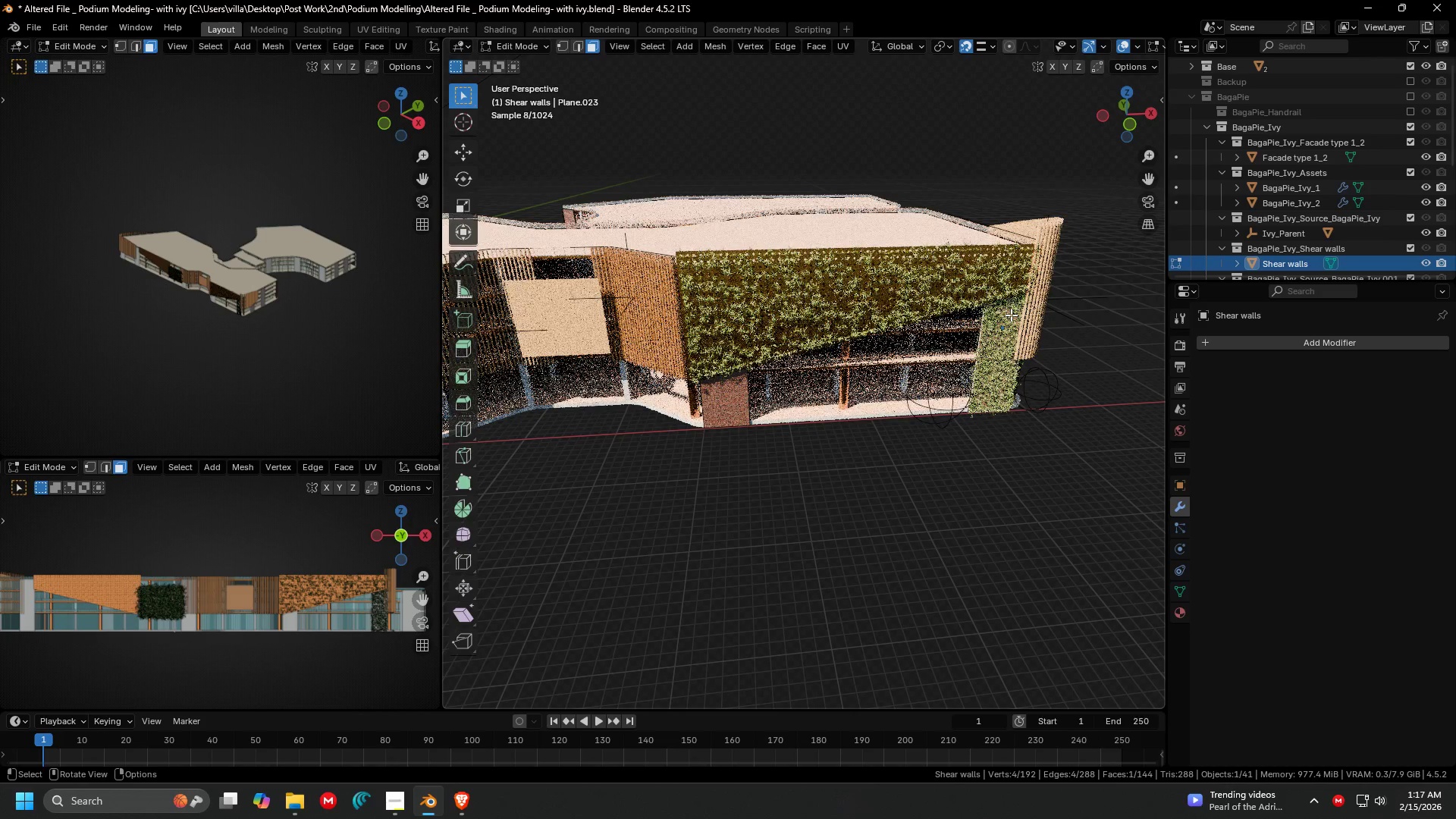 
key(L)
 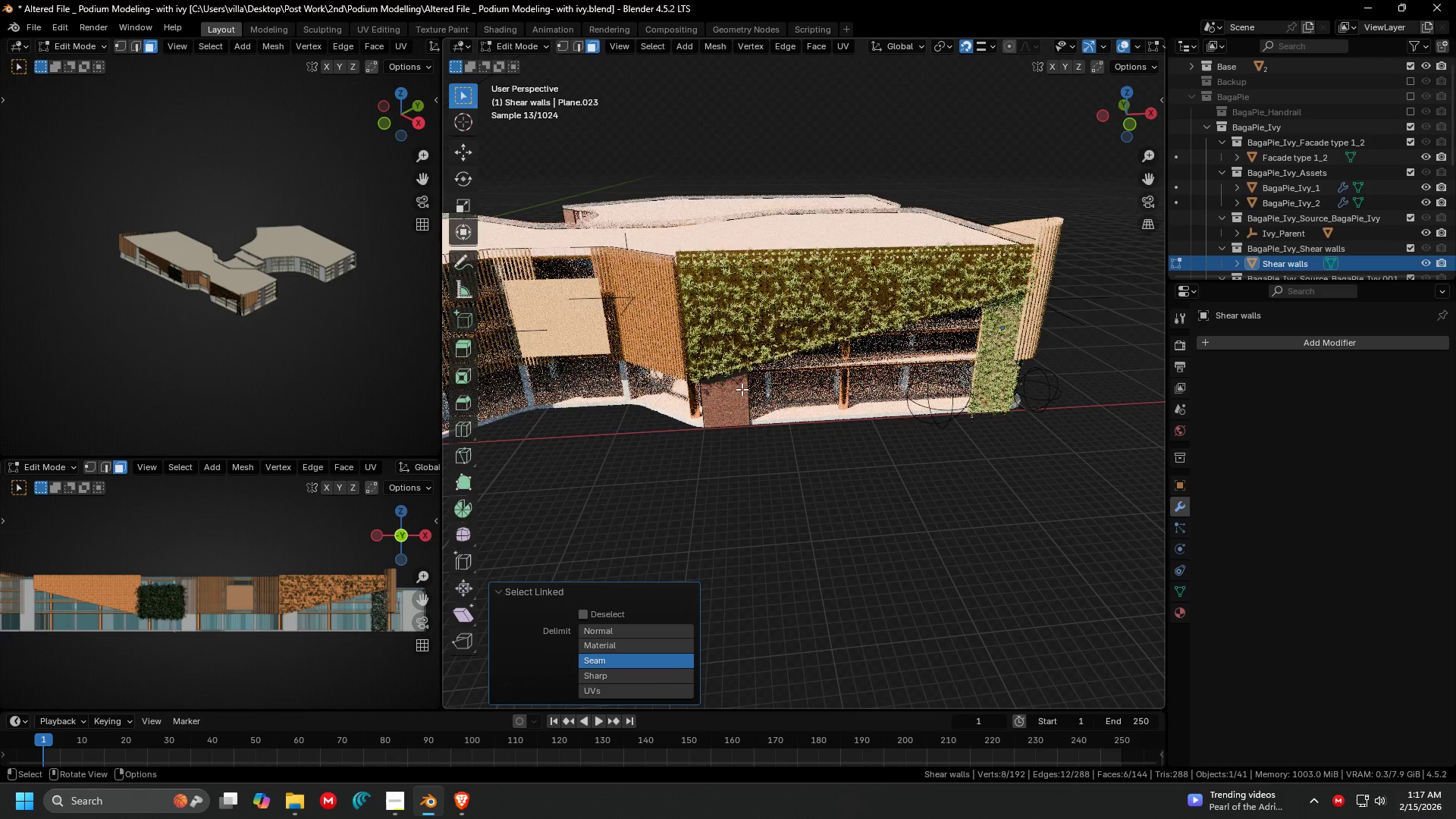 
key(L)
 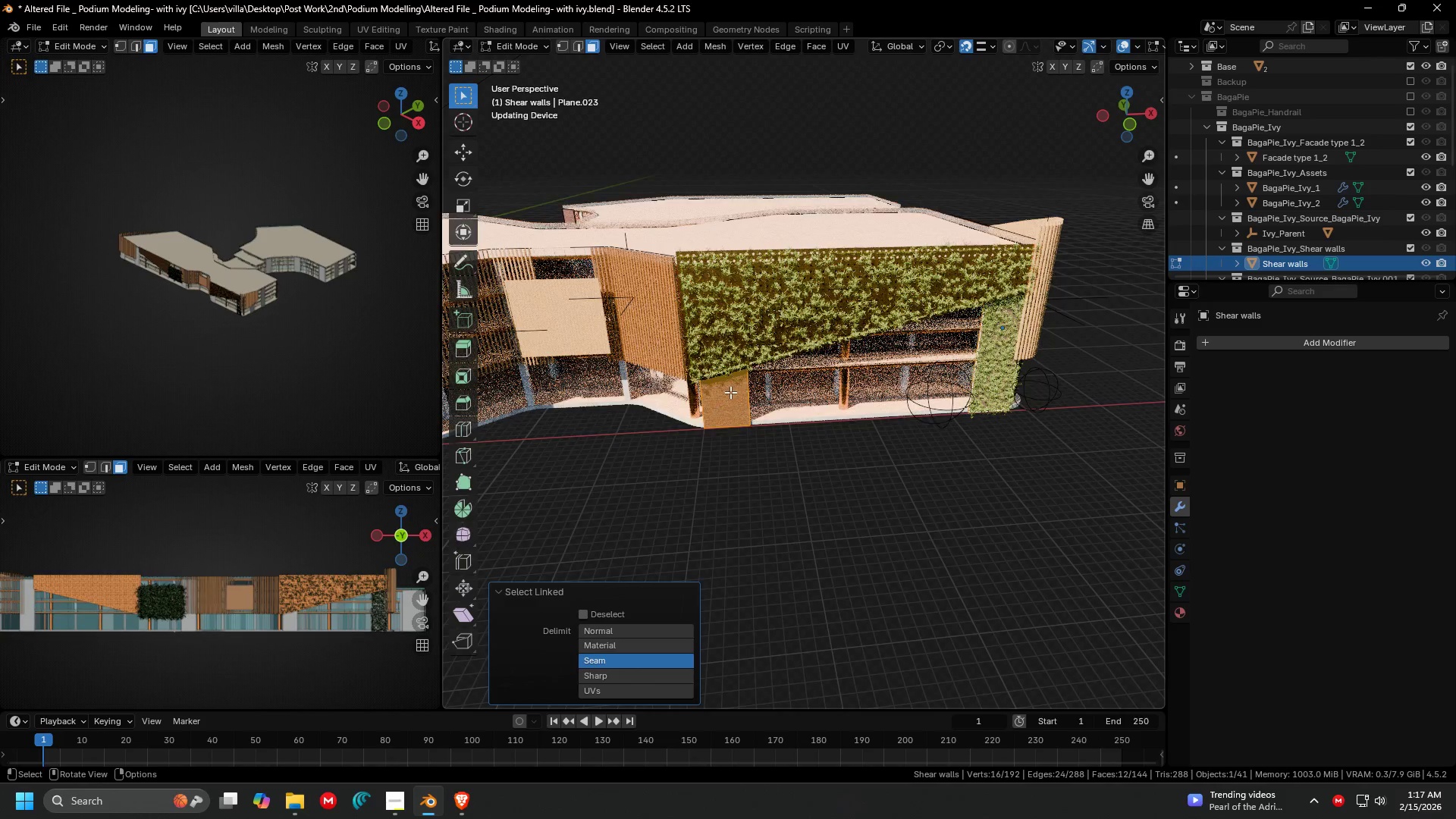 
hold_key(key=ShiftLeft, duration=0.86)
 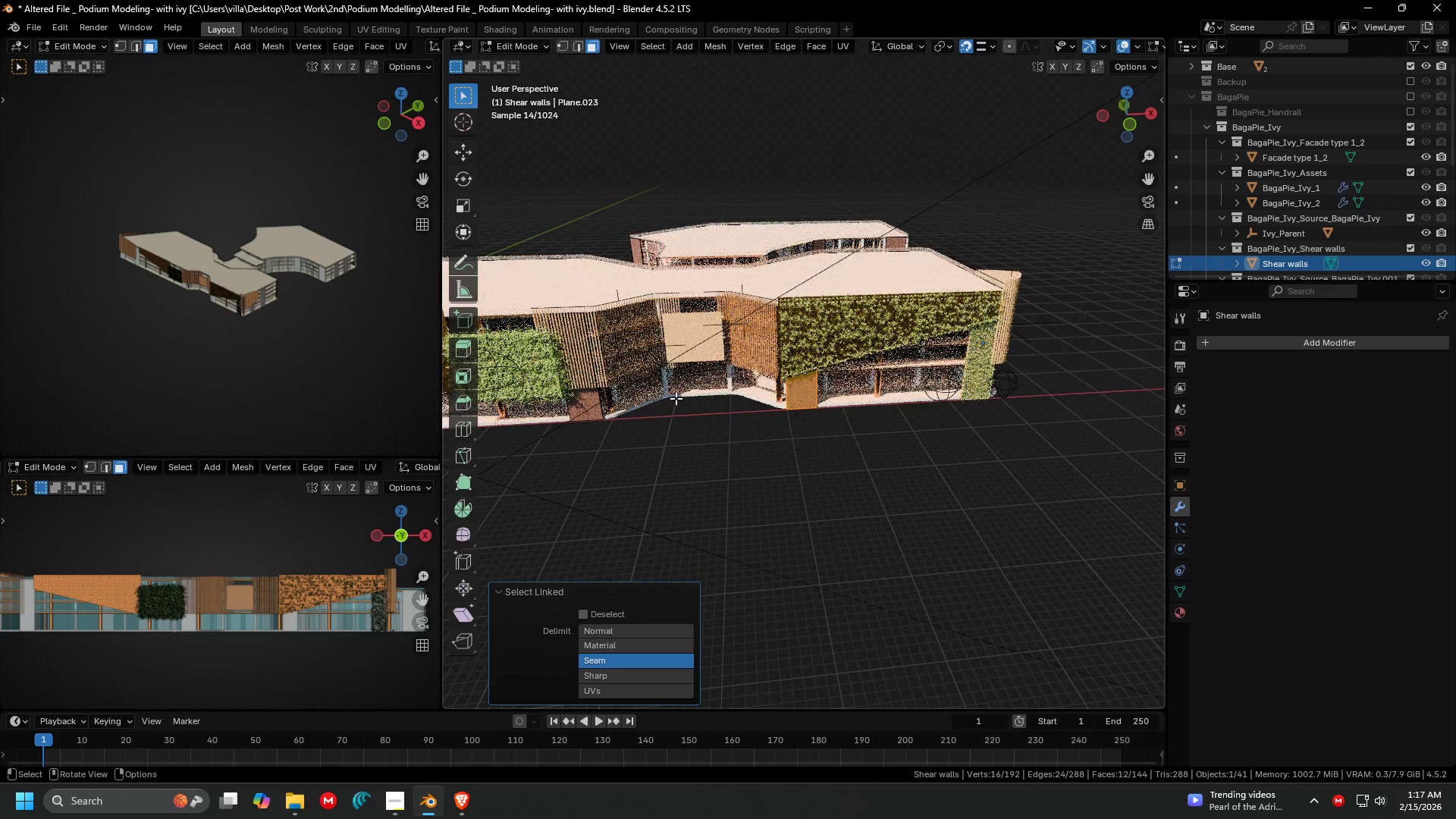 
scroll: coordinate [715, 383], scroll_direction: down, amount: 2.0
 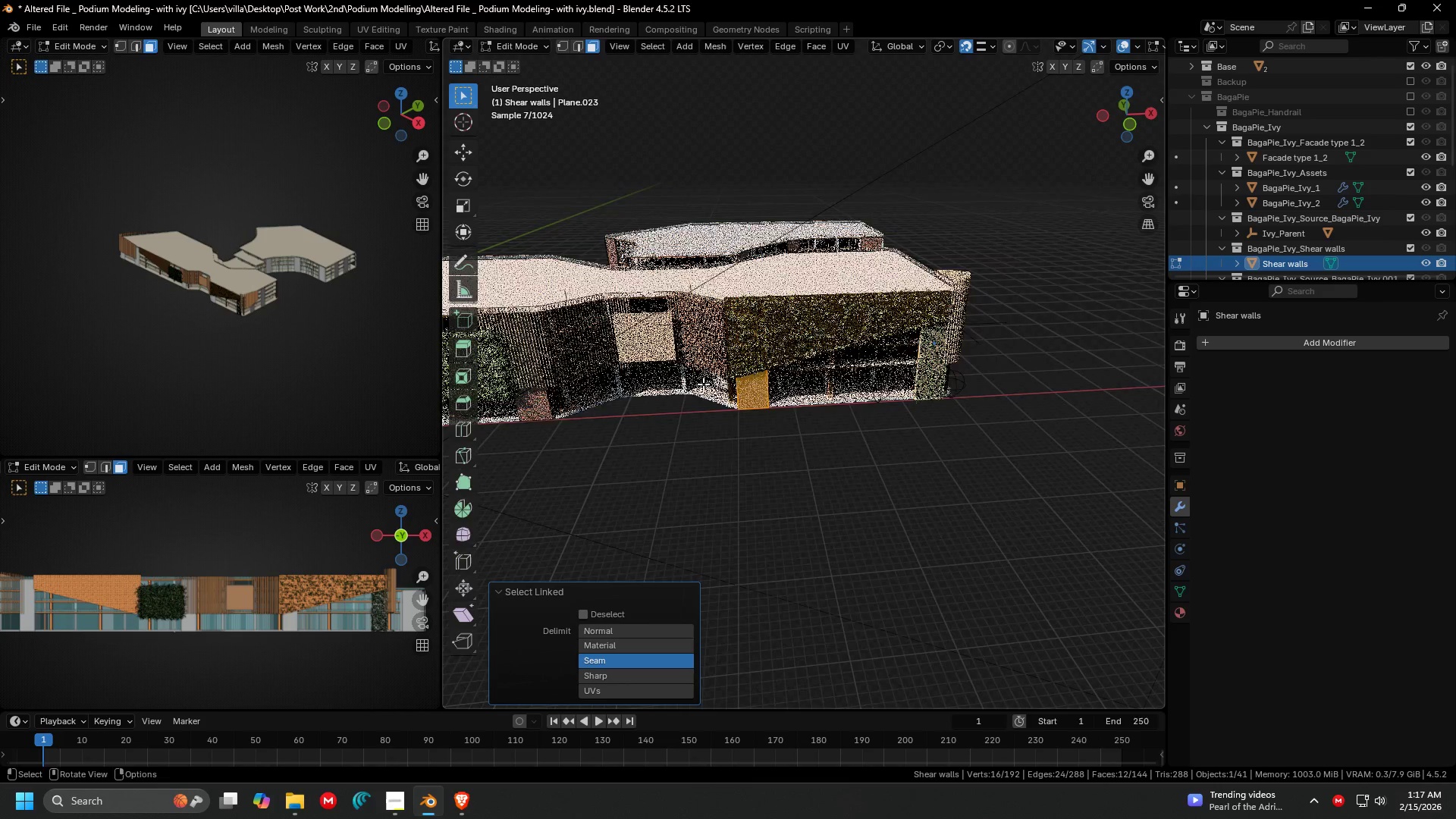 
hold_key(key=ShiftLeft, duration=0.34)
 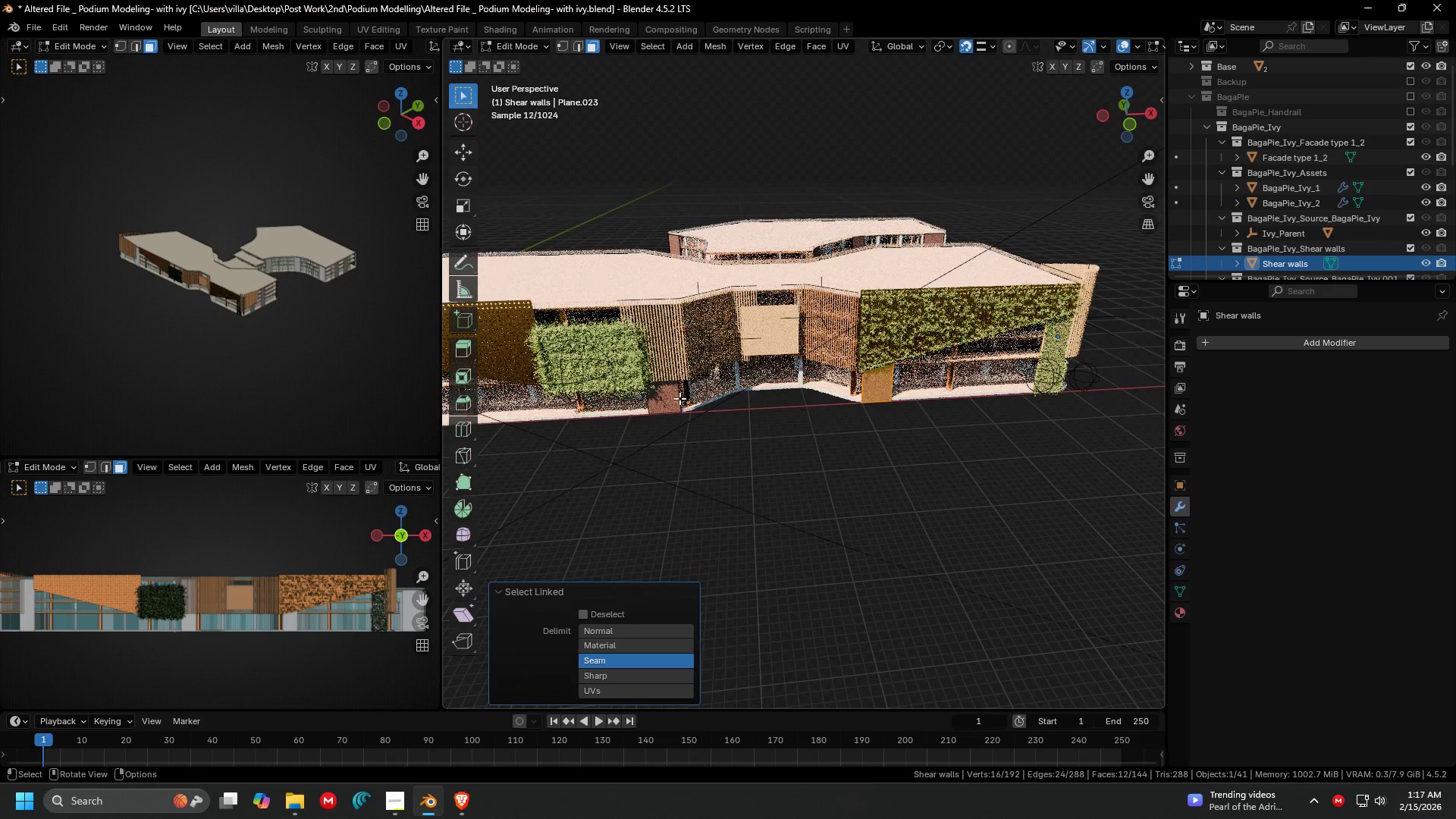 
type(lllp)
 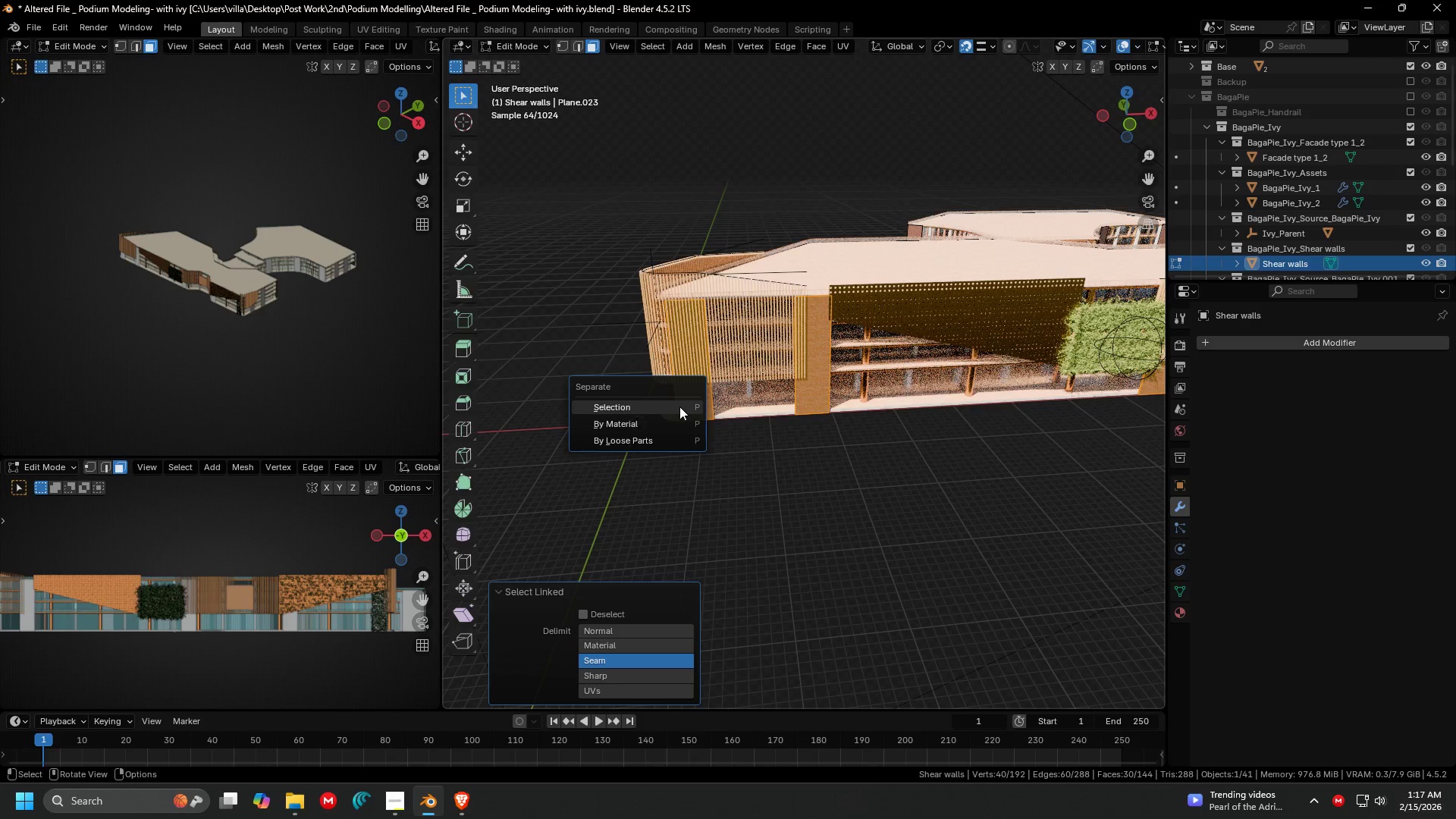 
 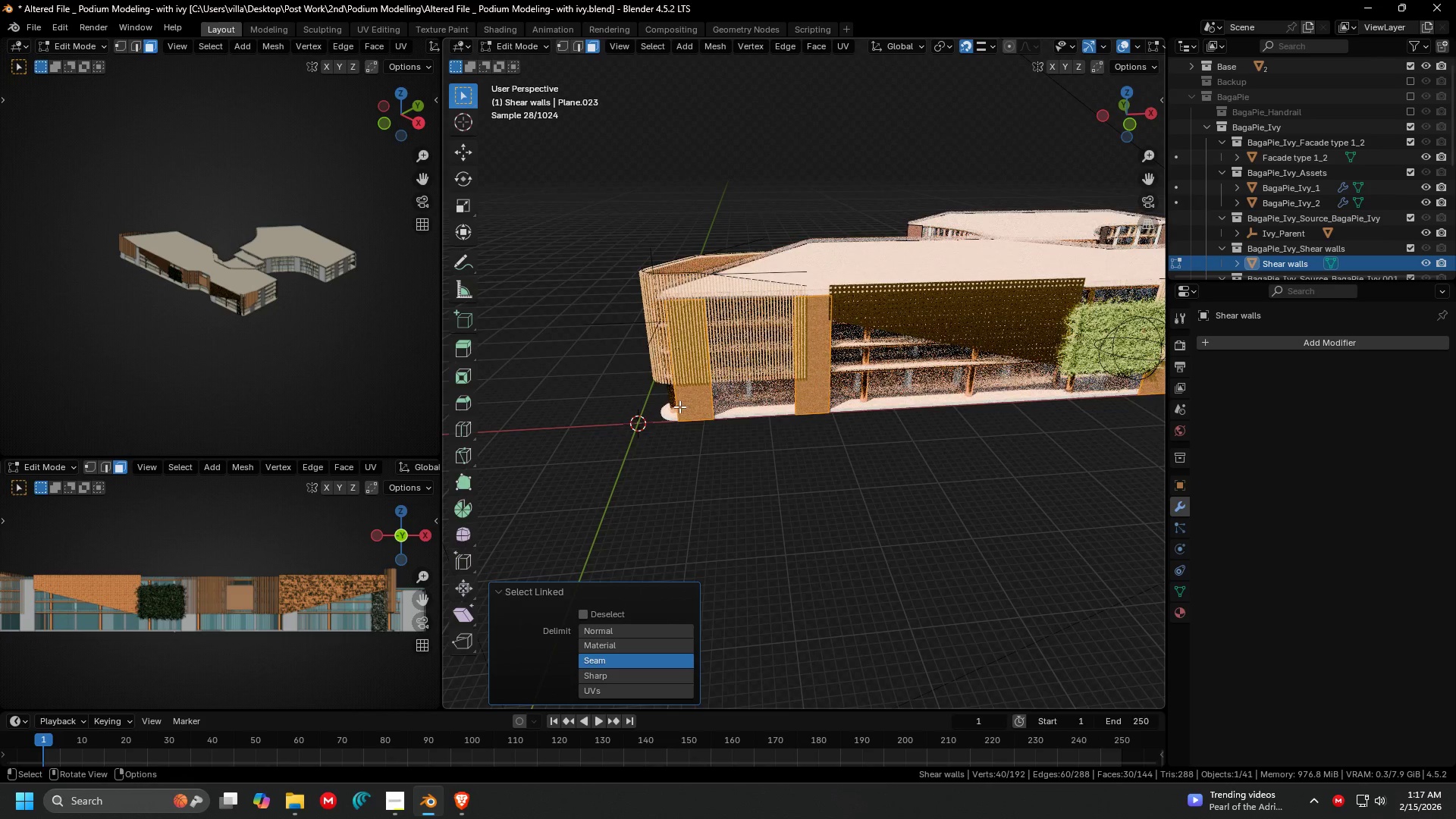 
left_click([679, 406])
 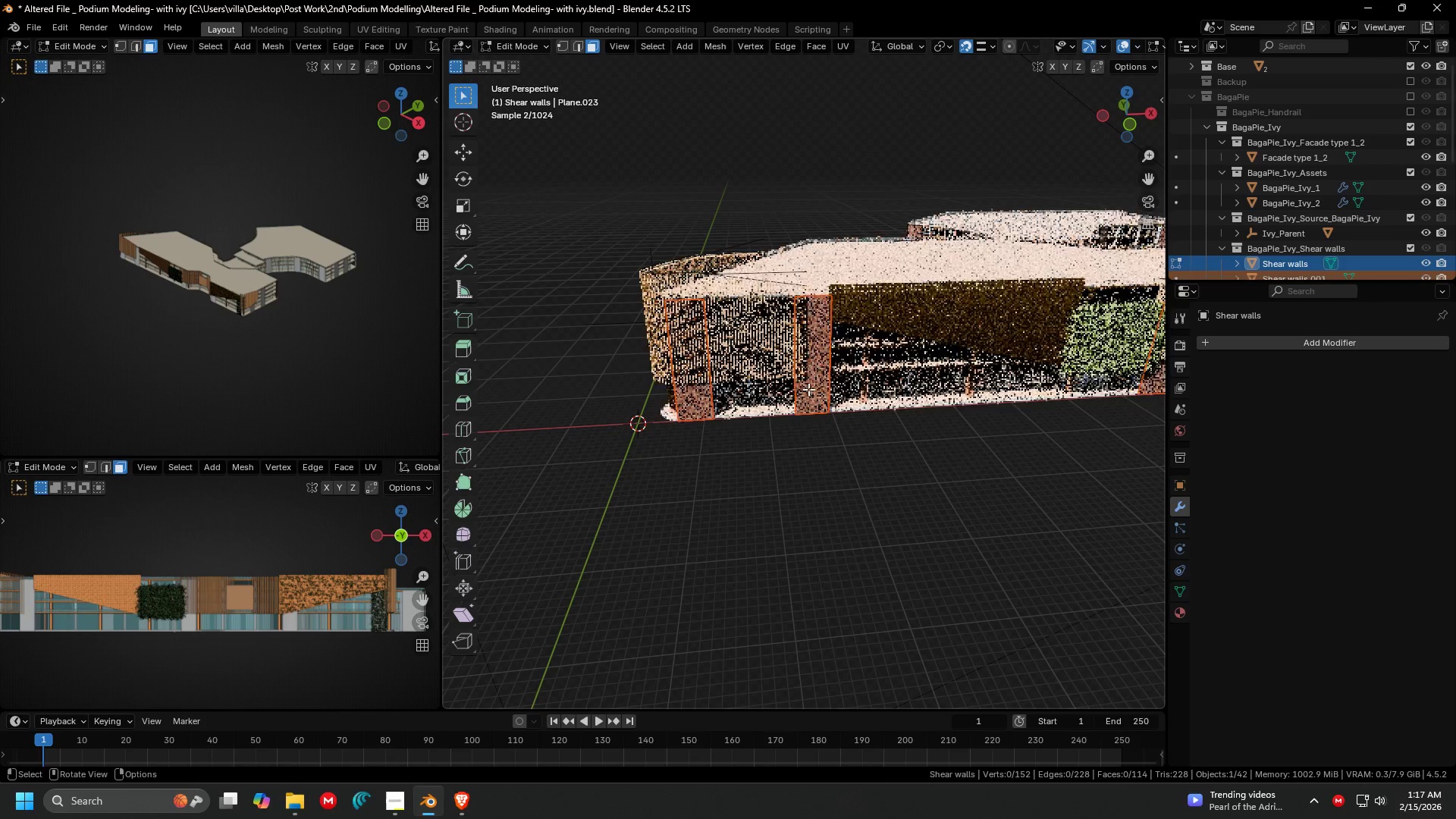 
hold_key(key=ShiftLeft, duration=0.36)
 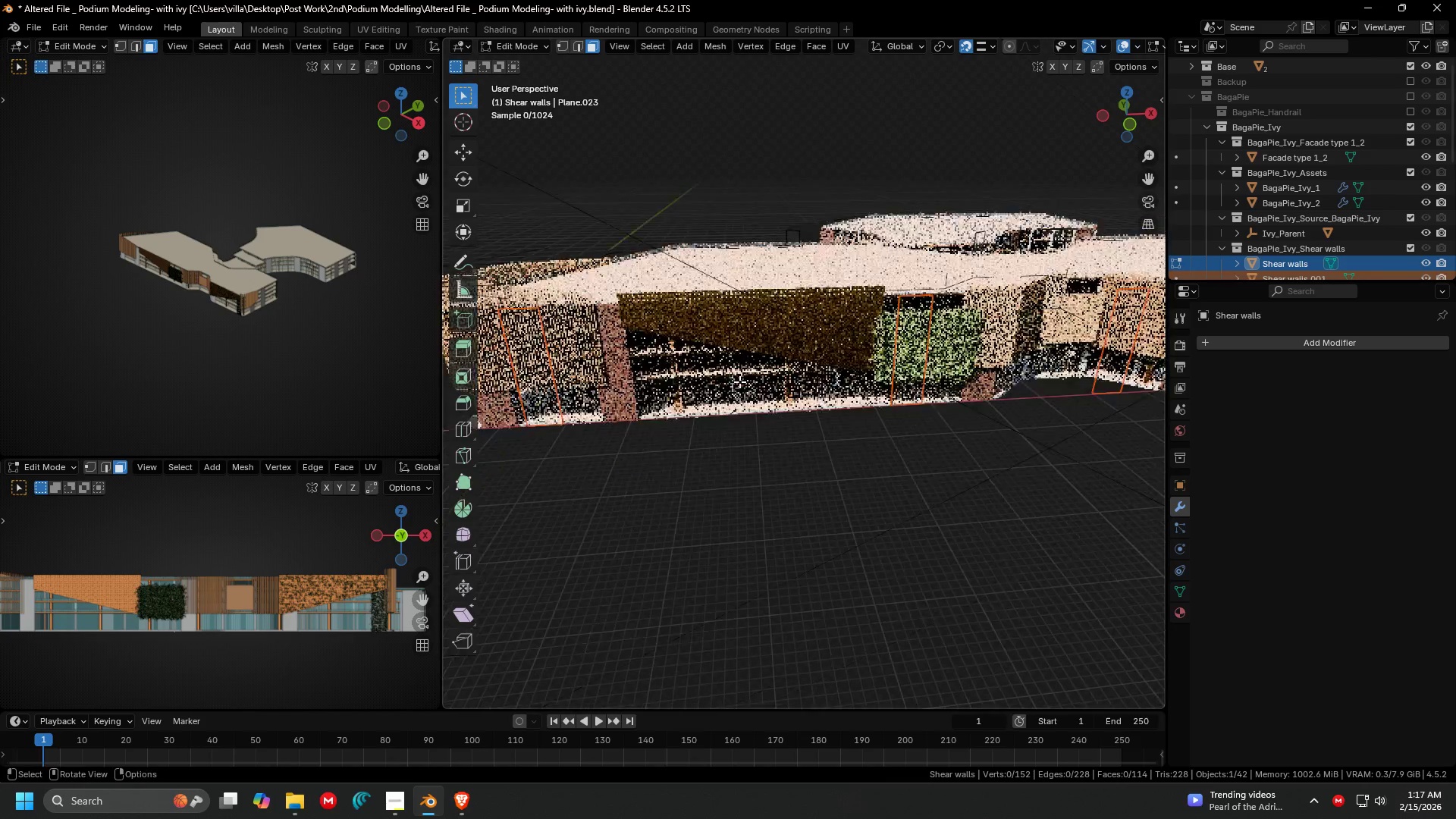 
hold_key(key=ShiftLeft, duration=0.34)
 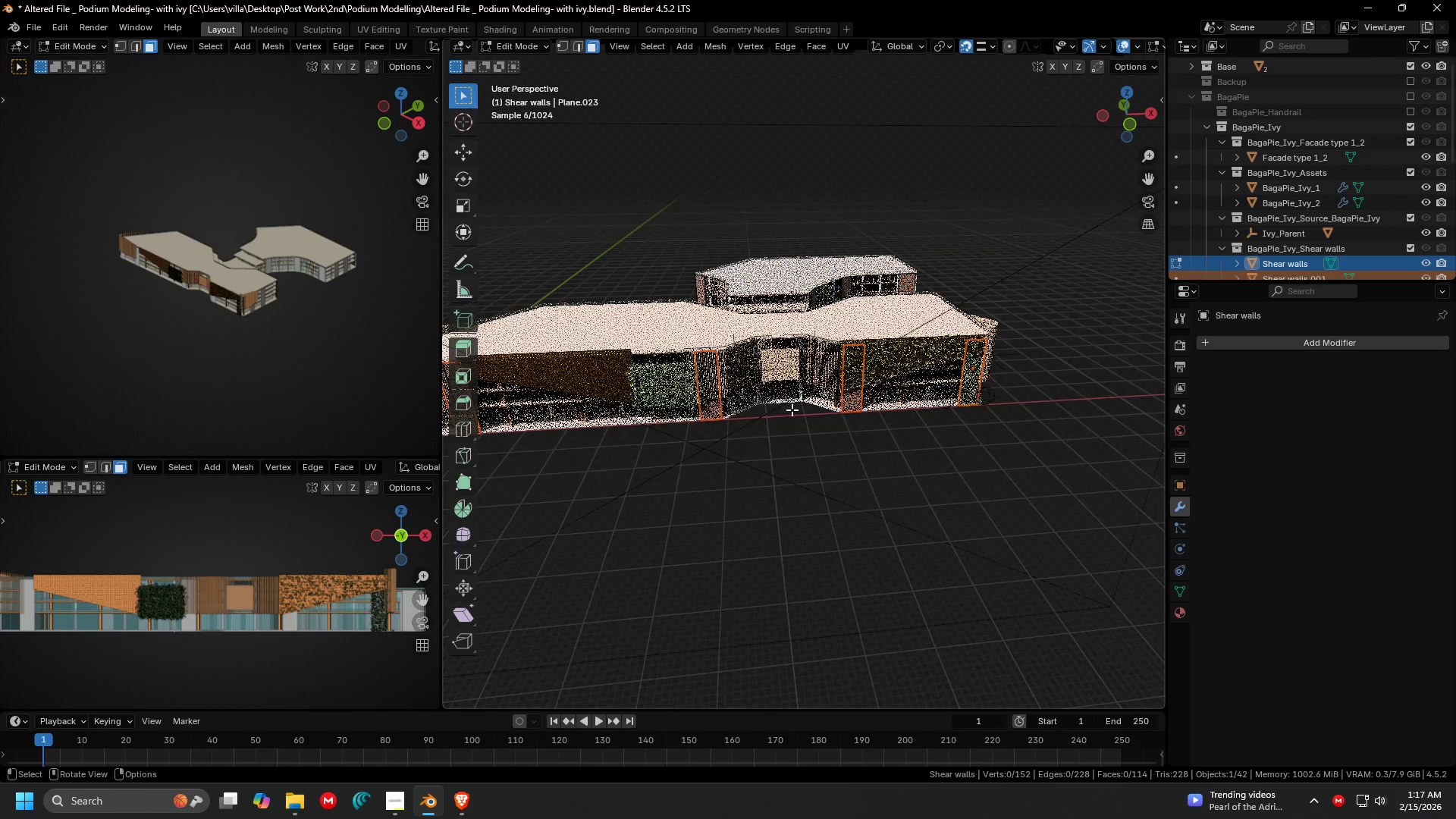 
scroll: coordinate [739, 381], scroll_direction: down, amount: 2.0
 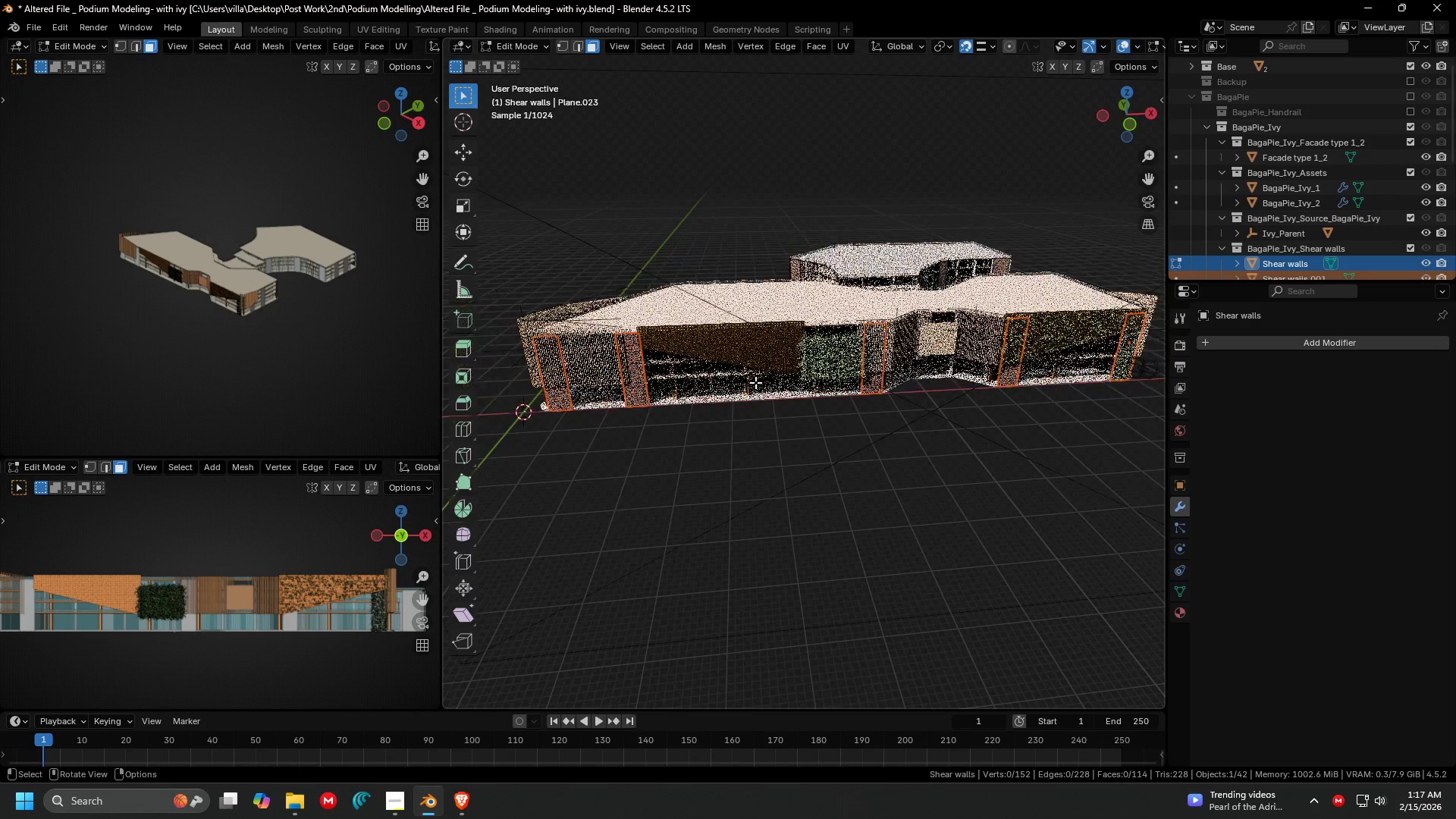 
scroll: coordinate [799, 411], scroll_direction: up, amount: 1.0
 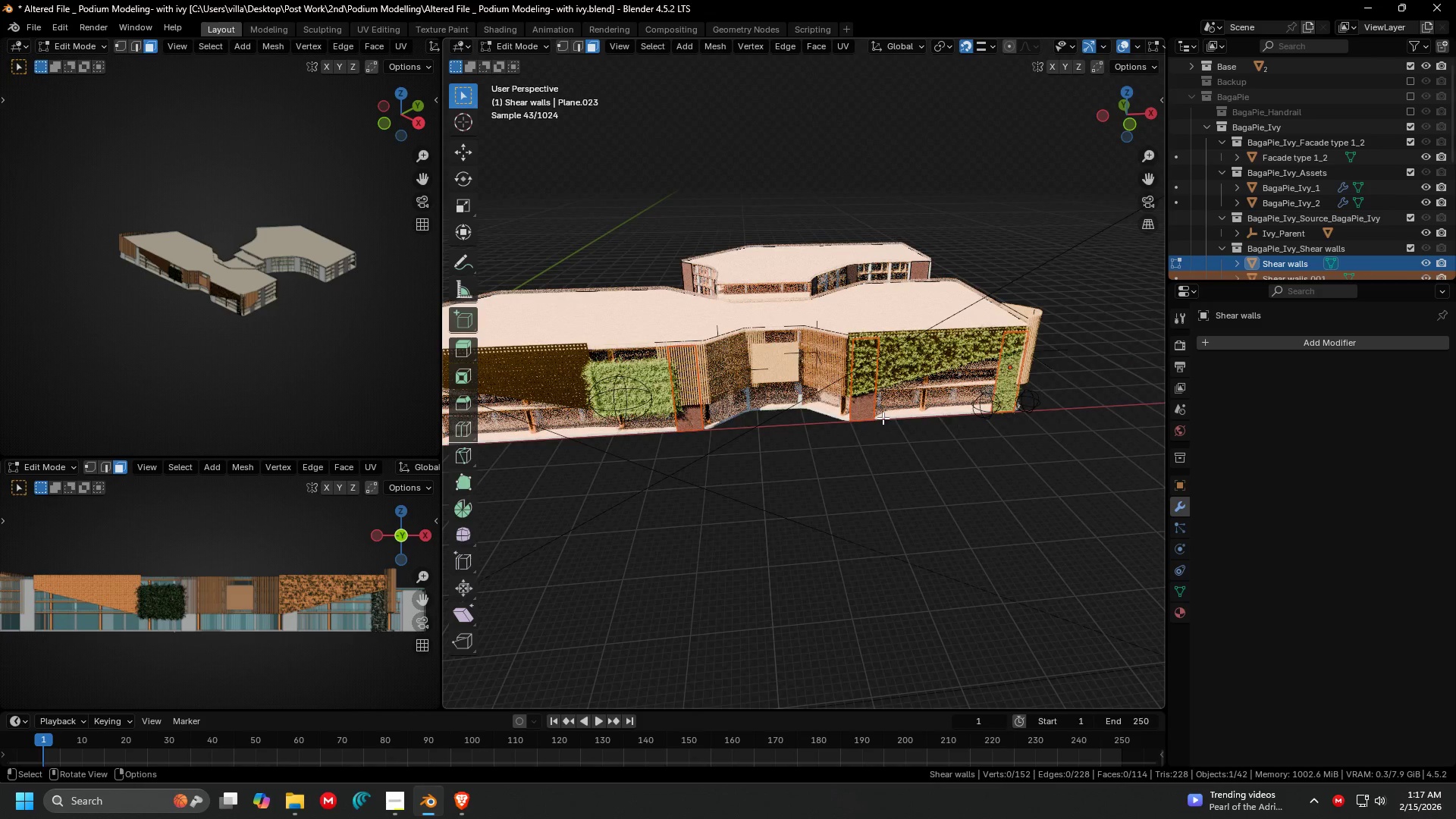 
left_click([859, 412])
 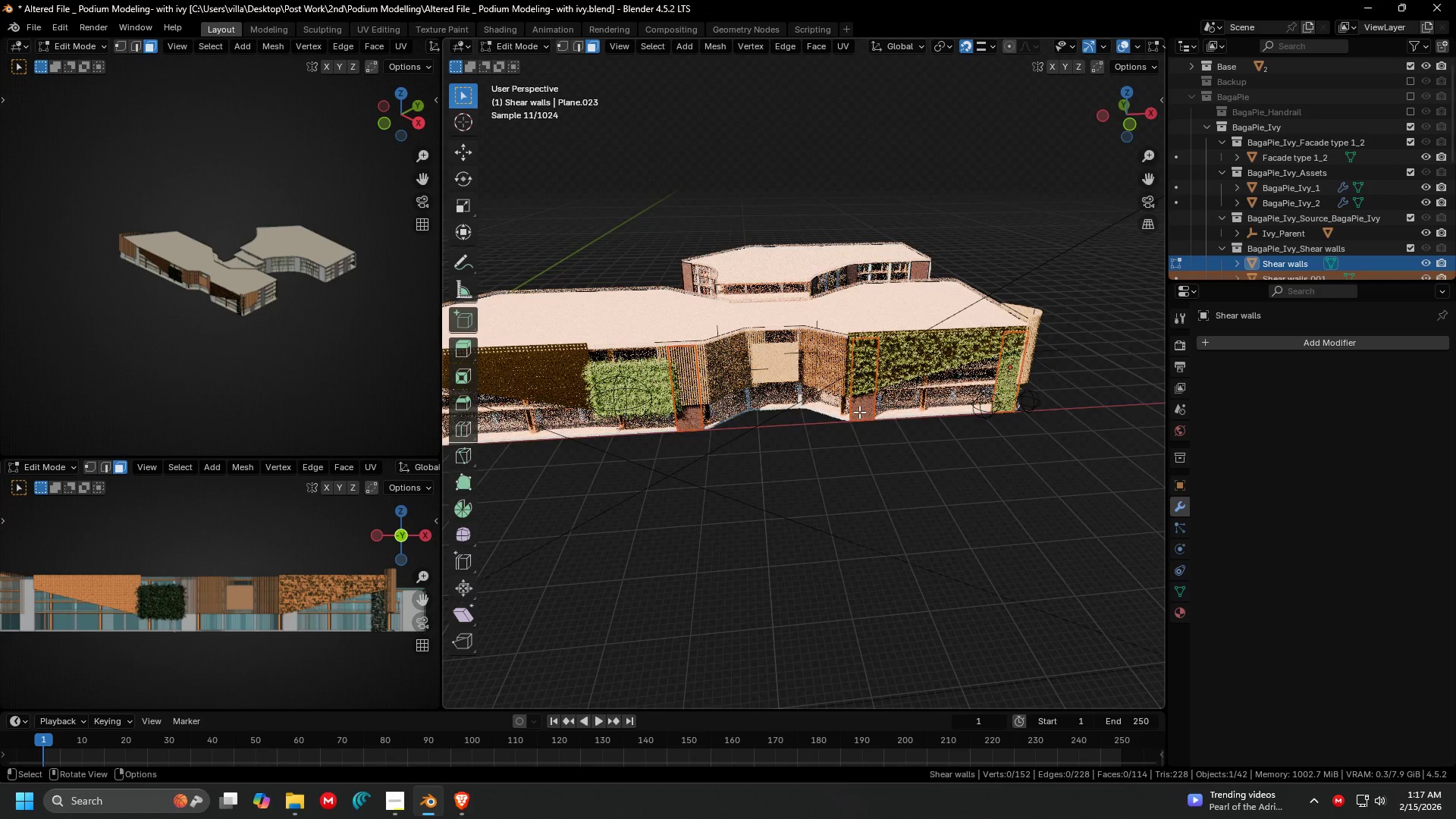 
key(Tab)
 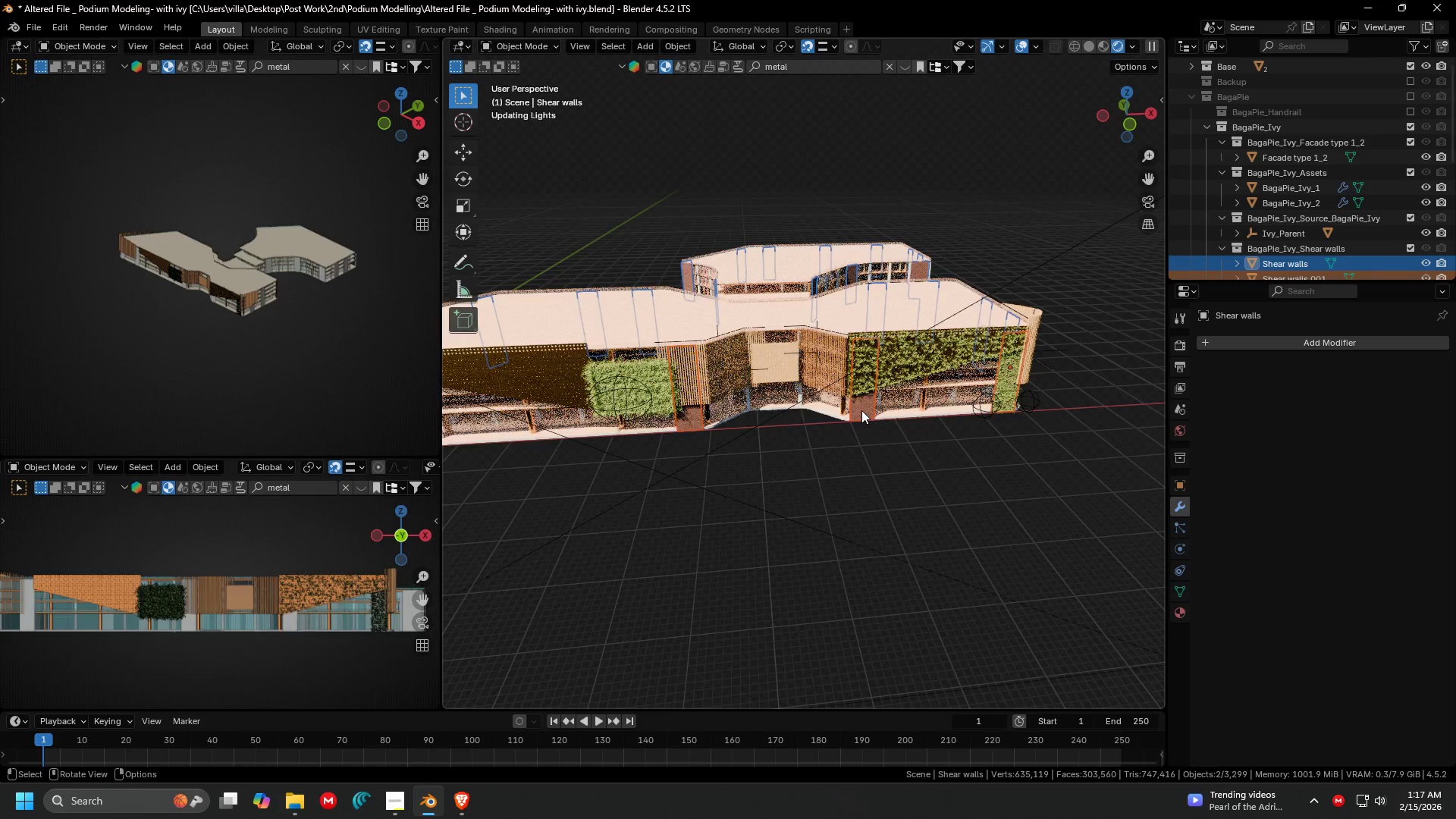 
left_click([861, 410])
 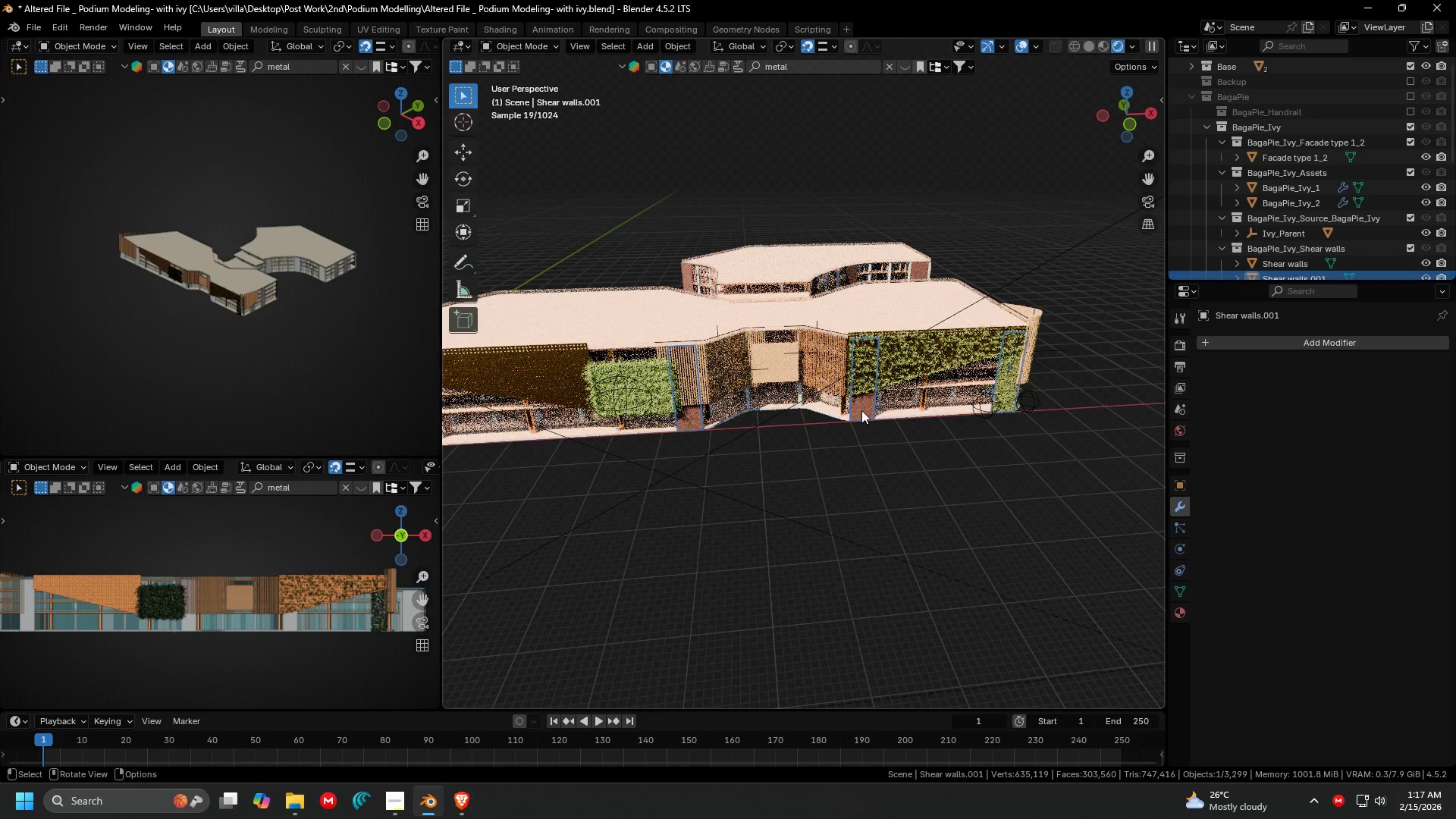 
key(Tab)
type(ap)
 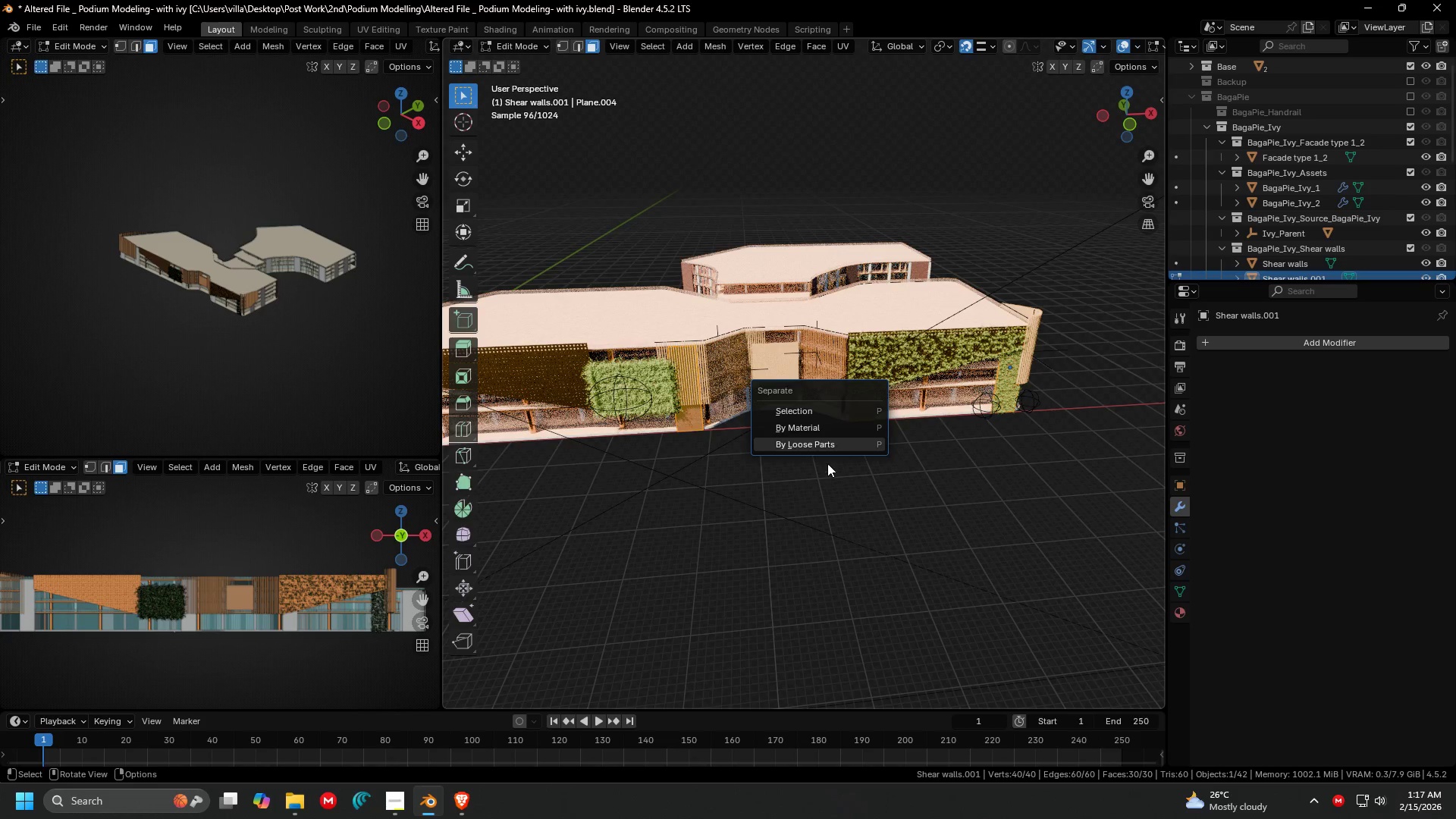 
left_click([836, 446])
 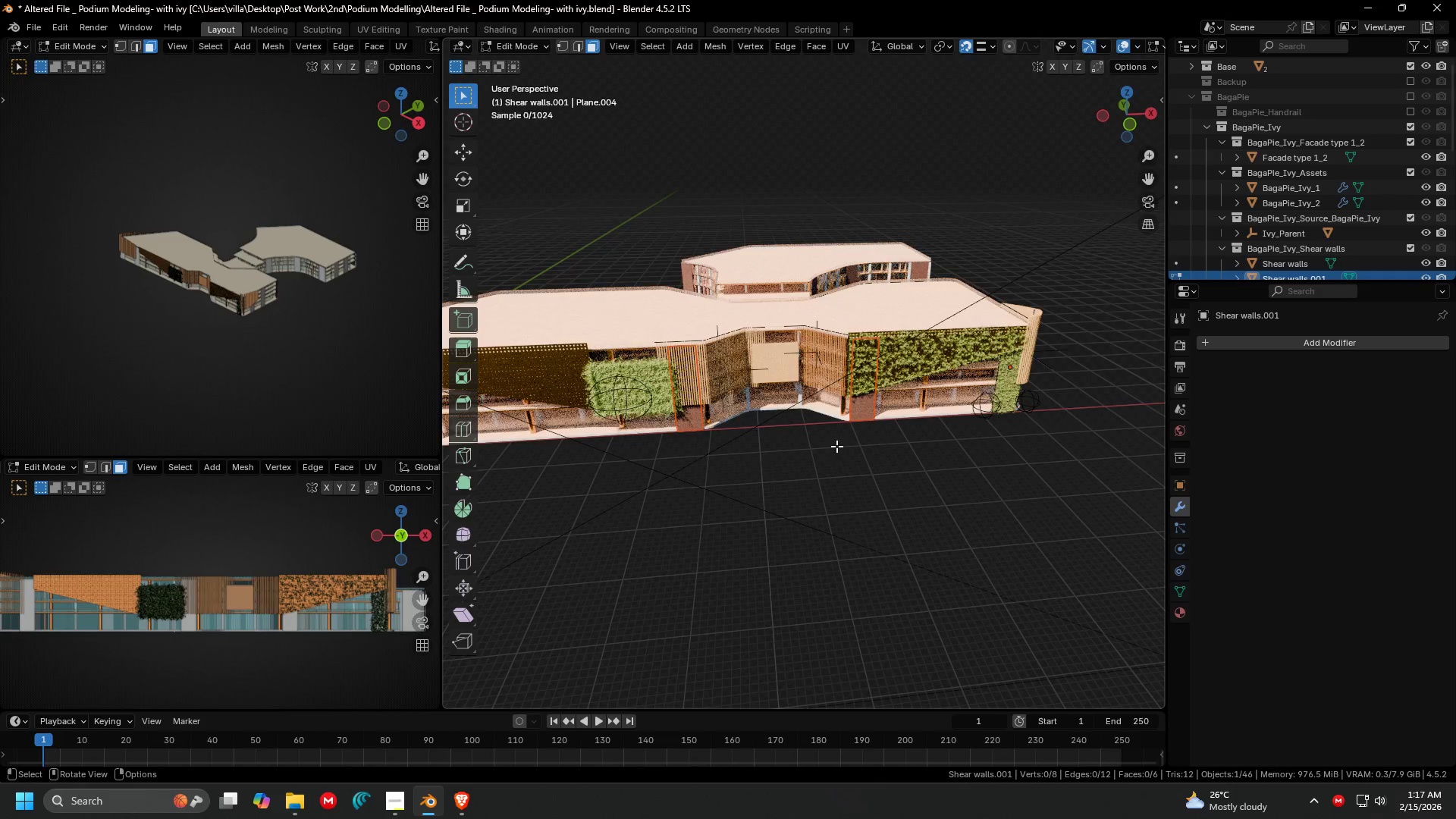 
key(Tab)
 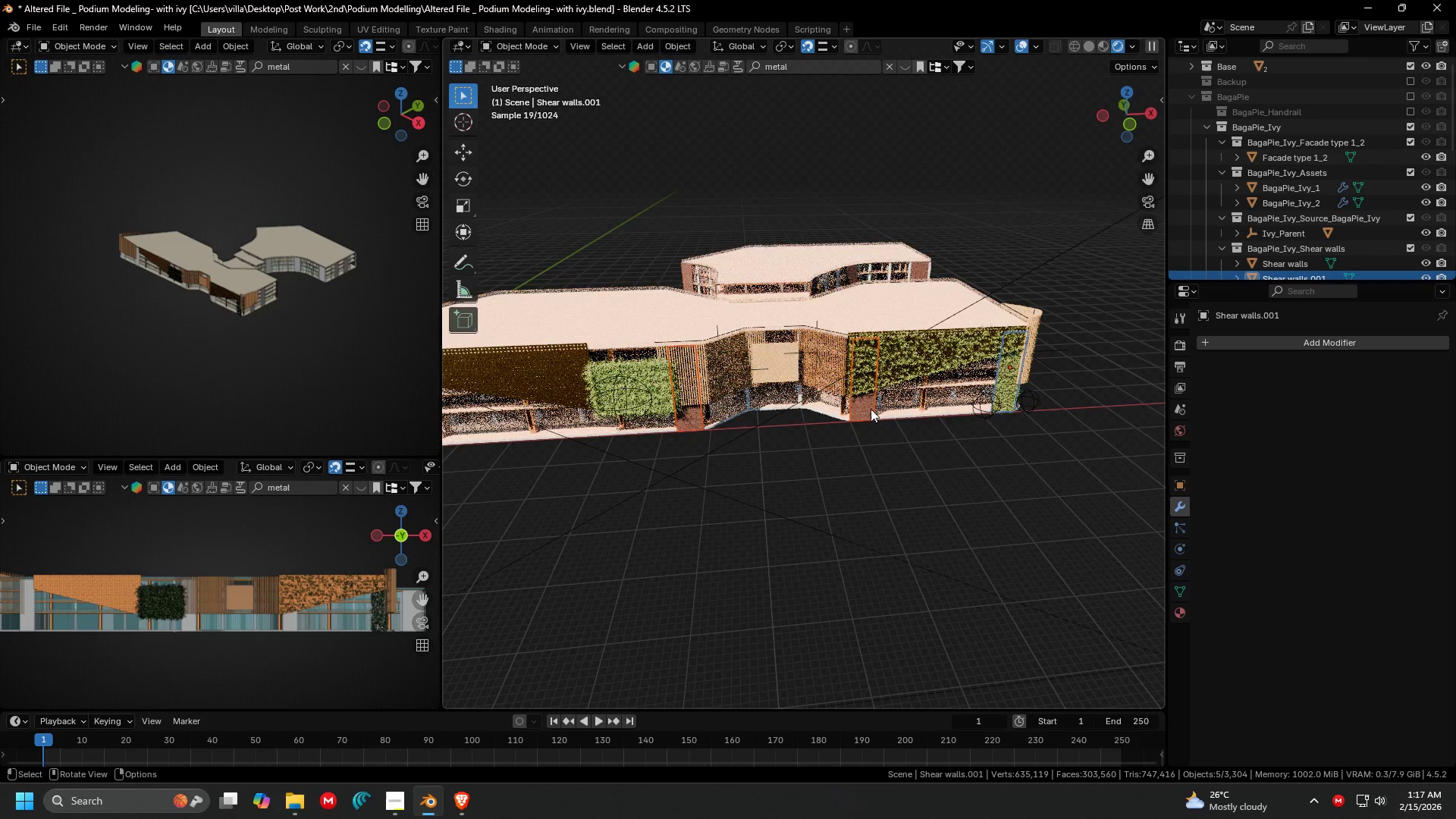 
left_click([869, 410])
 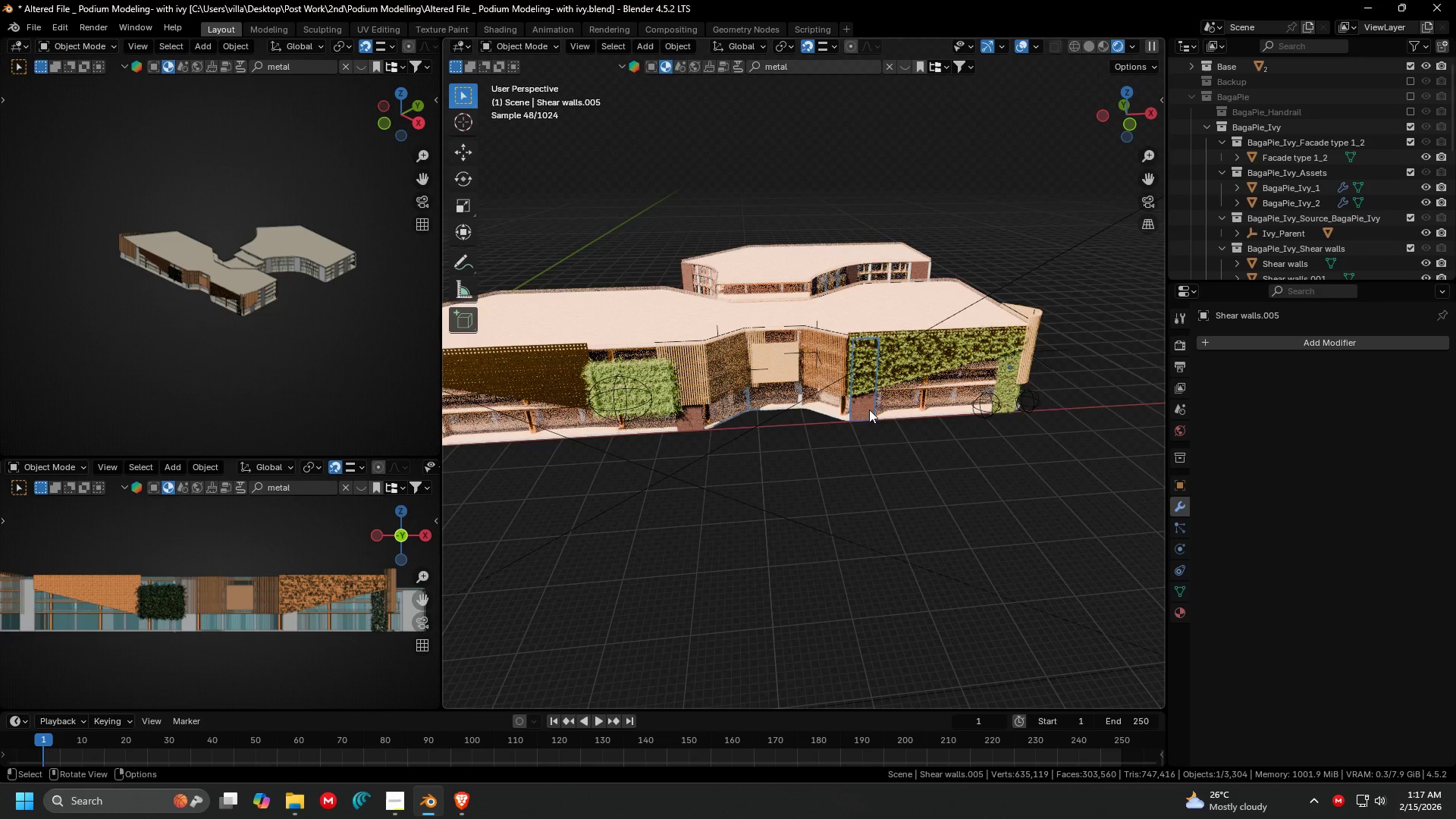 
hold_key(key=ShiftLeft, duration=0.36)
 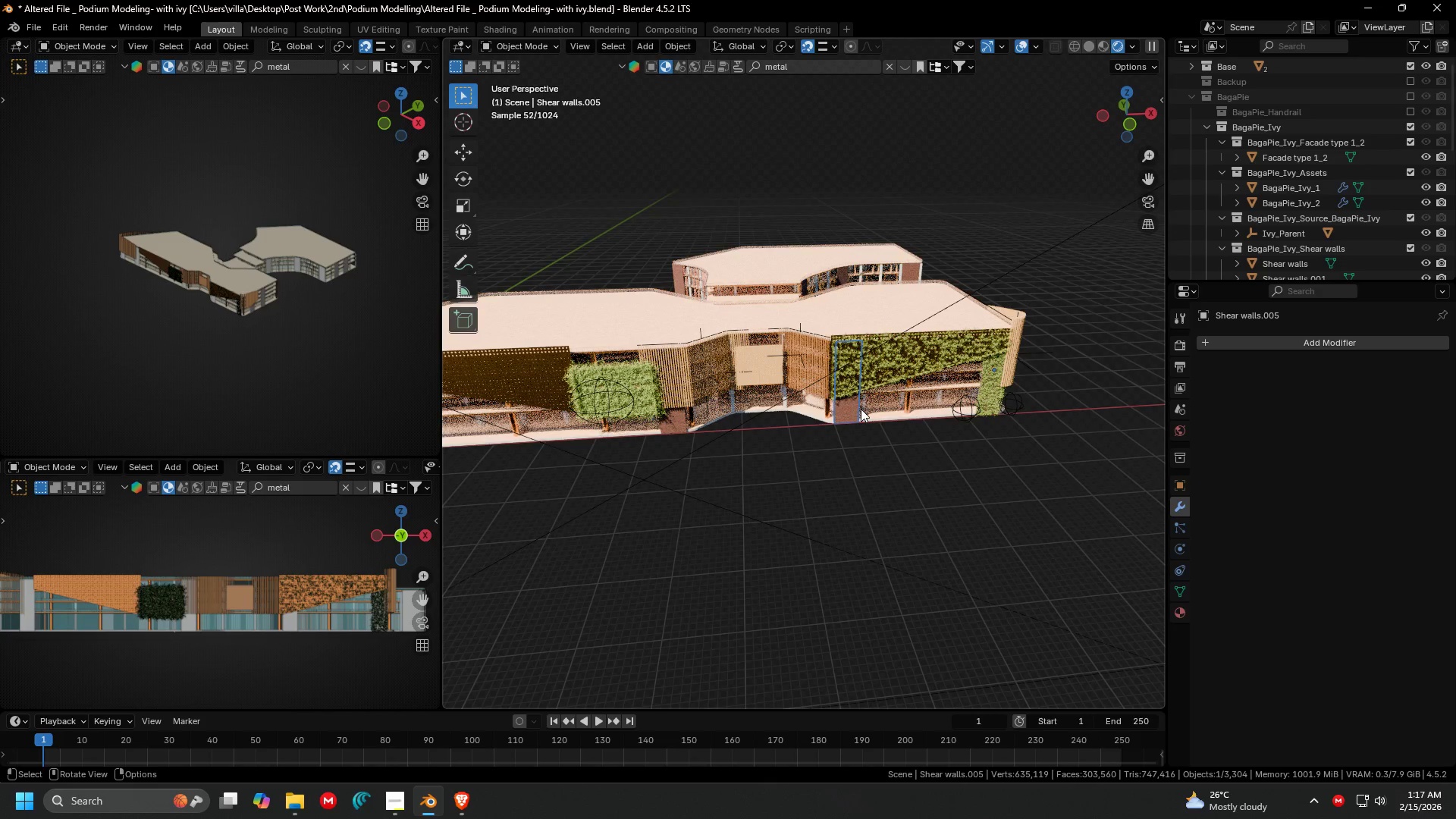 
hold_key(key=J, duration=0.66)
 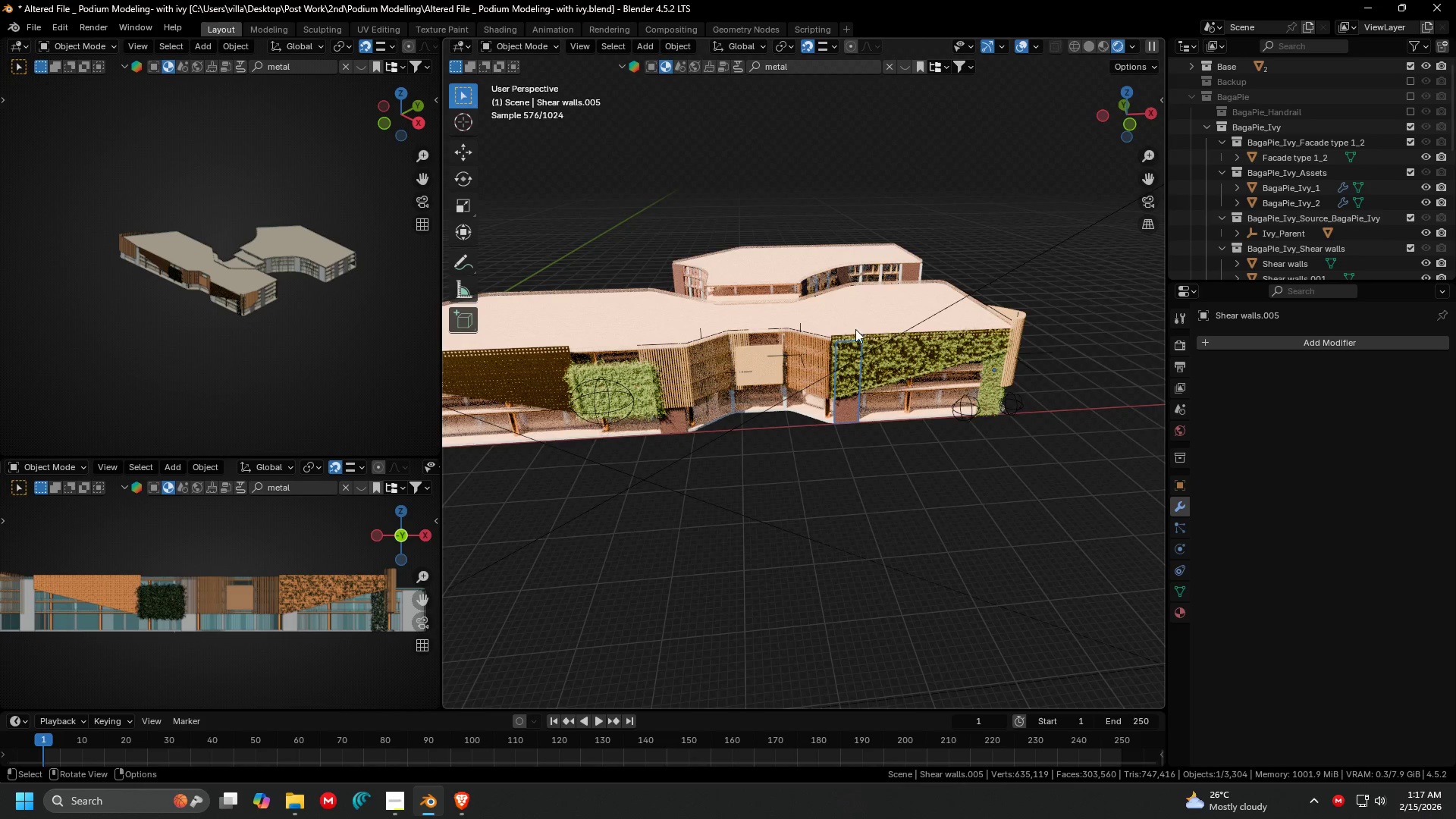 
hold_key(key=J, duration=0.86)
 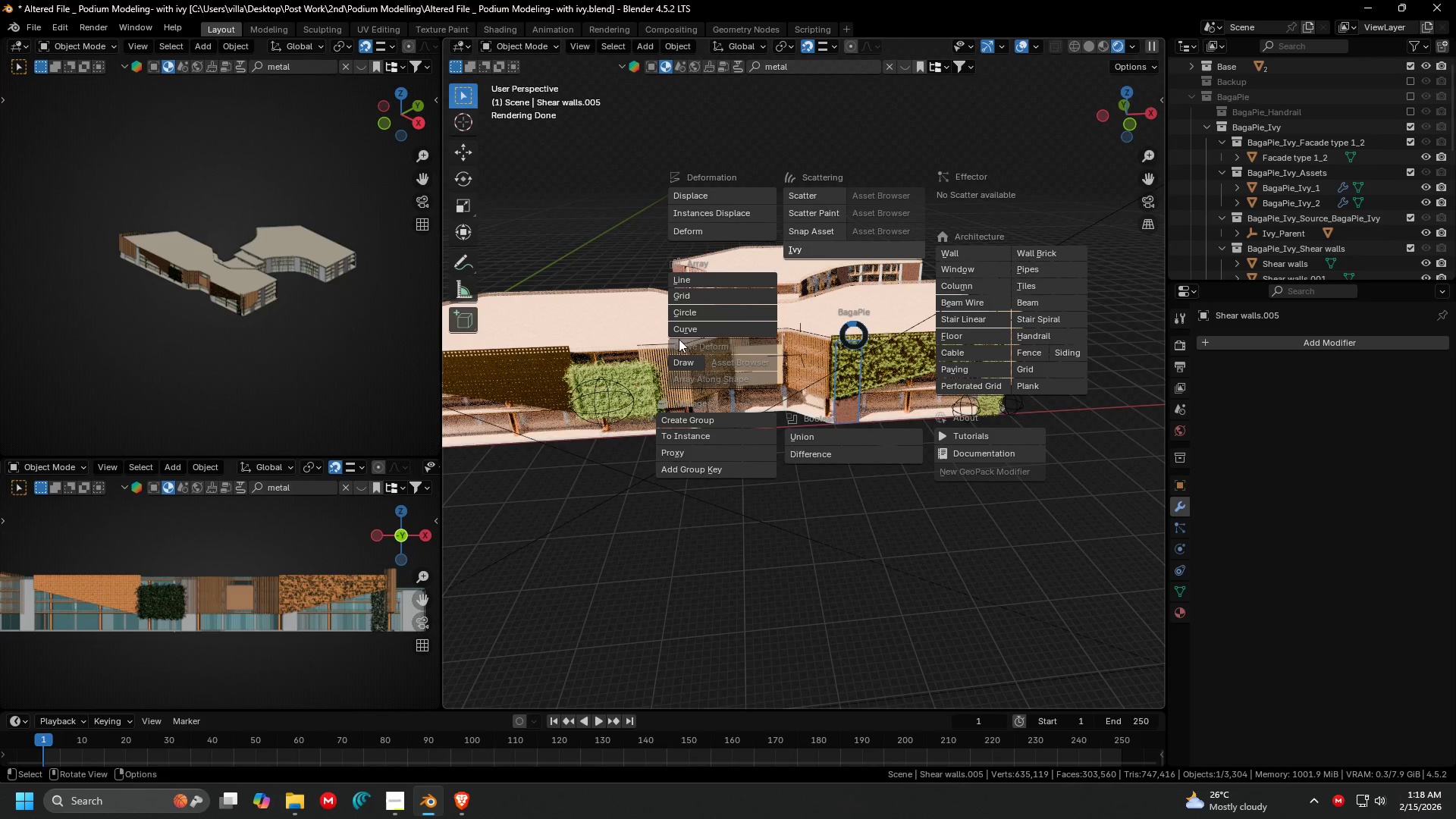 
left_click([840, 249])
 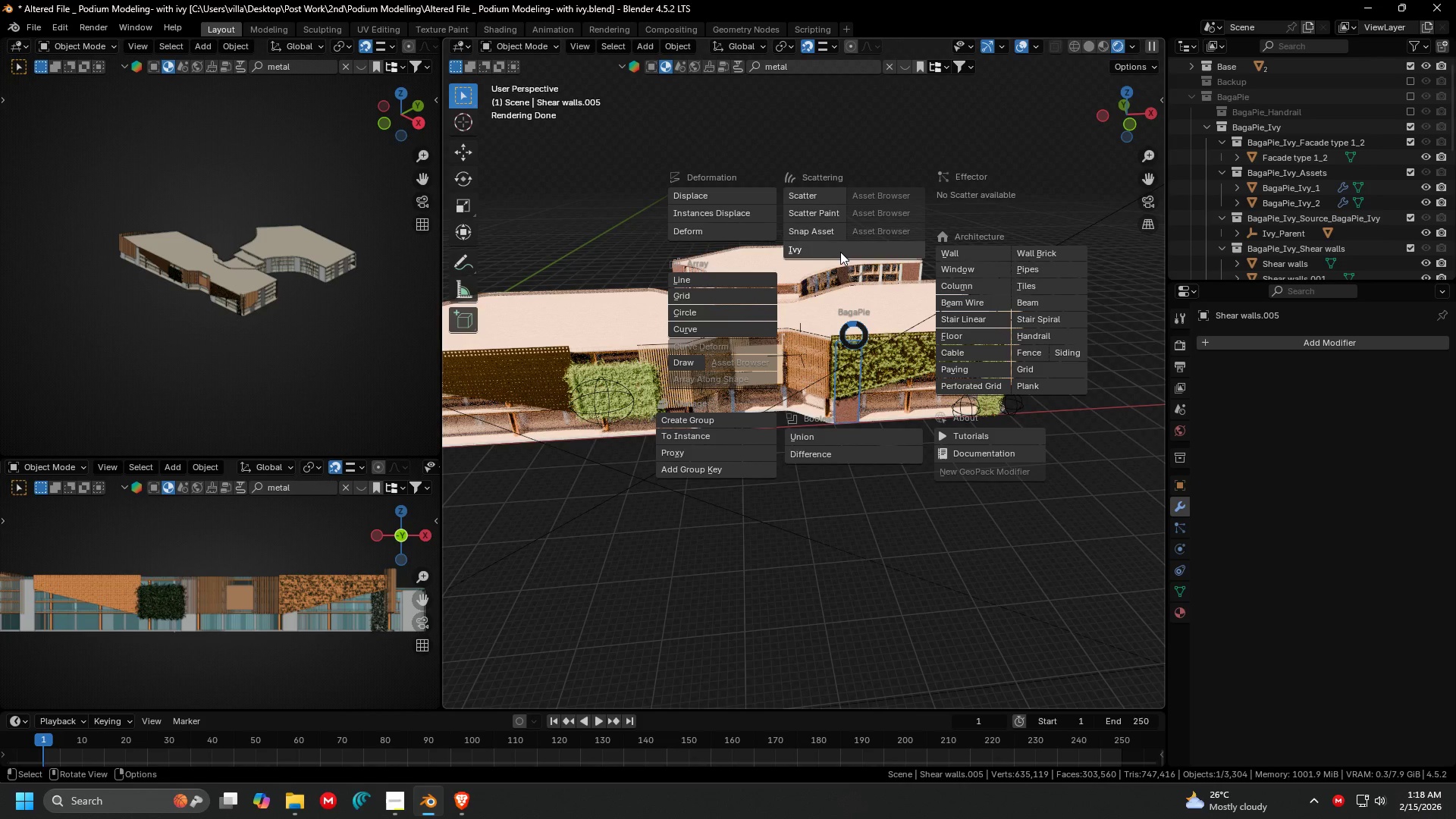 
hold_key(key=ShiftLeft, duration=0.53)
 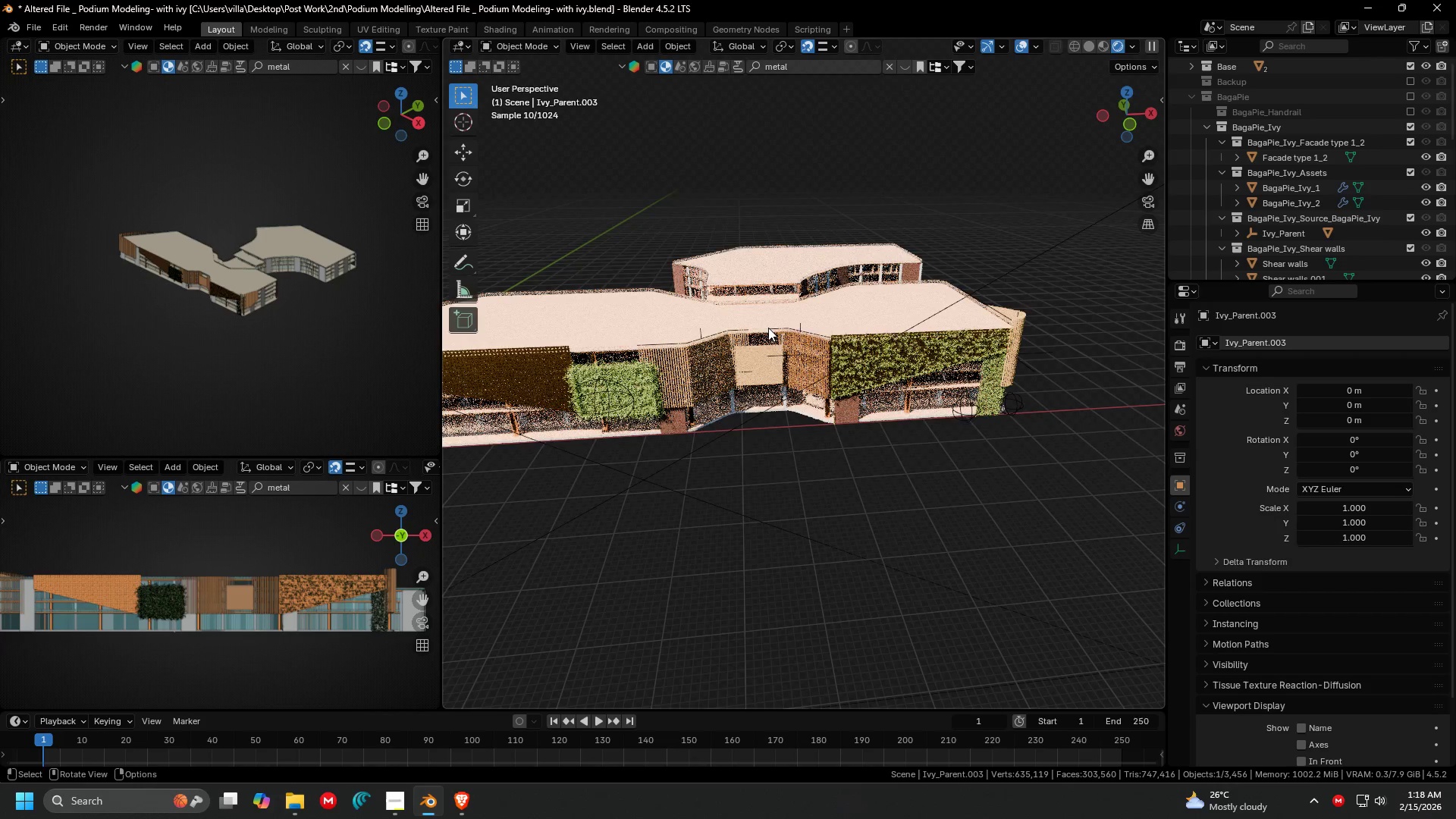 
key(Shift+ShiftLeft)
 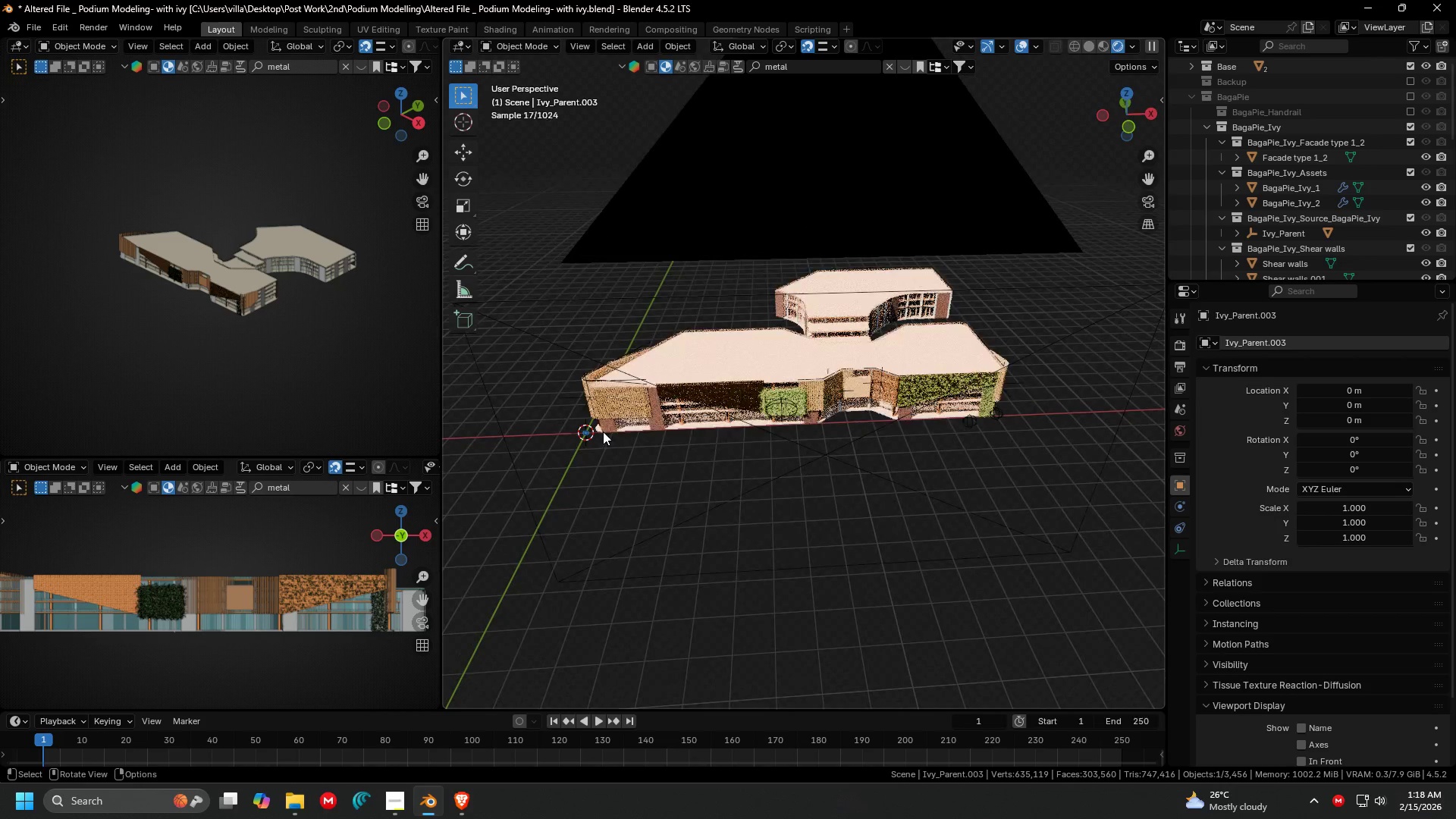 
scroll: coordinate [738, 359], scroll_direction: down, amount: 3.0
 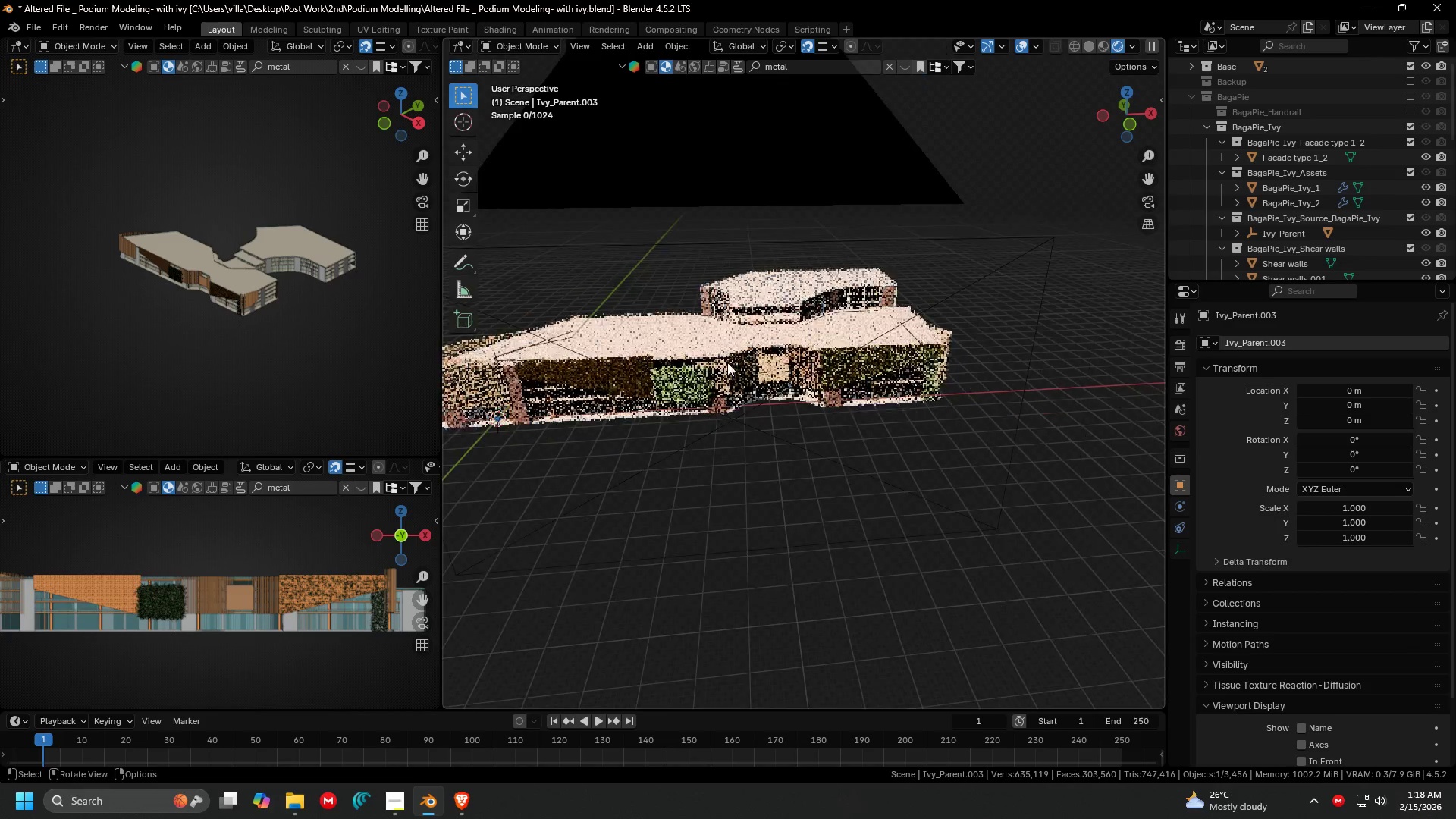 
key(G)
 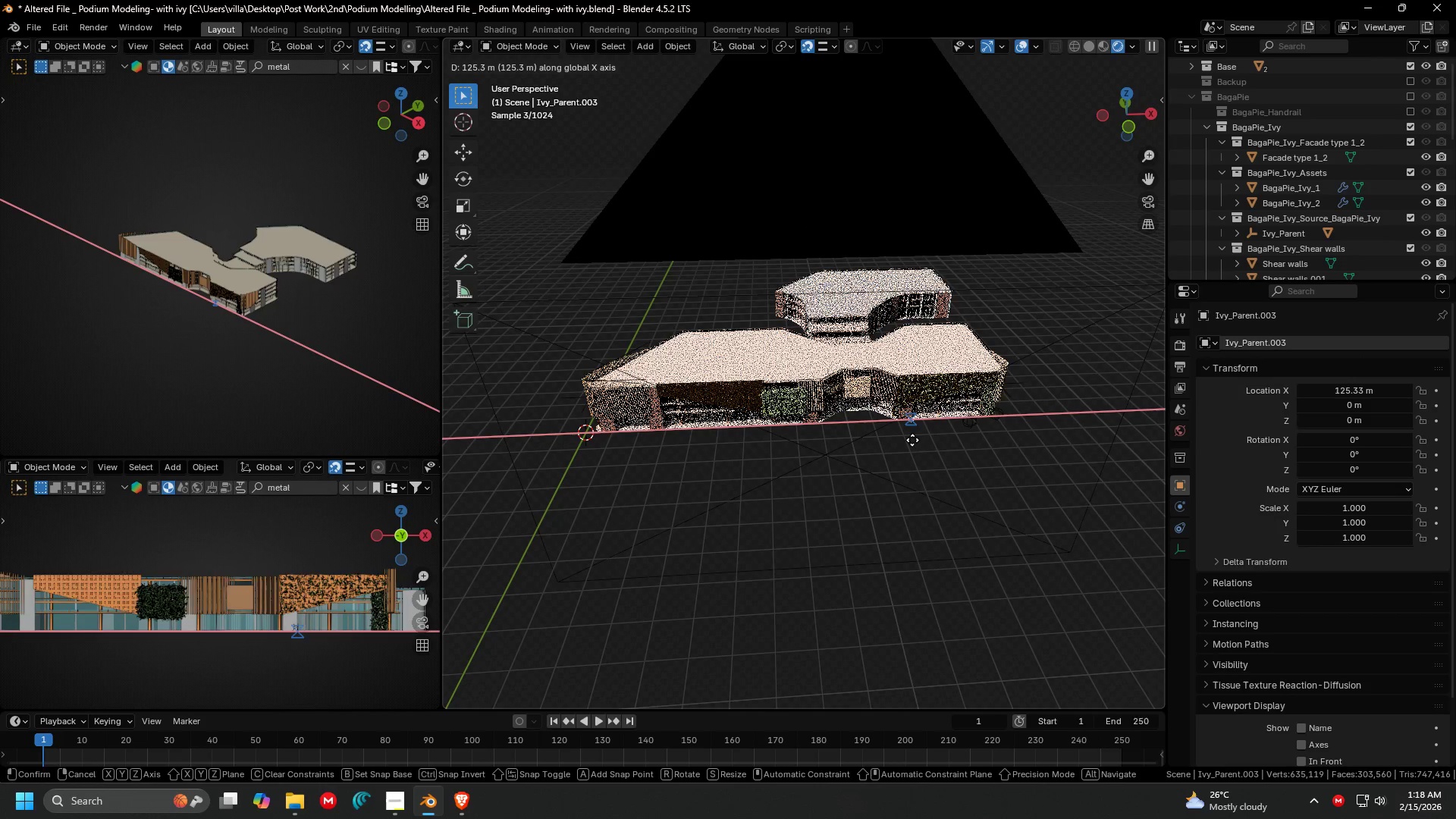 
left_click([906, 440])
 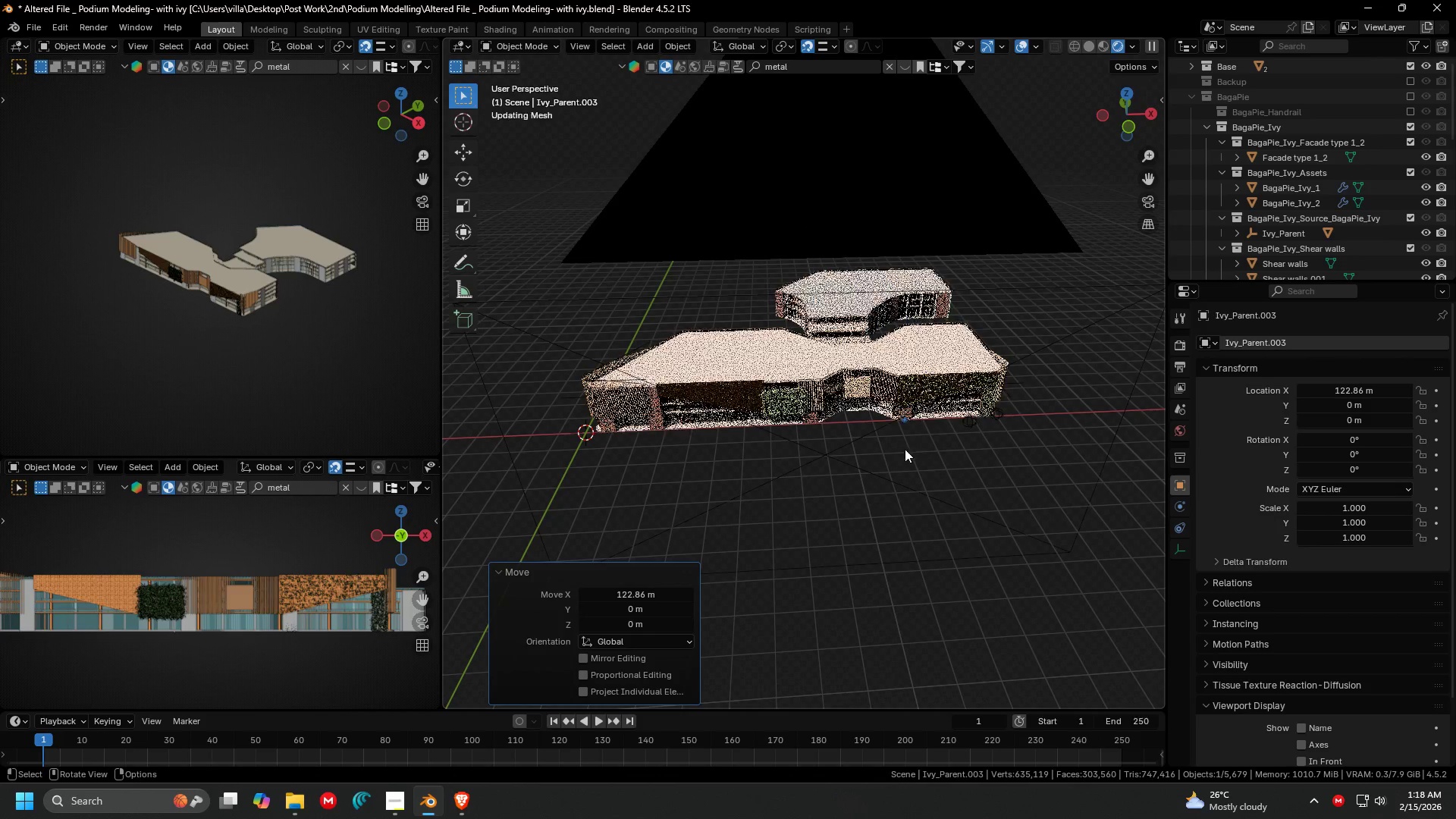 
key(G)
 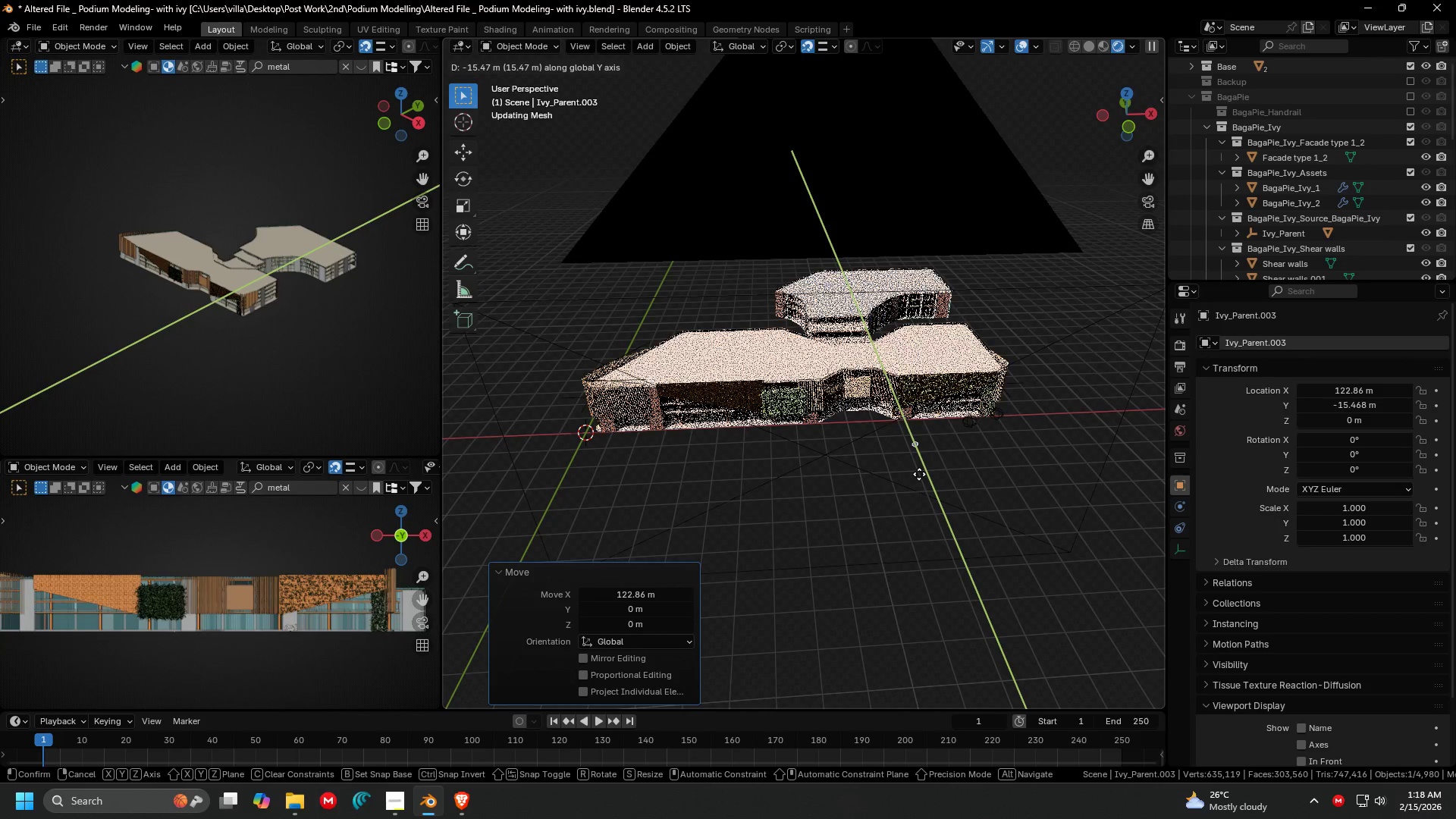 
left_click([917, 469])
 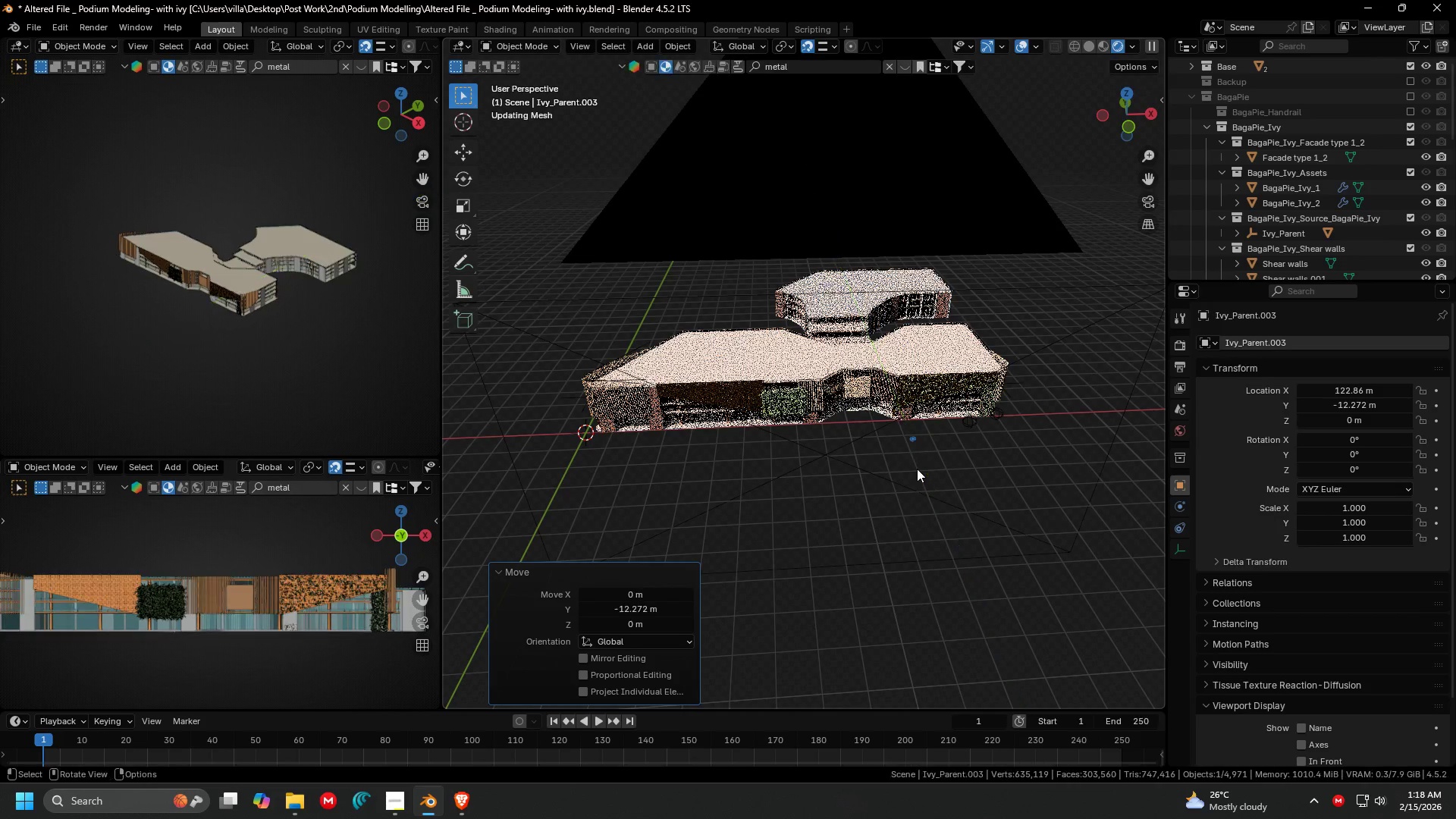 
key(S)
 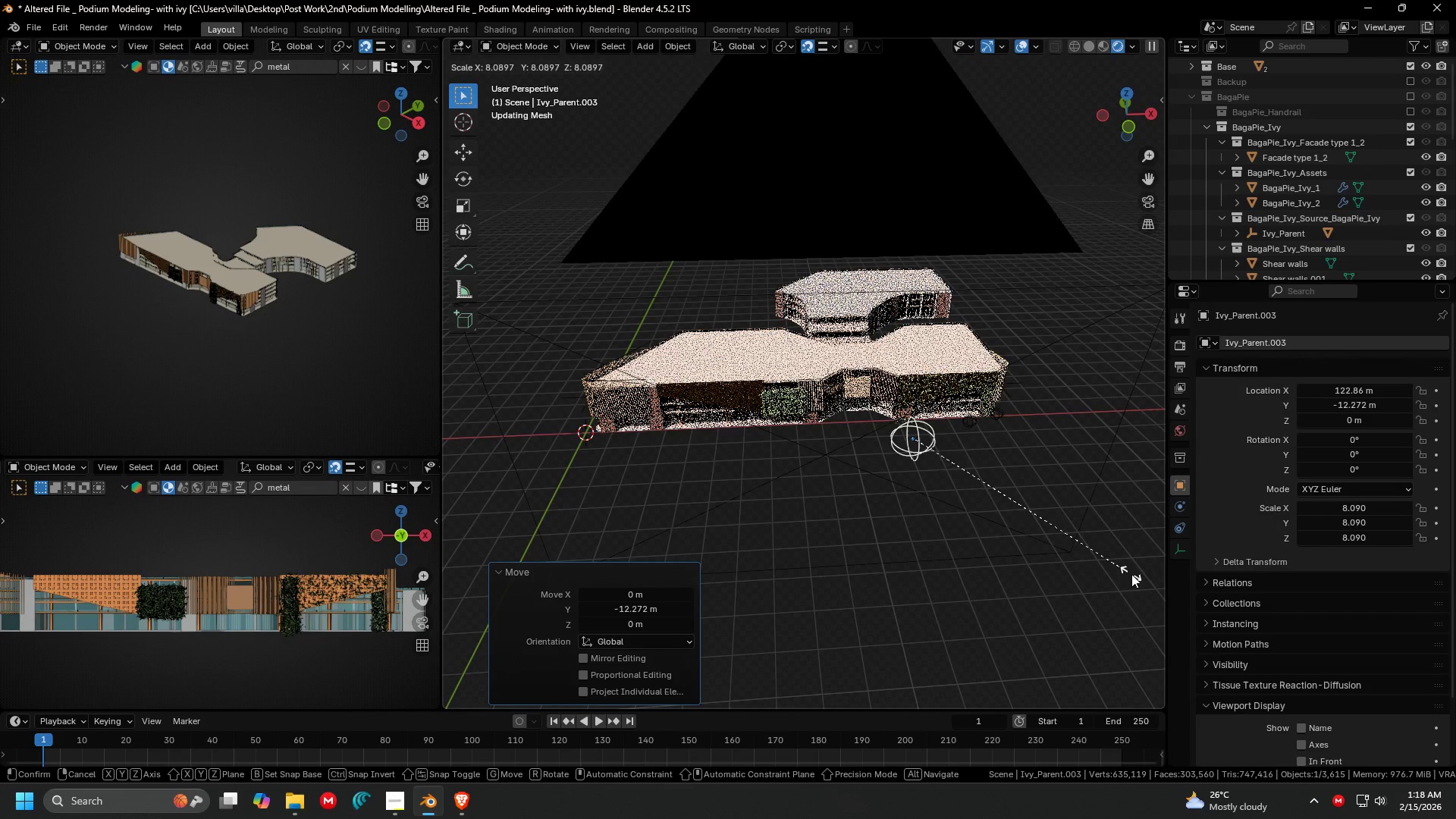 
left_click([1145, 580])
 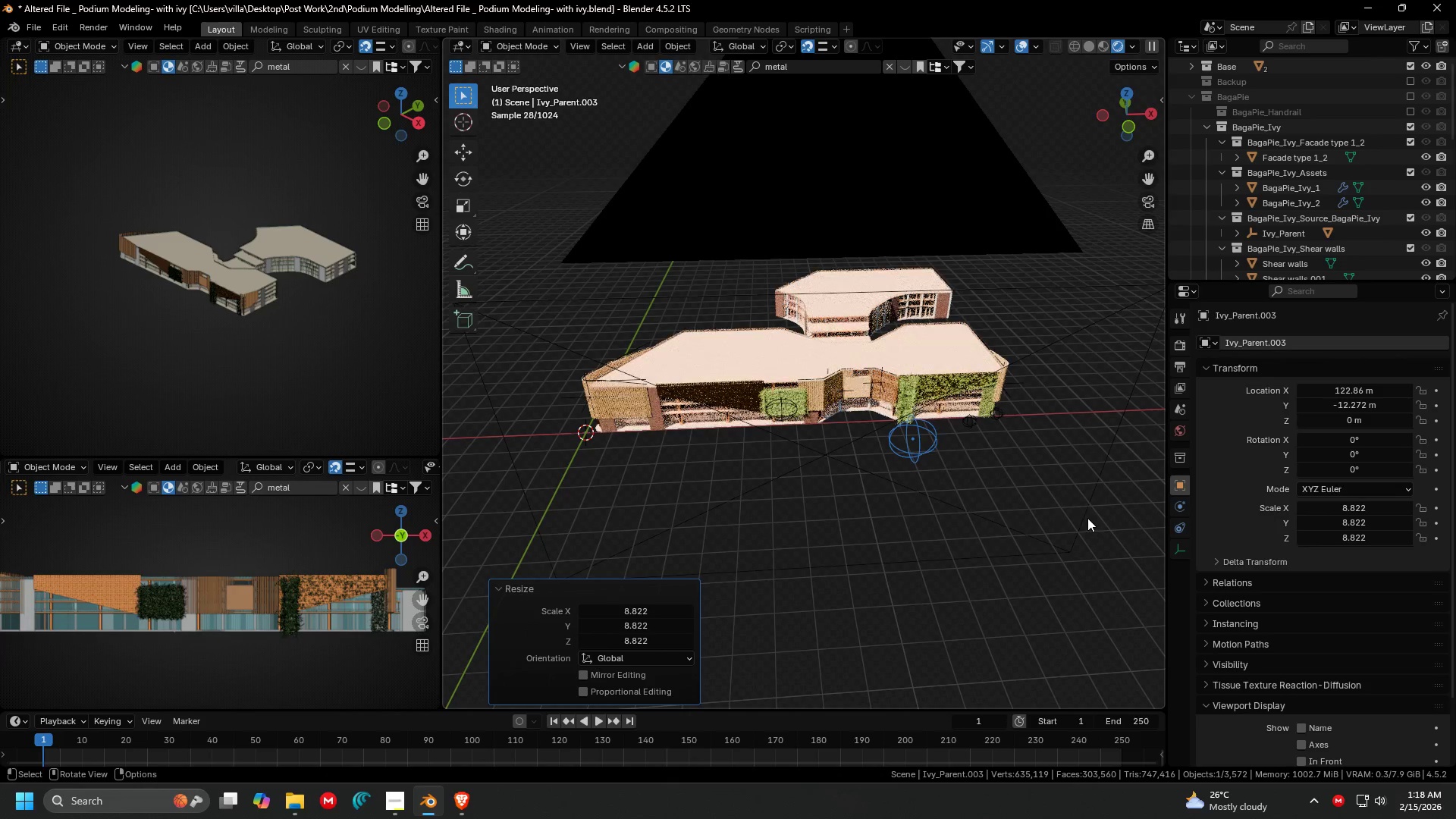 
key(S)
 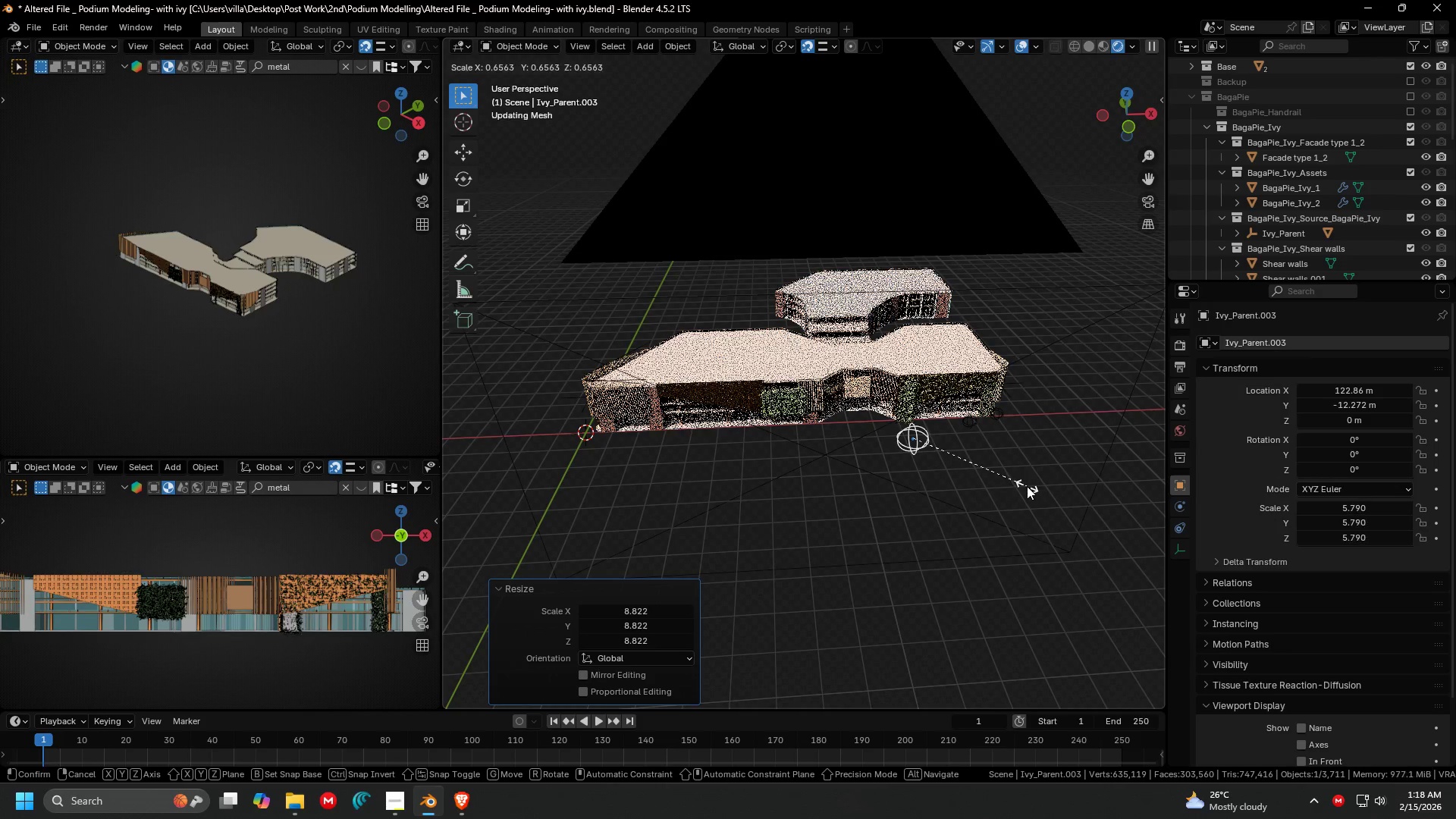 
left_click([1027, 485])
 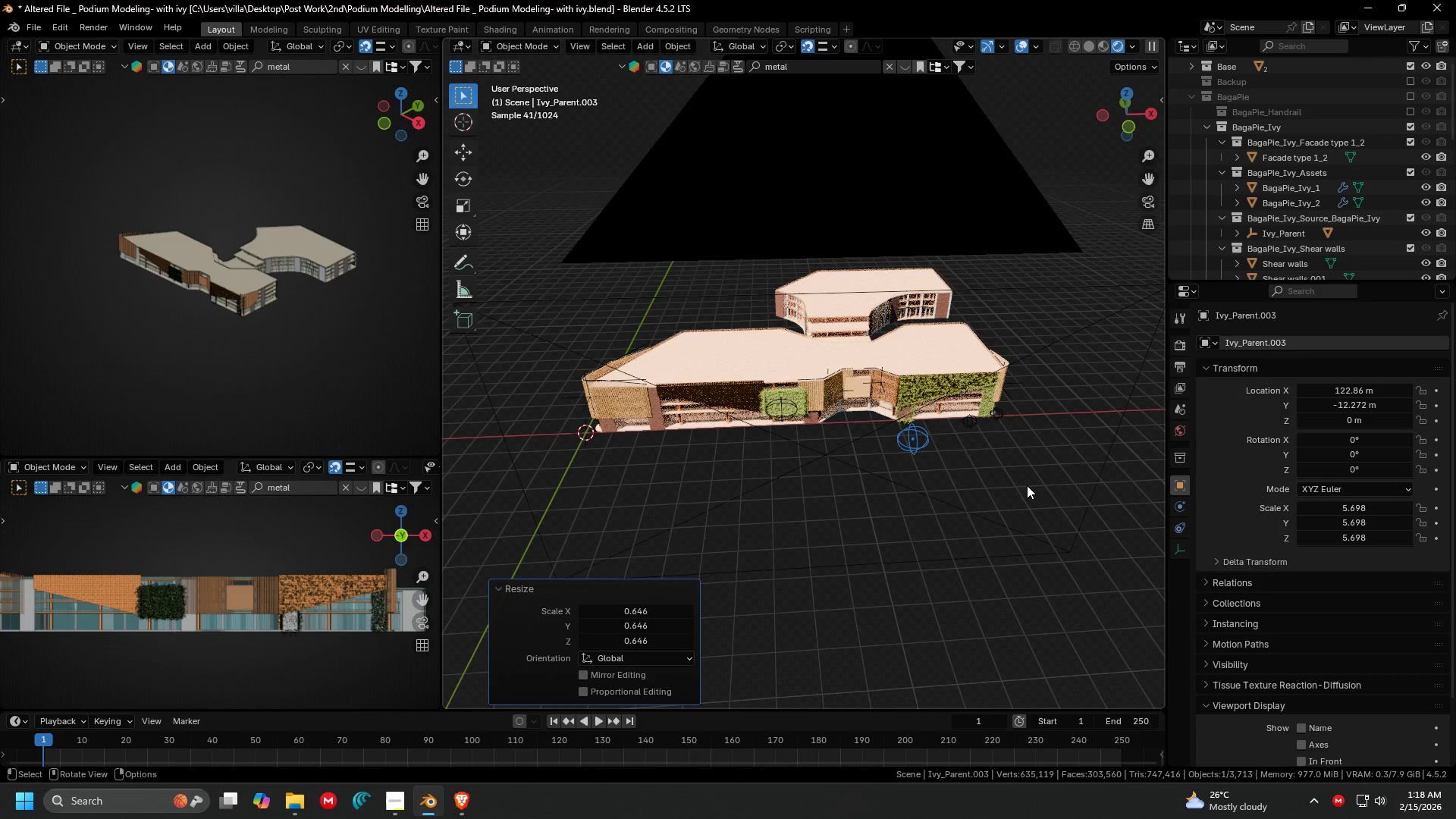 
key(S)
 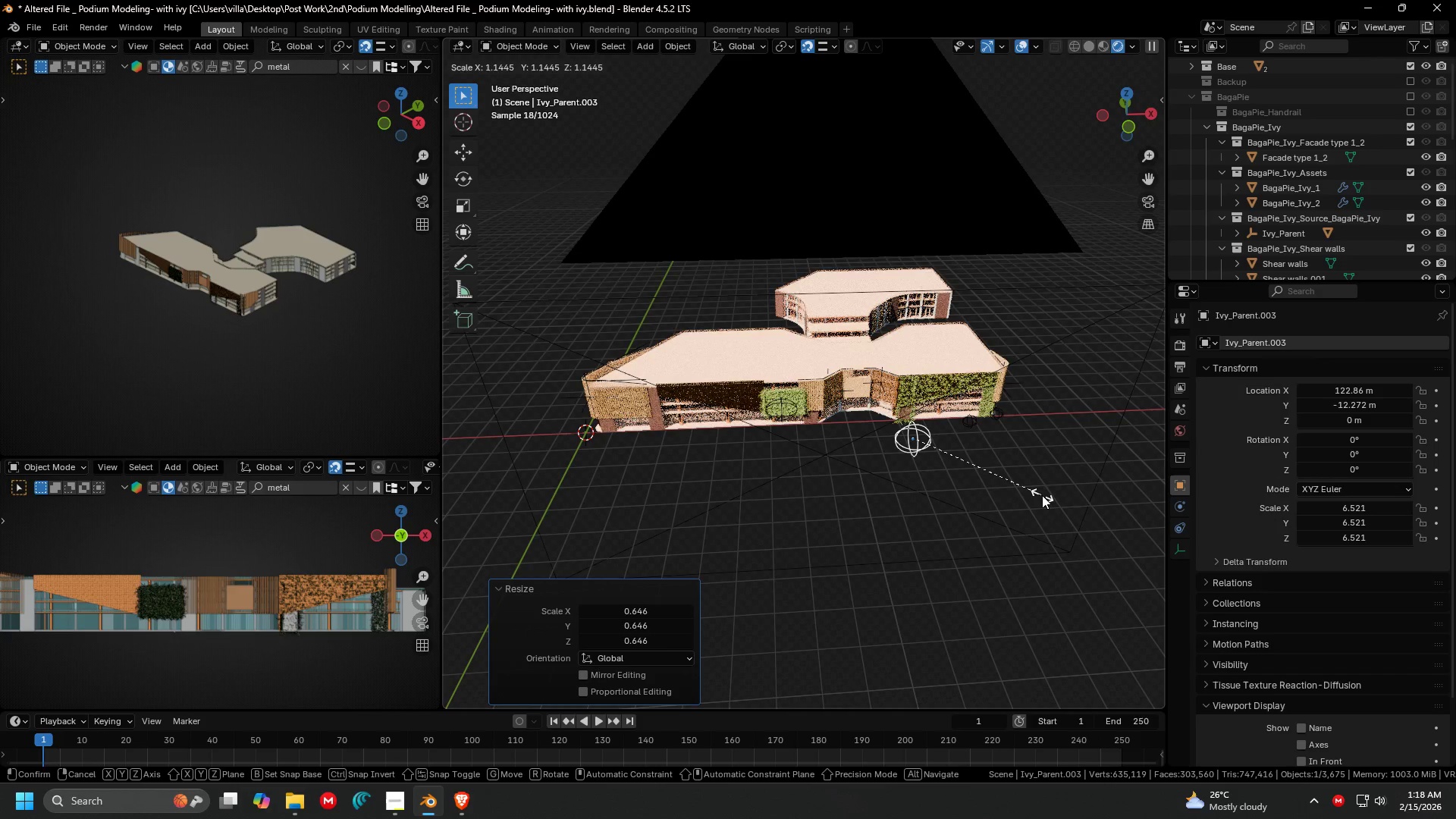 
left_click([1046, 496])
 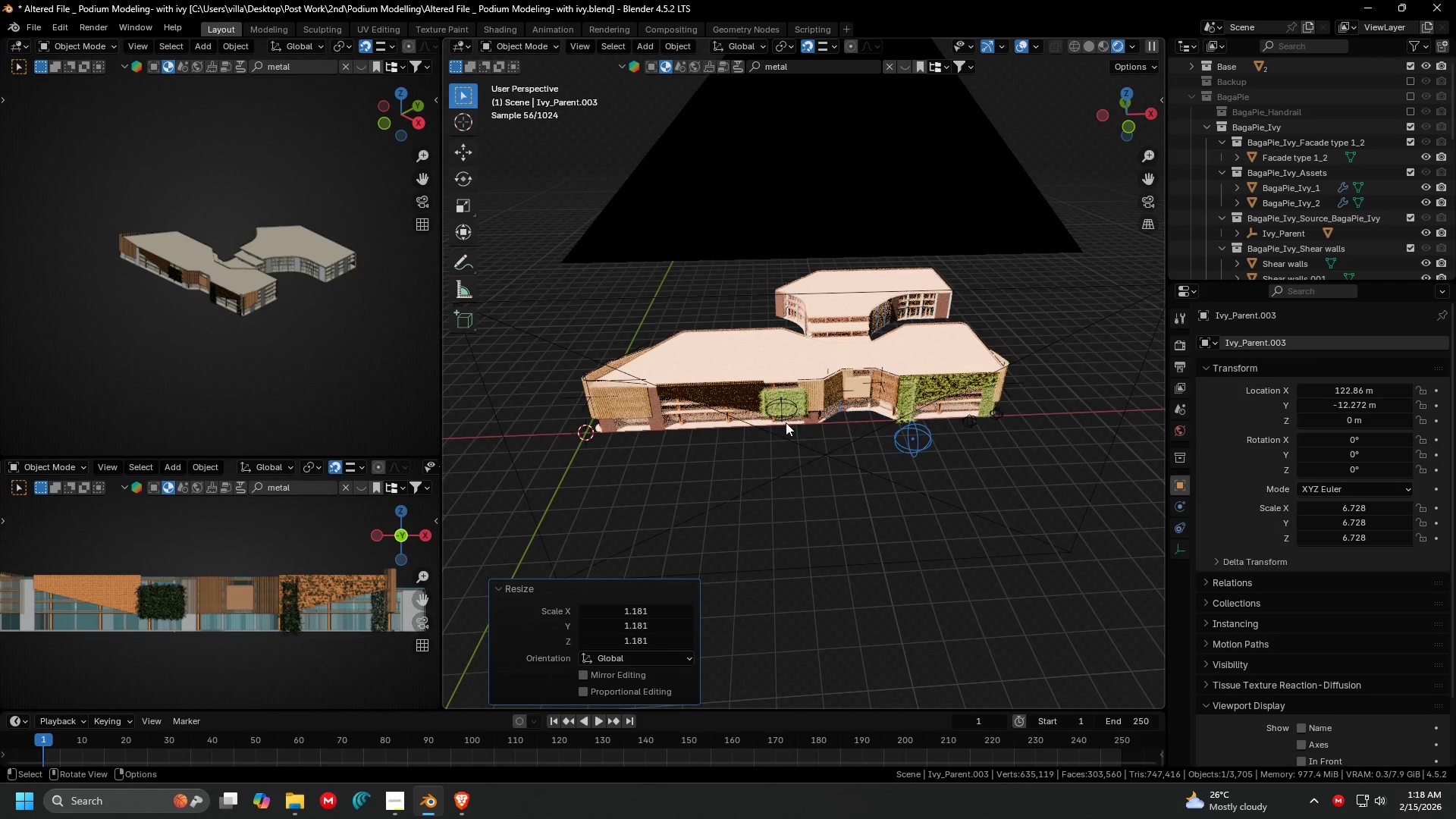 
left_click([806, 421])
 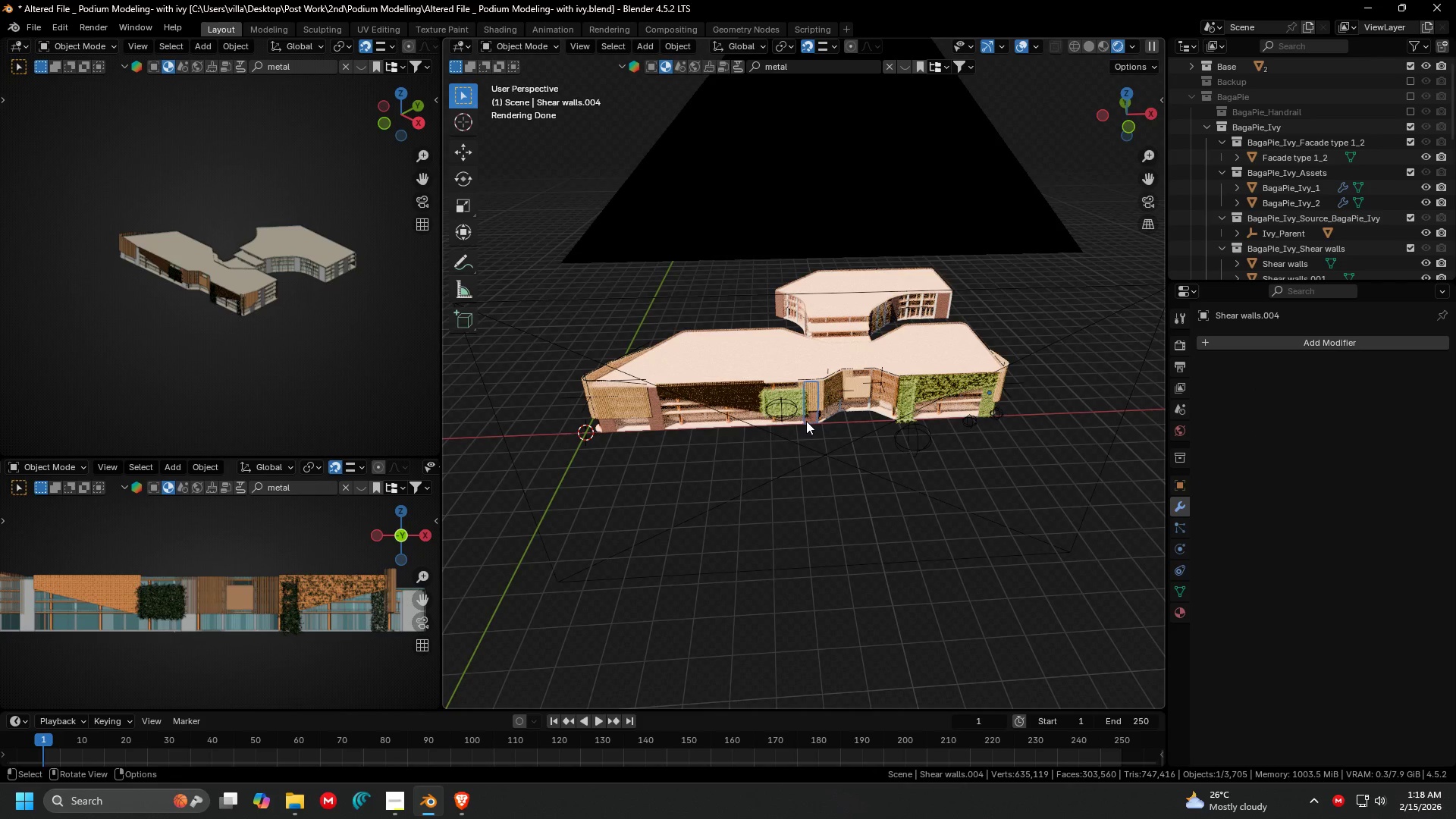 
key(J)
 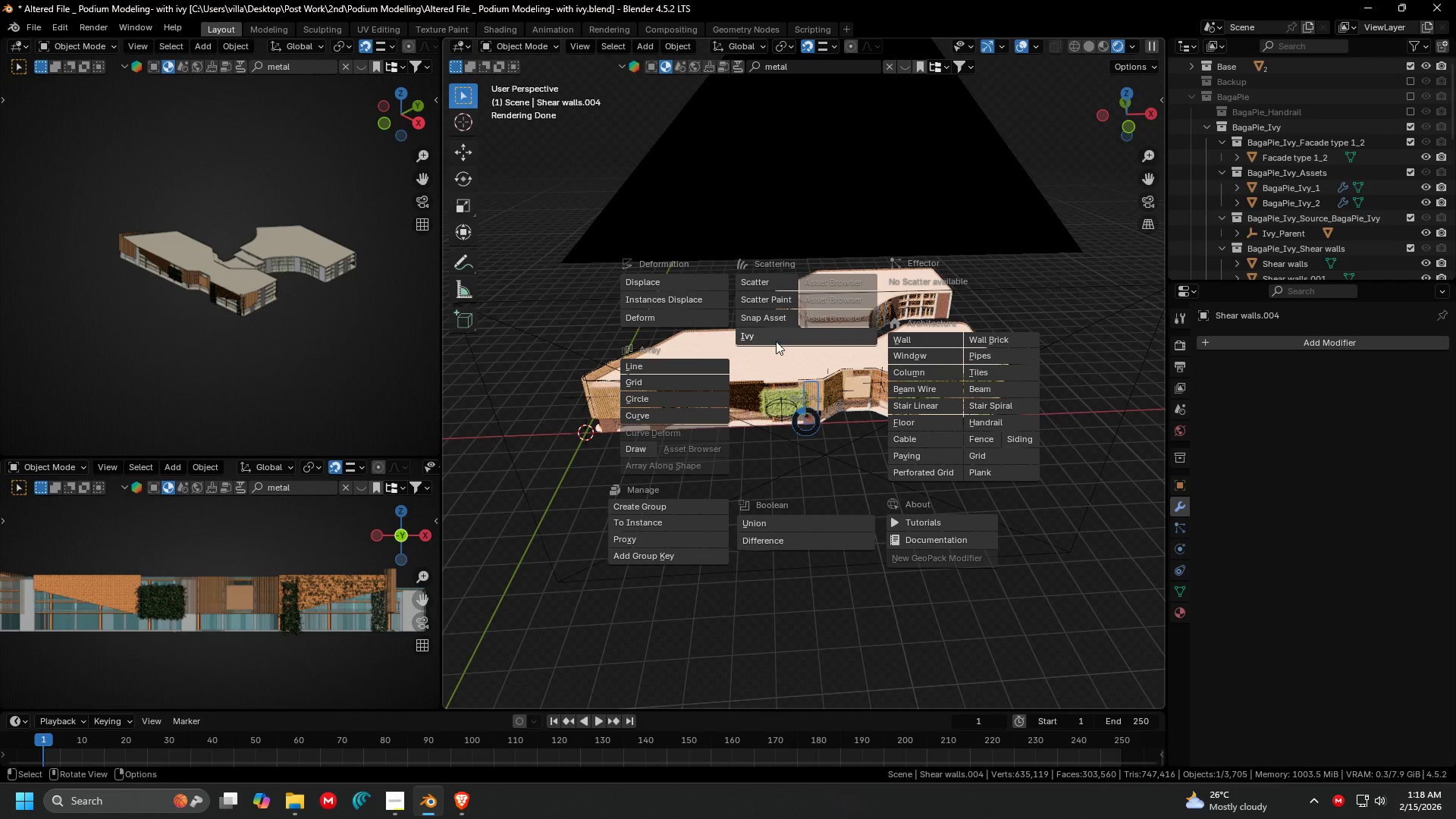 
left_click([777, 339])
 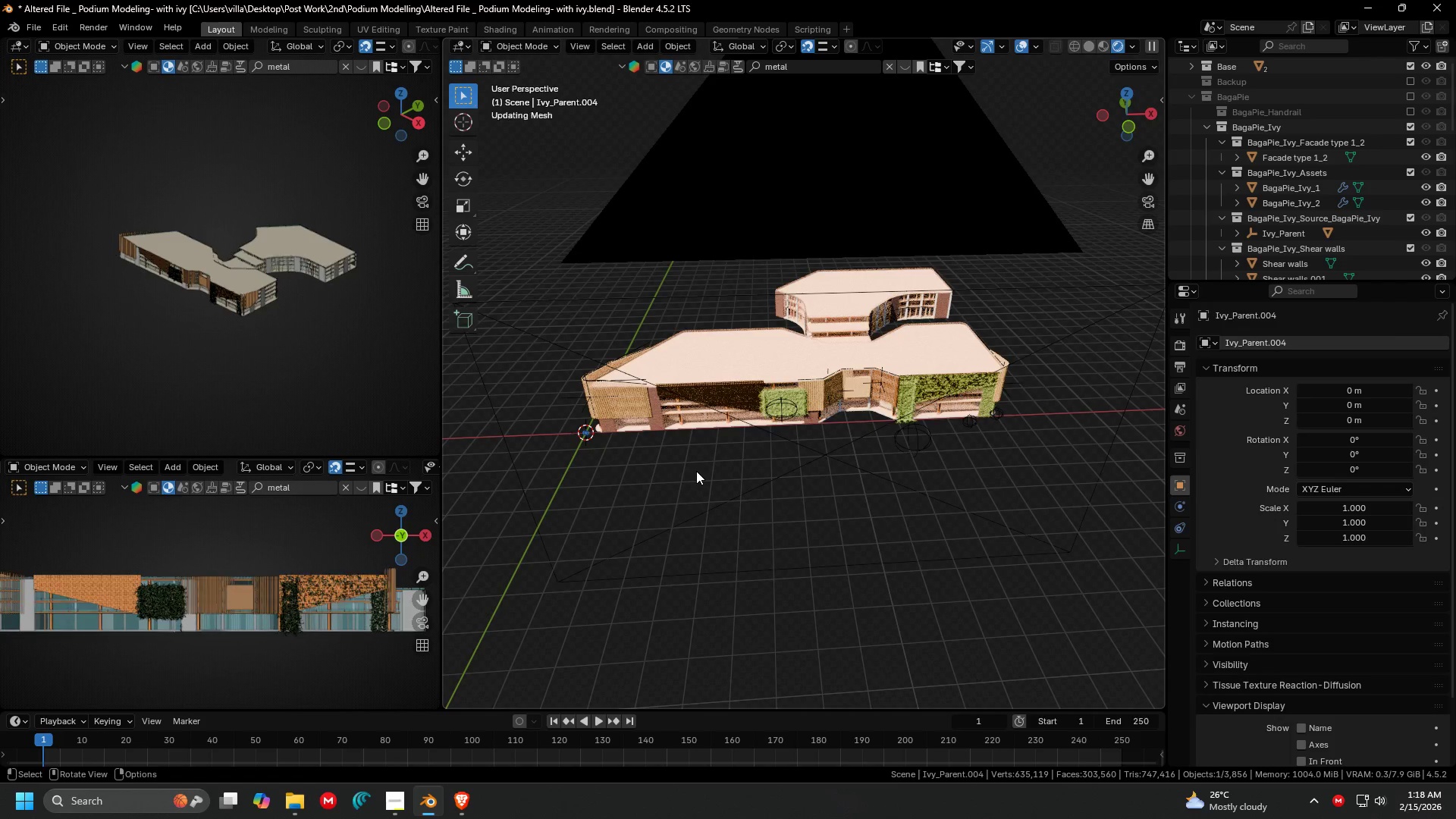 
key(G)
 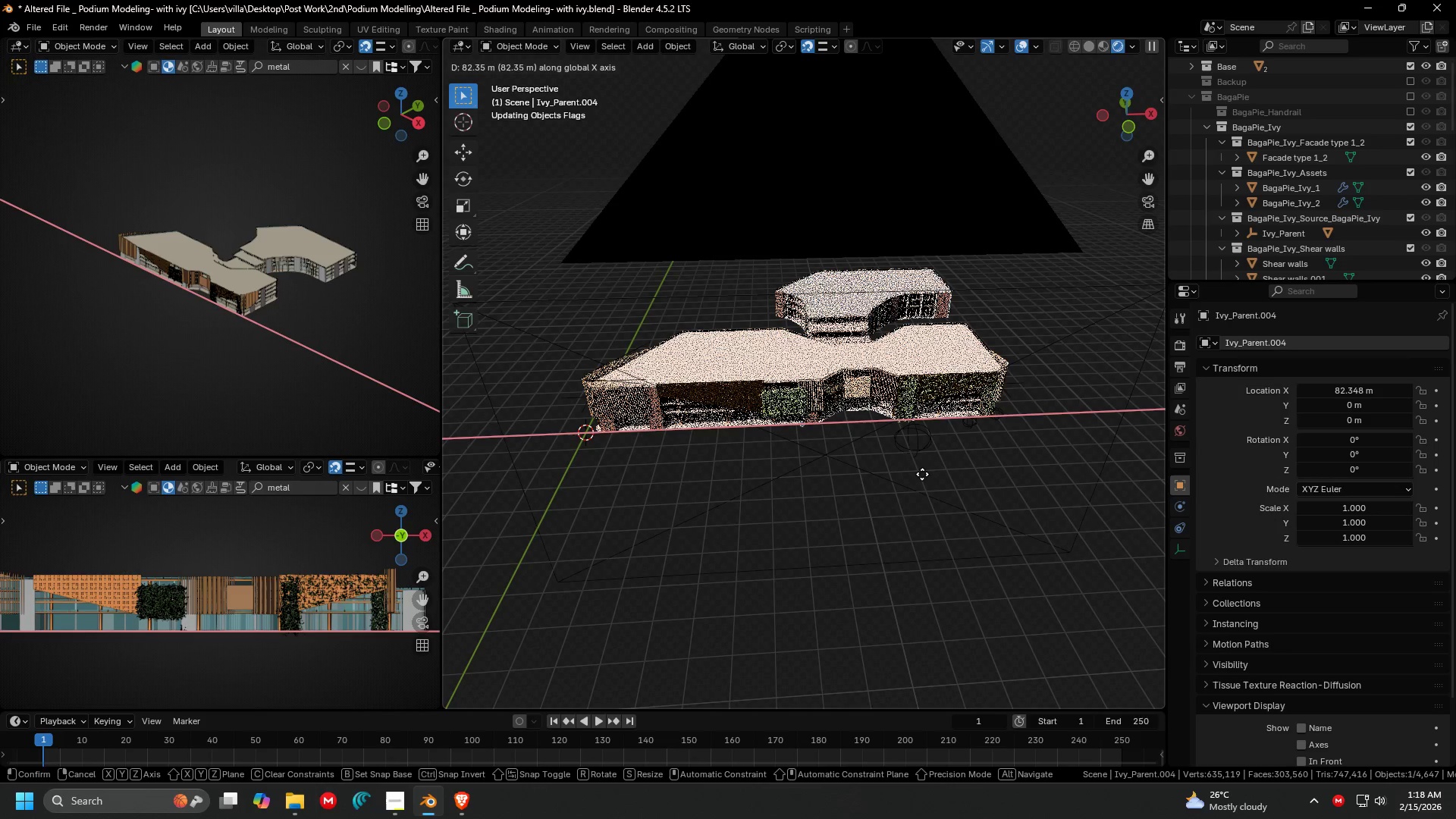 
left_click([924, 474])
 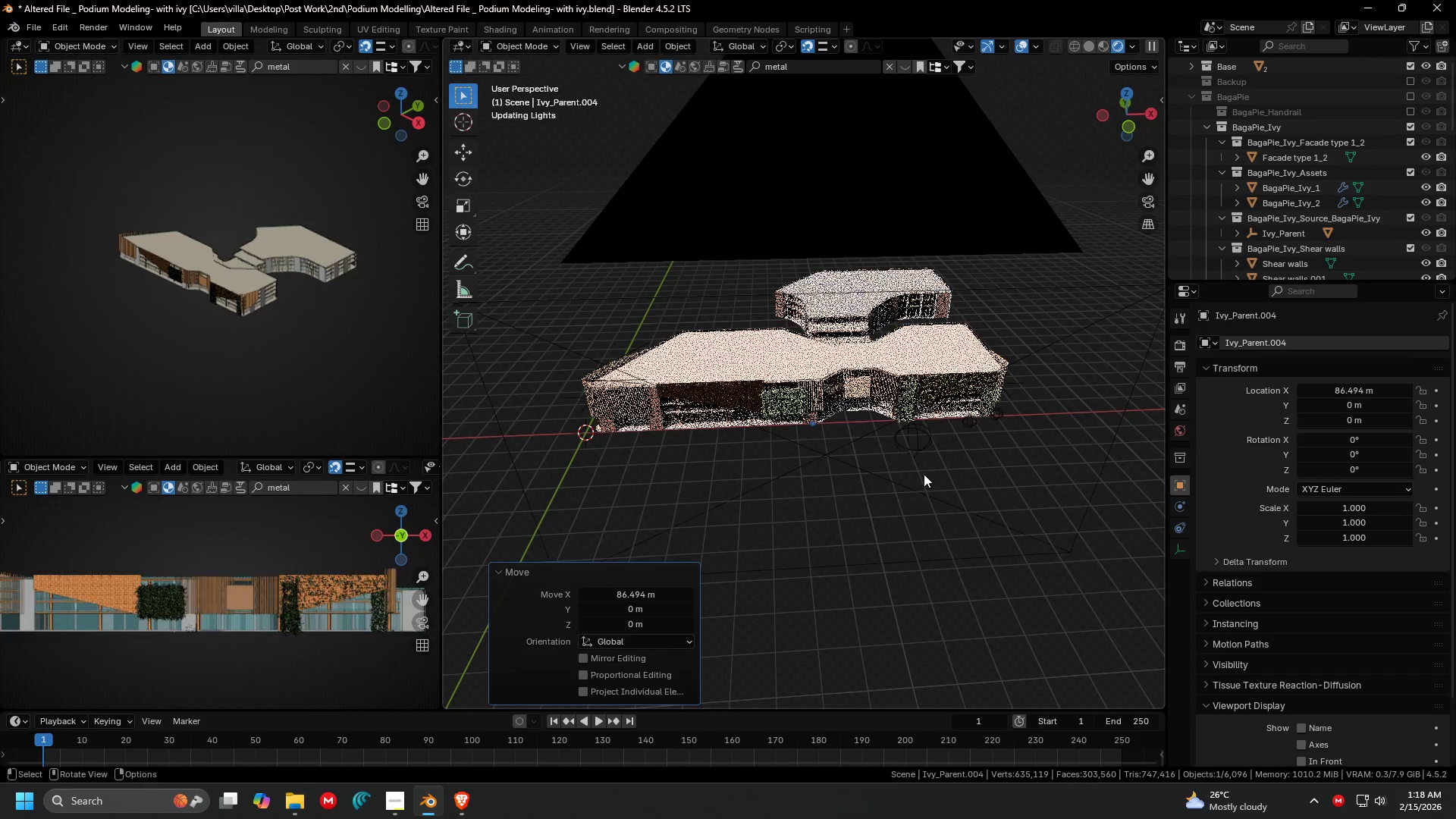 
key(S)
 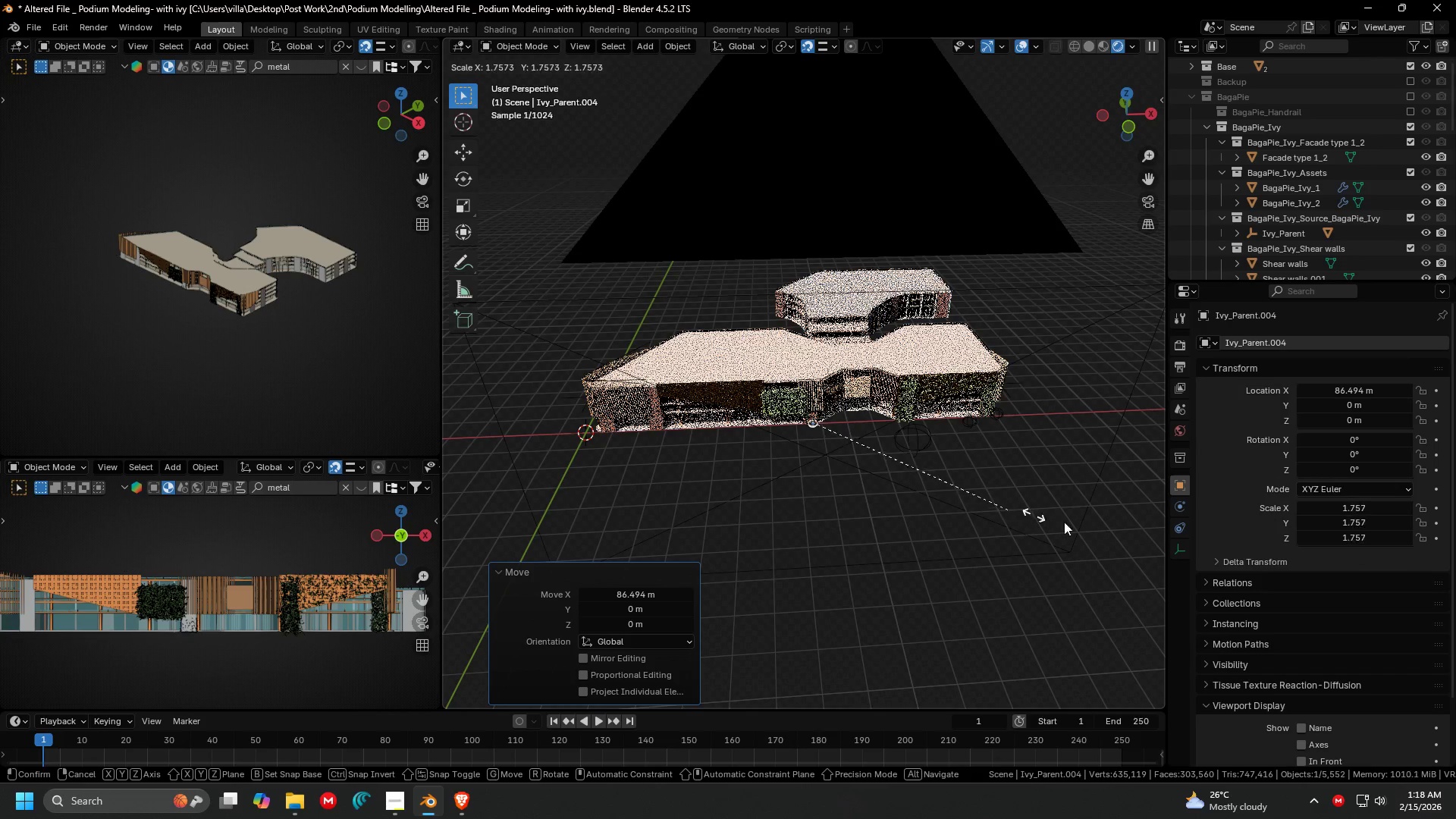 
left_click([1130, 530])
 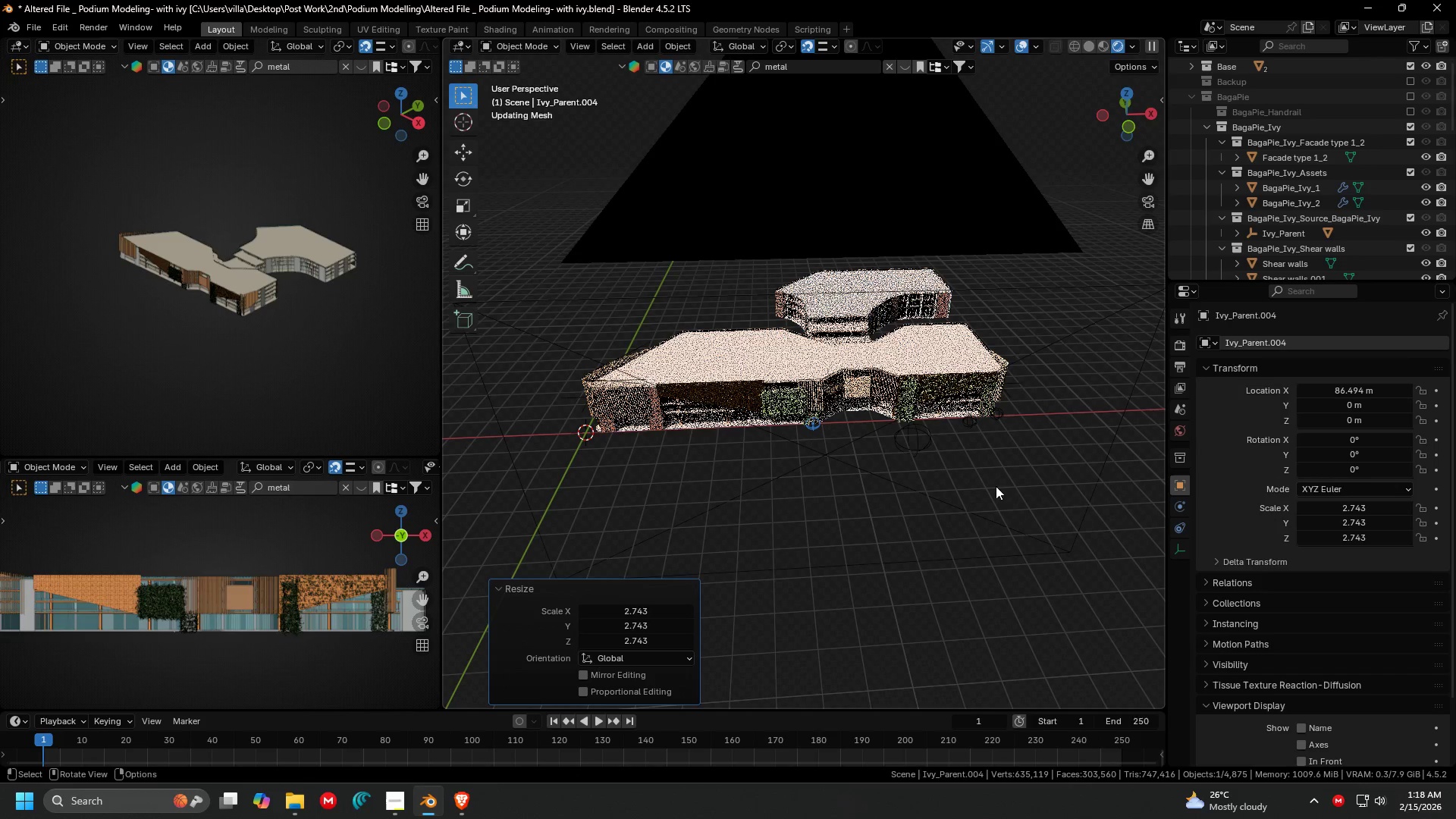 
key(G)
 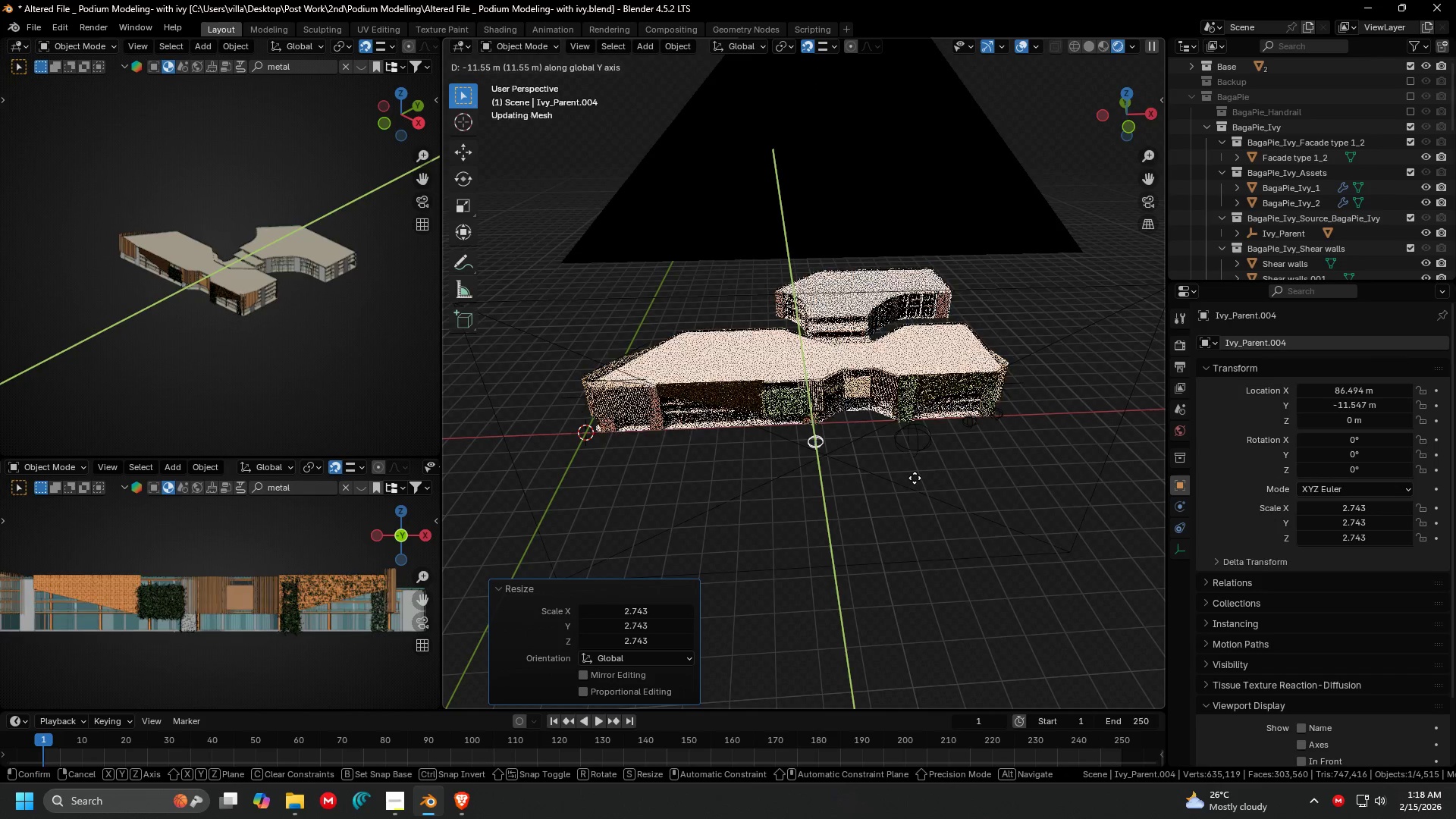 
left_click([913, 473])
 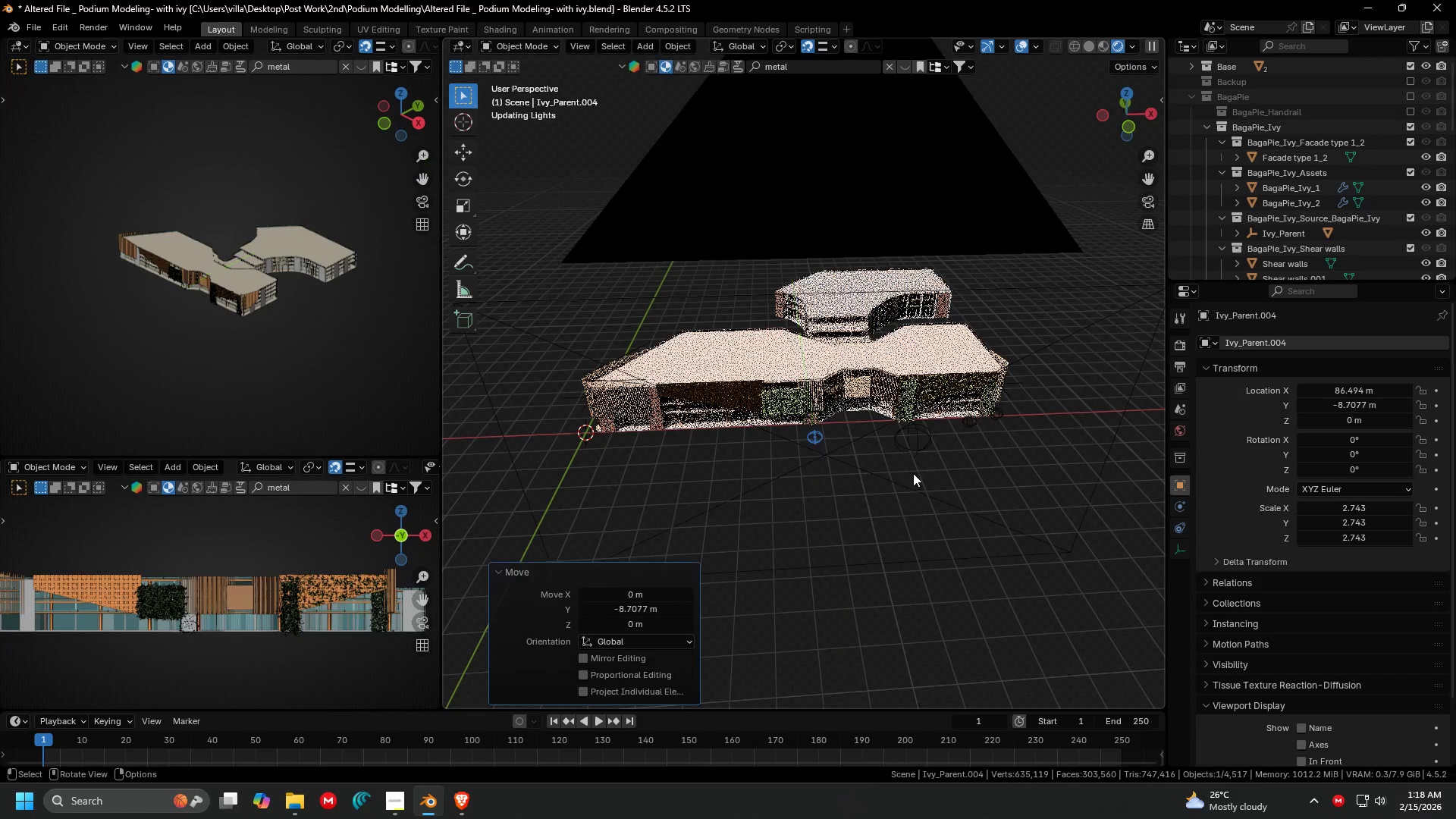 
key(S)
 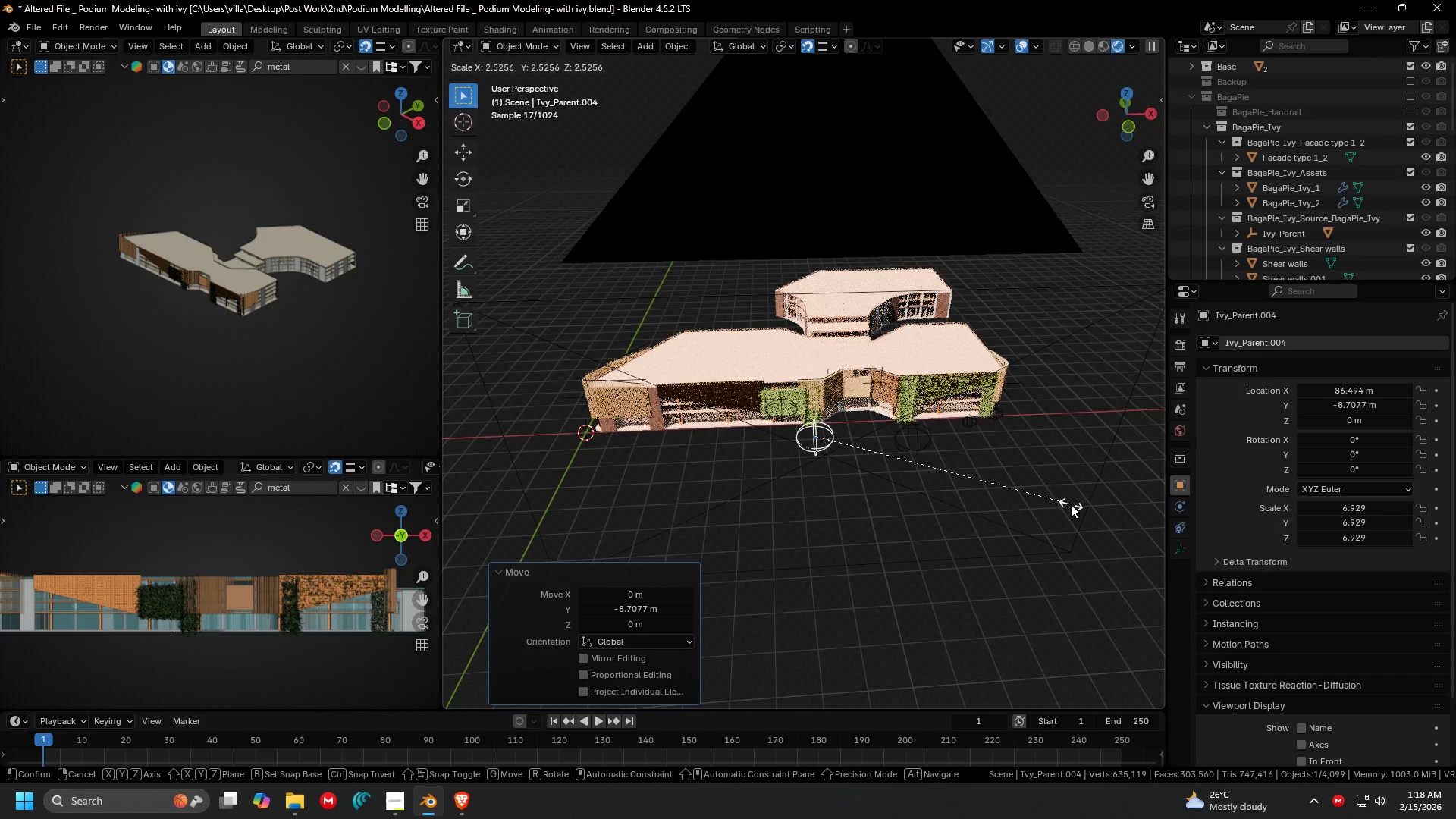 
left_click([1071, 504])
 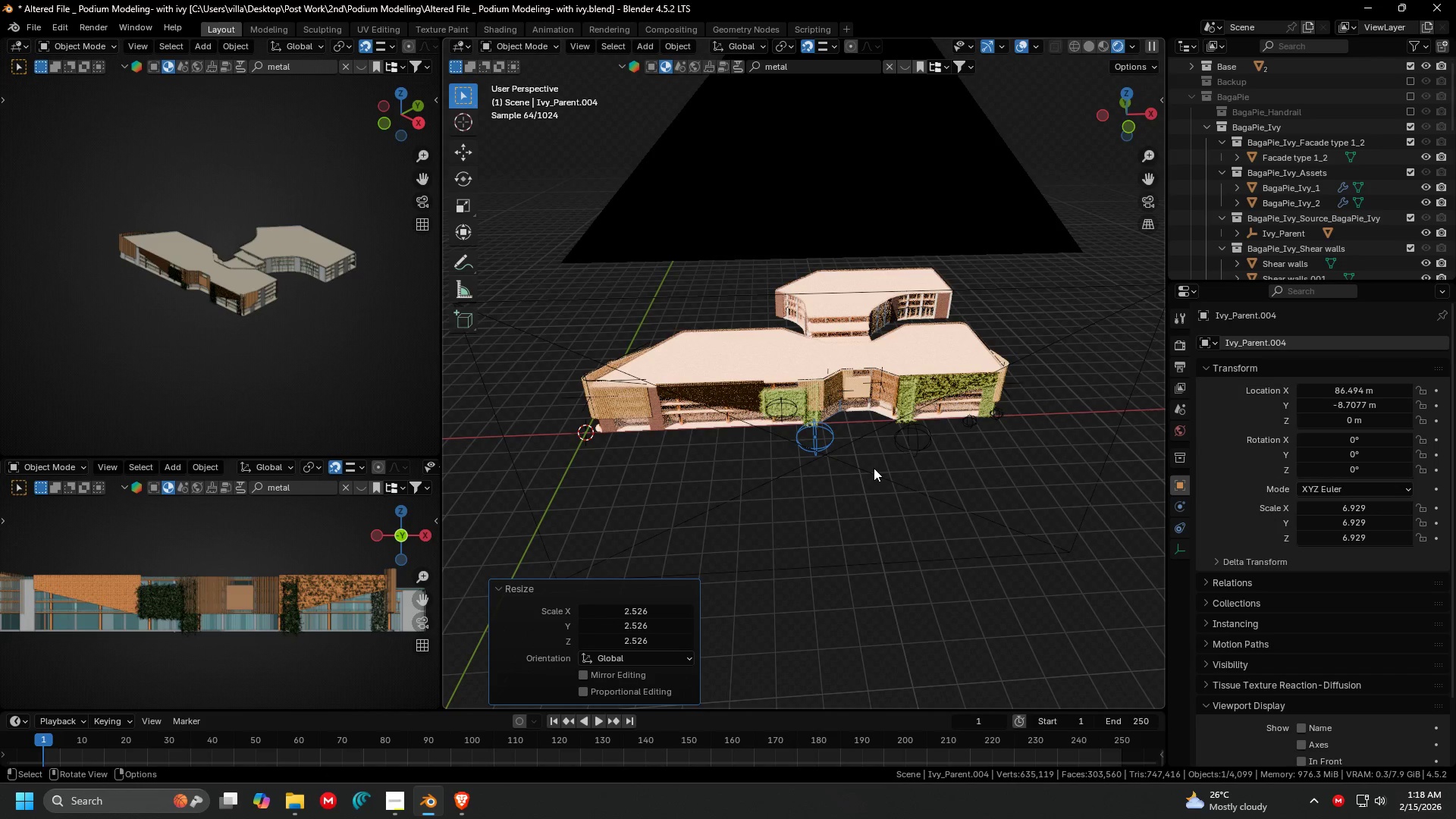 
key(S)
 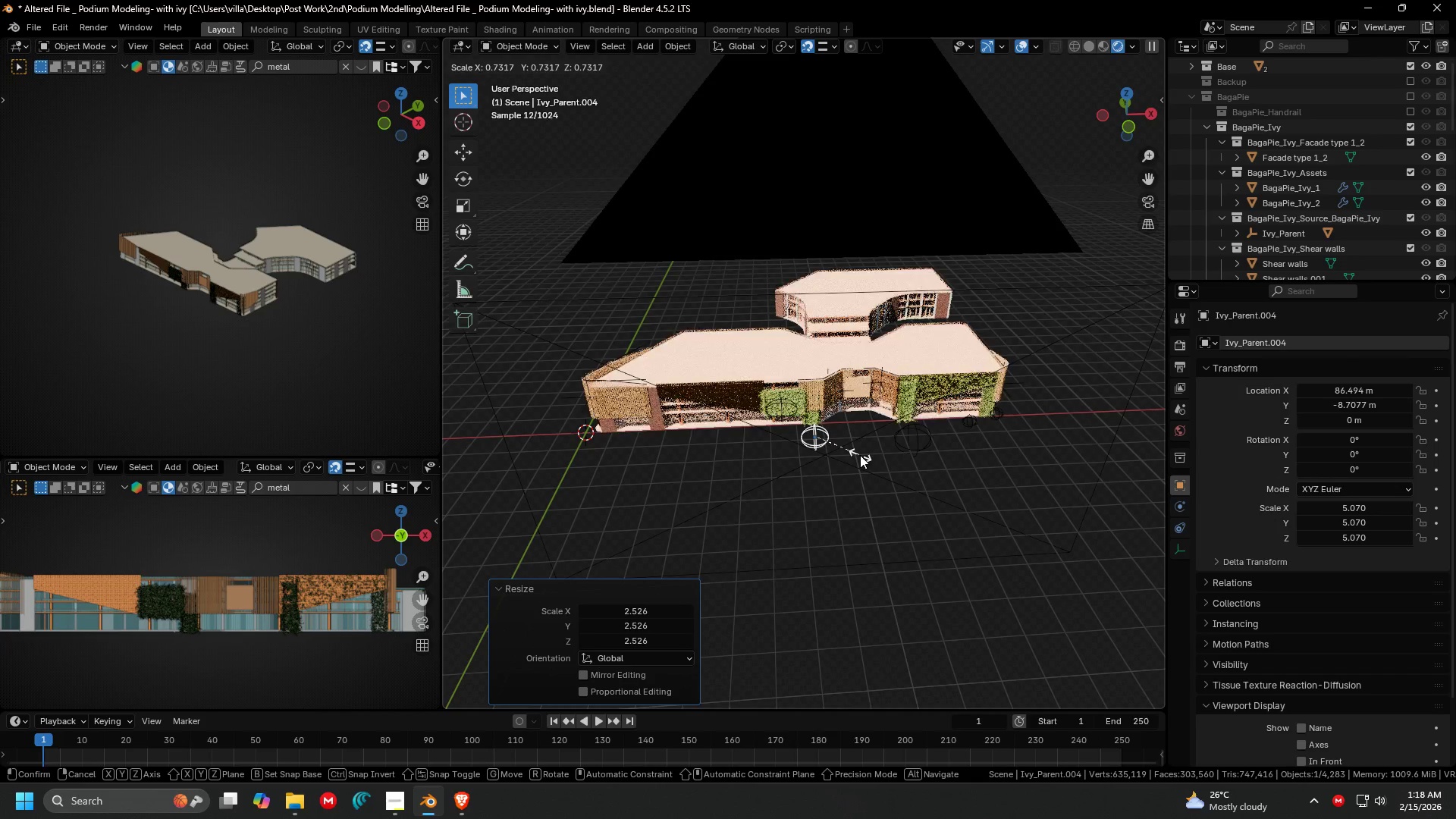 
left_click([860, 455])
 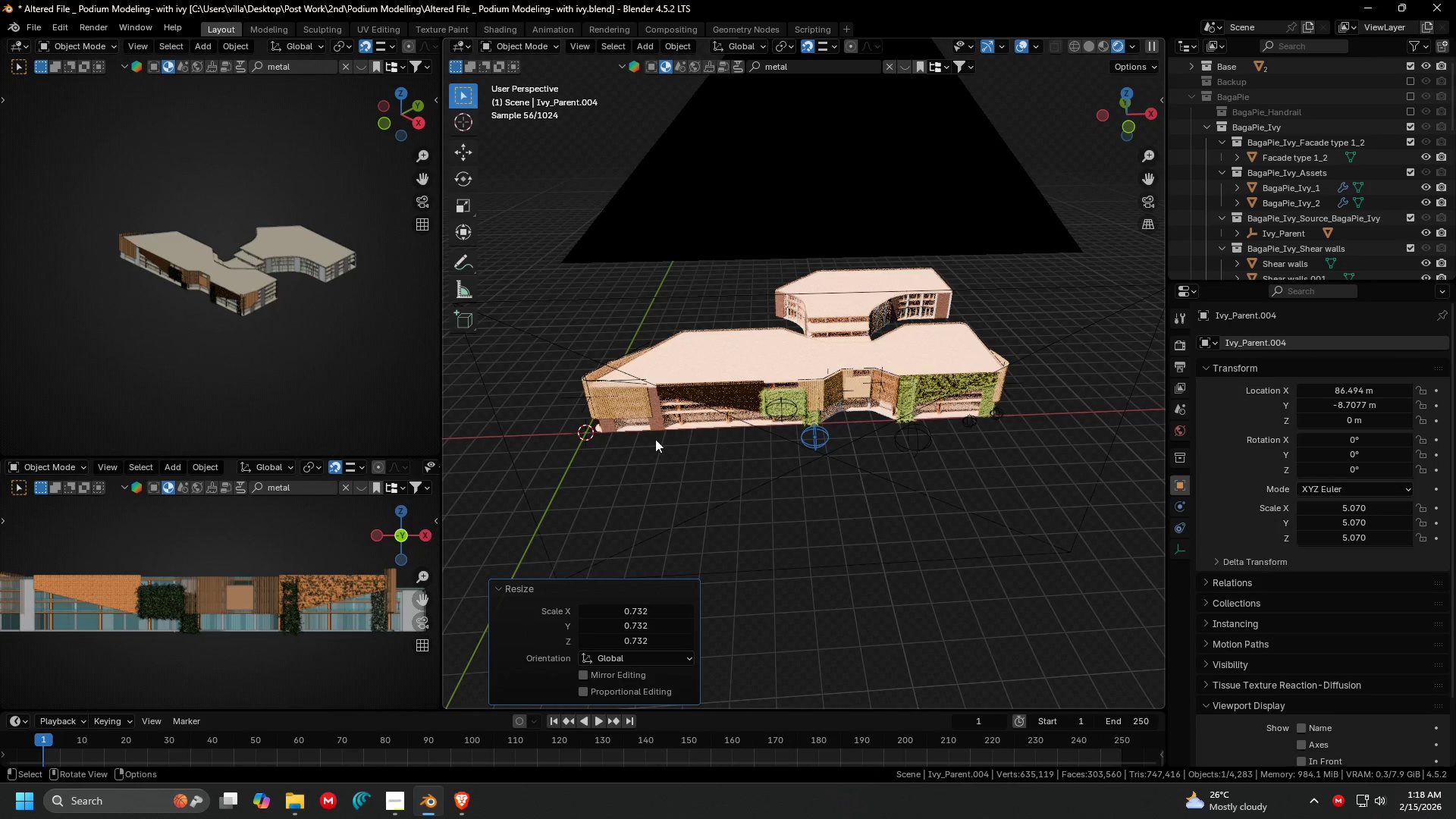 
left_click([661, 427])
 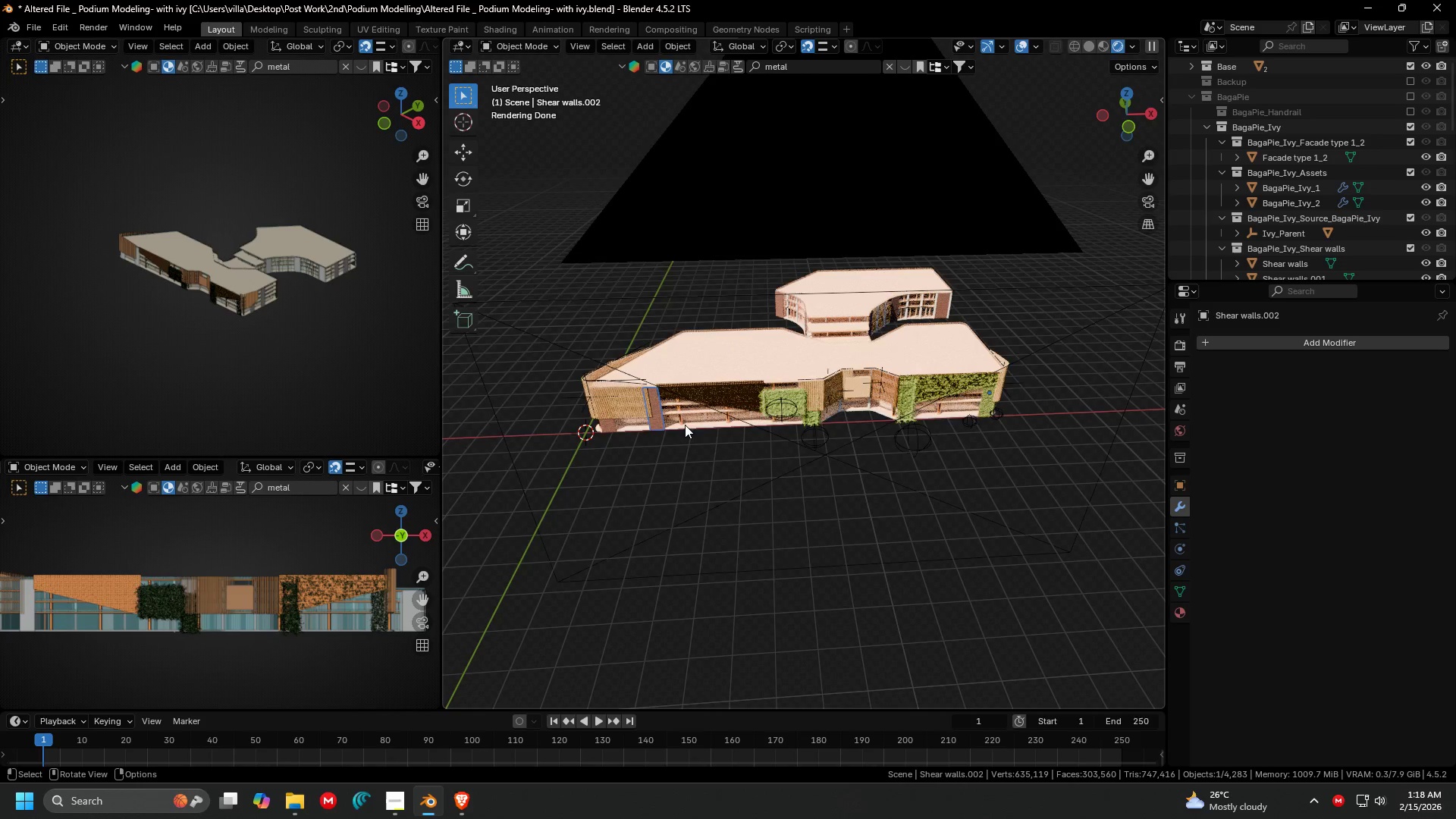 
key(J)
 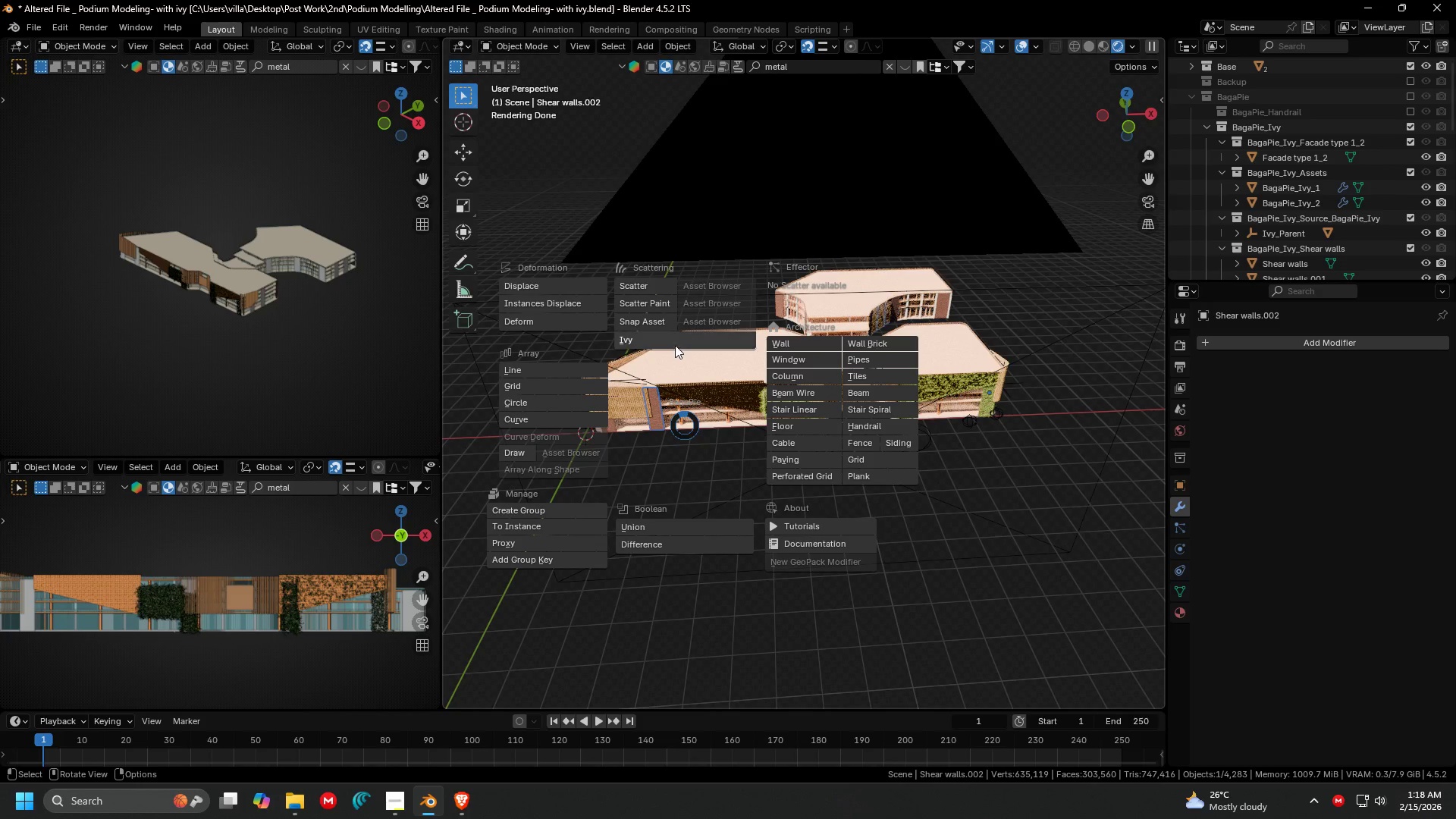 
left_click([674, 338])
 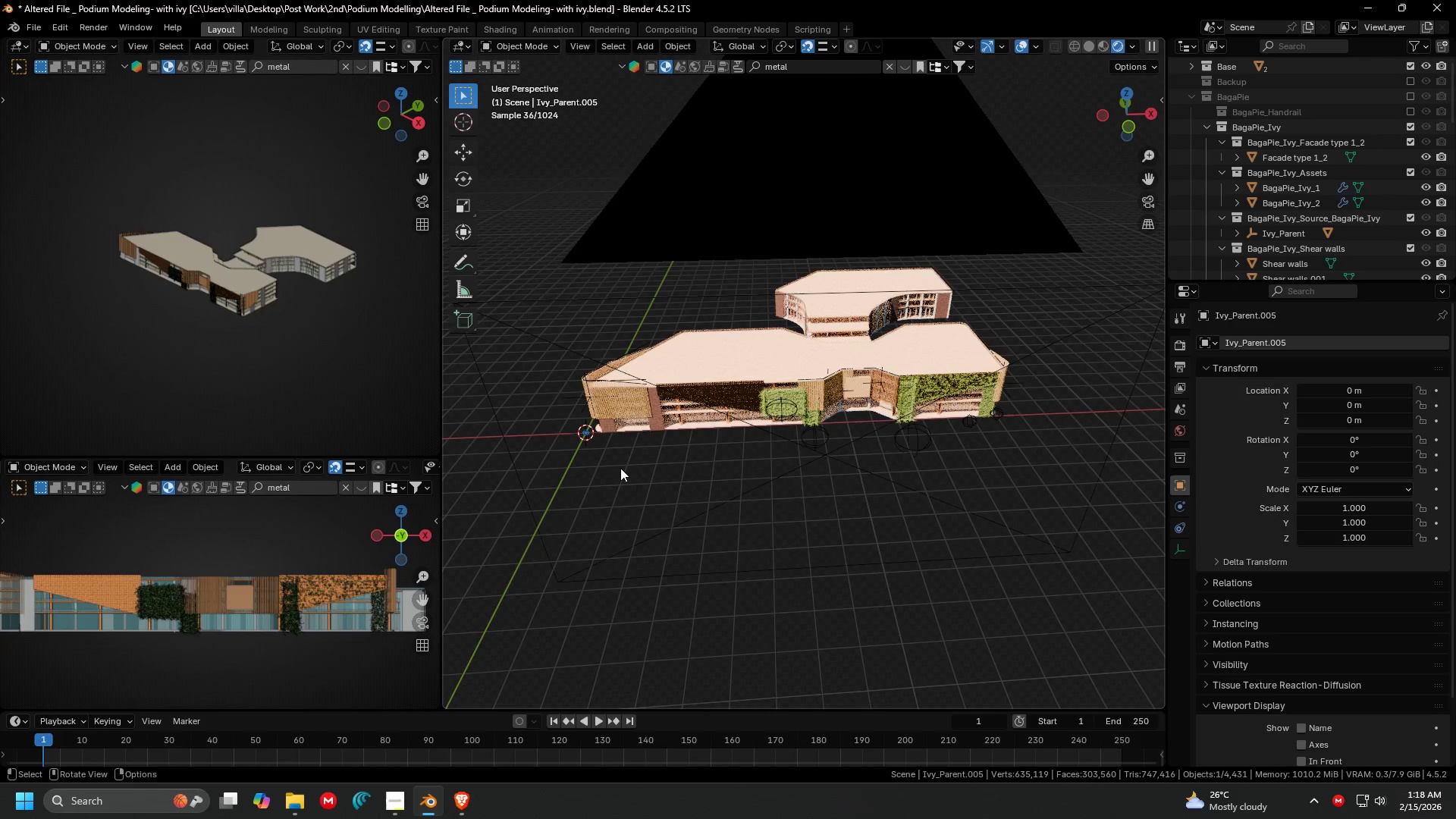 
key(G)
 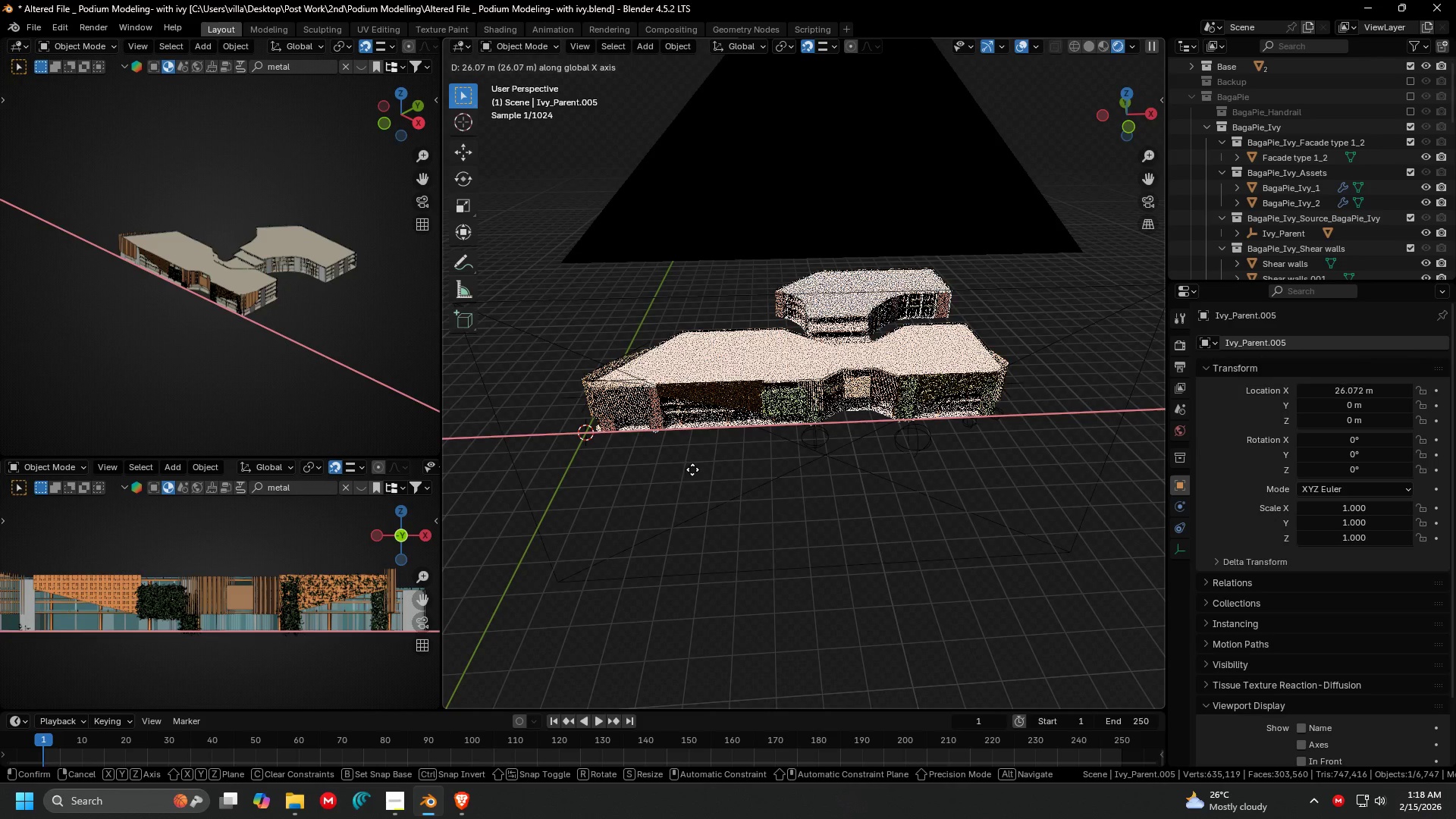 
left_click([692, 469])
 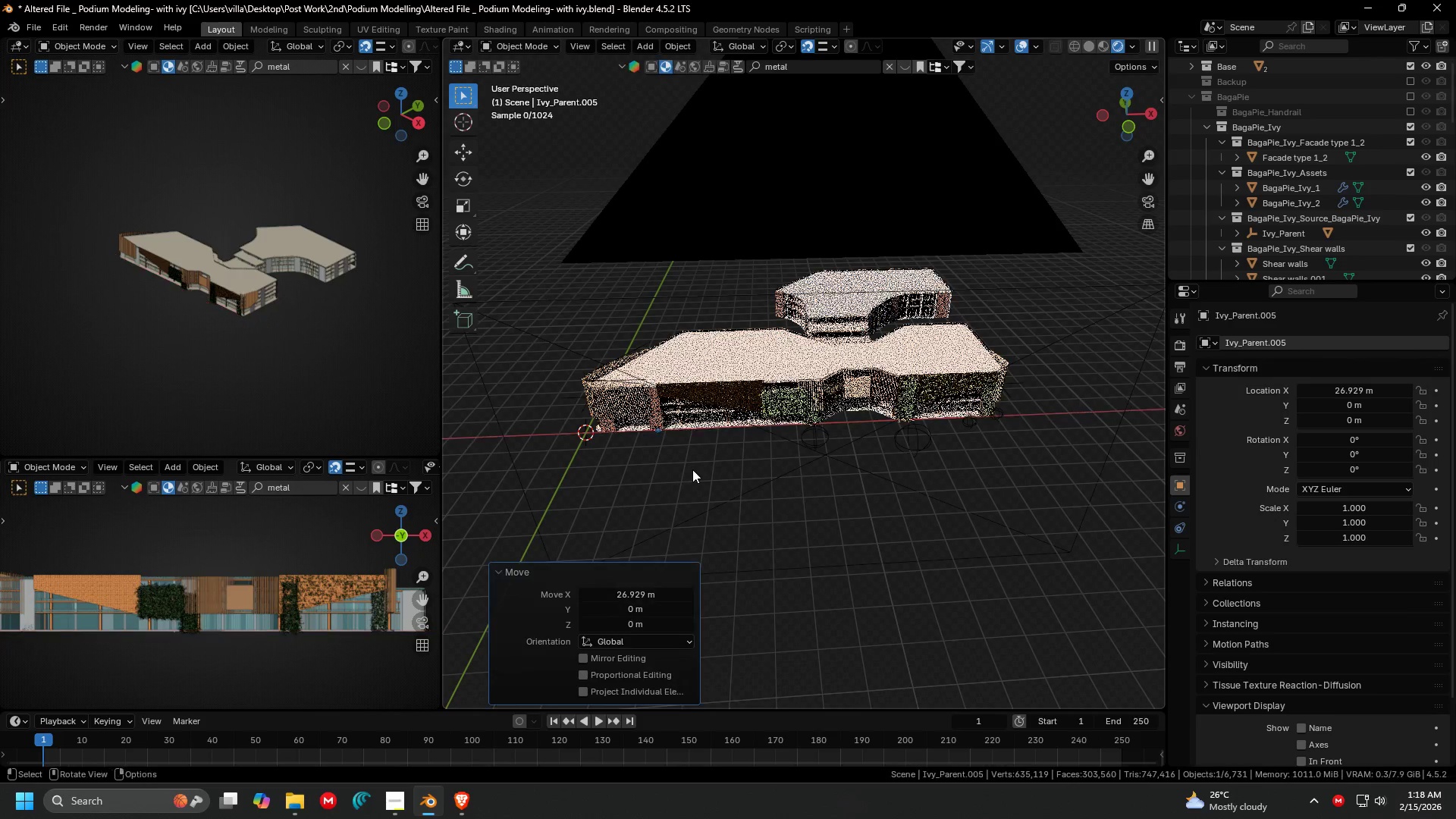 
key(G)
 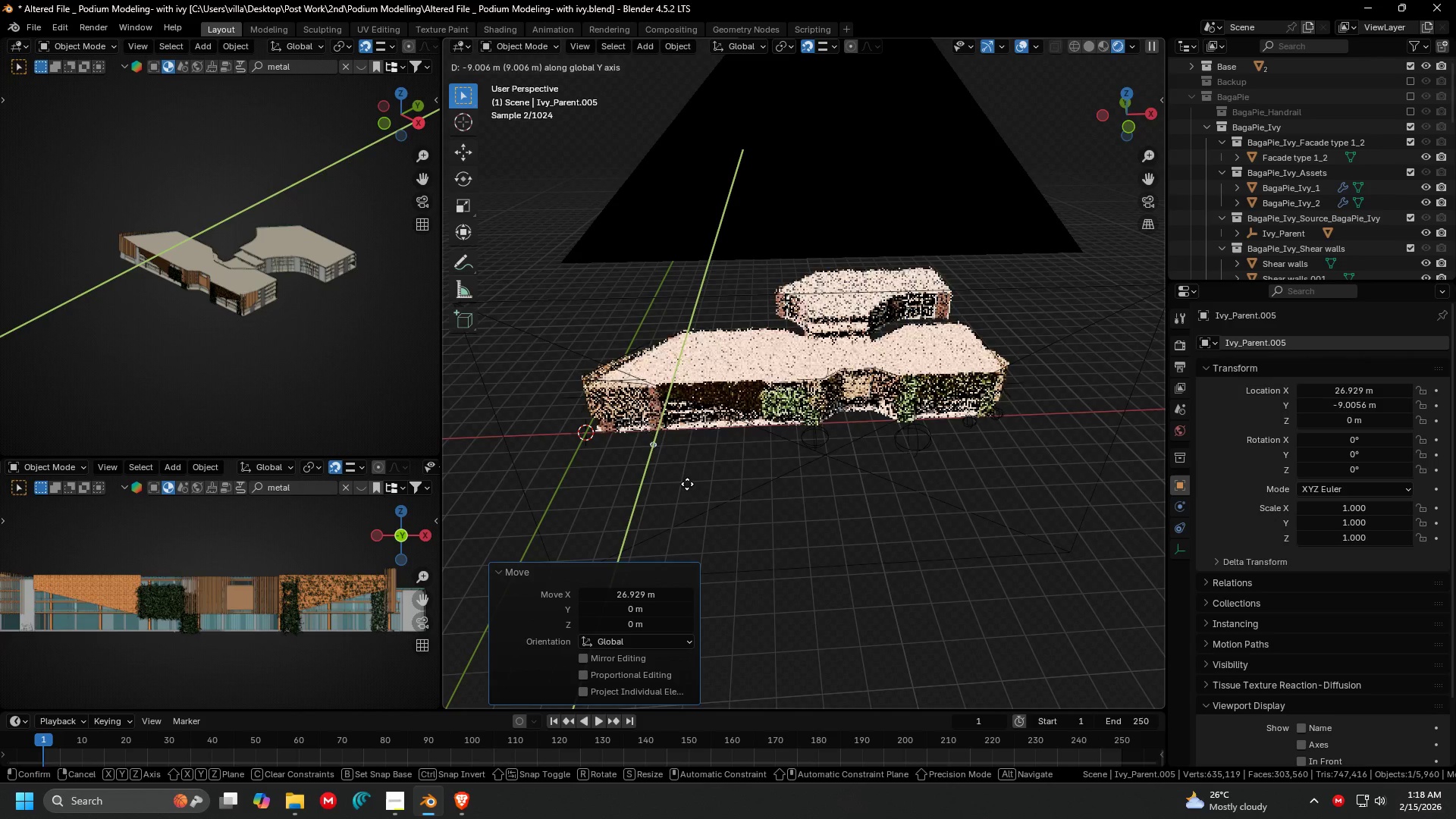 
left_click([686, 484])
 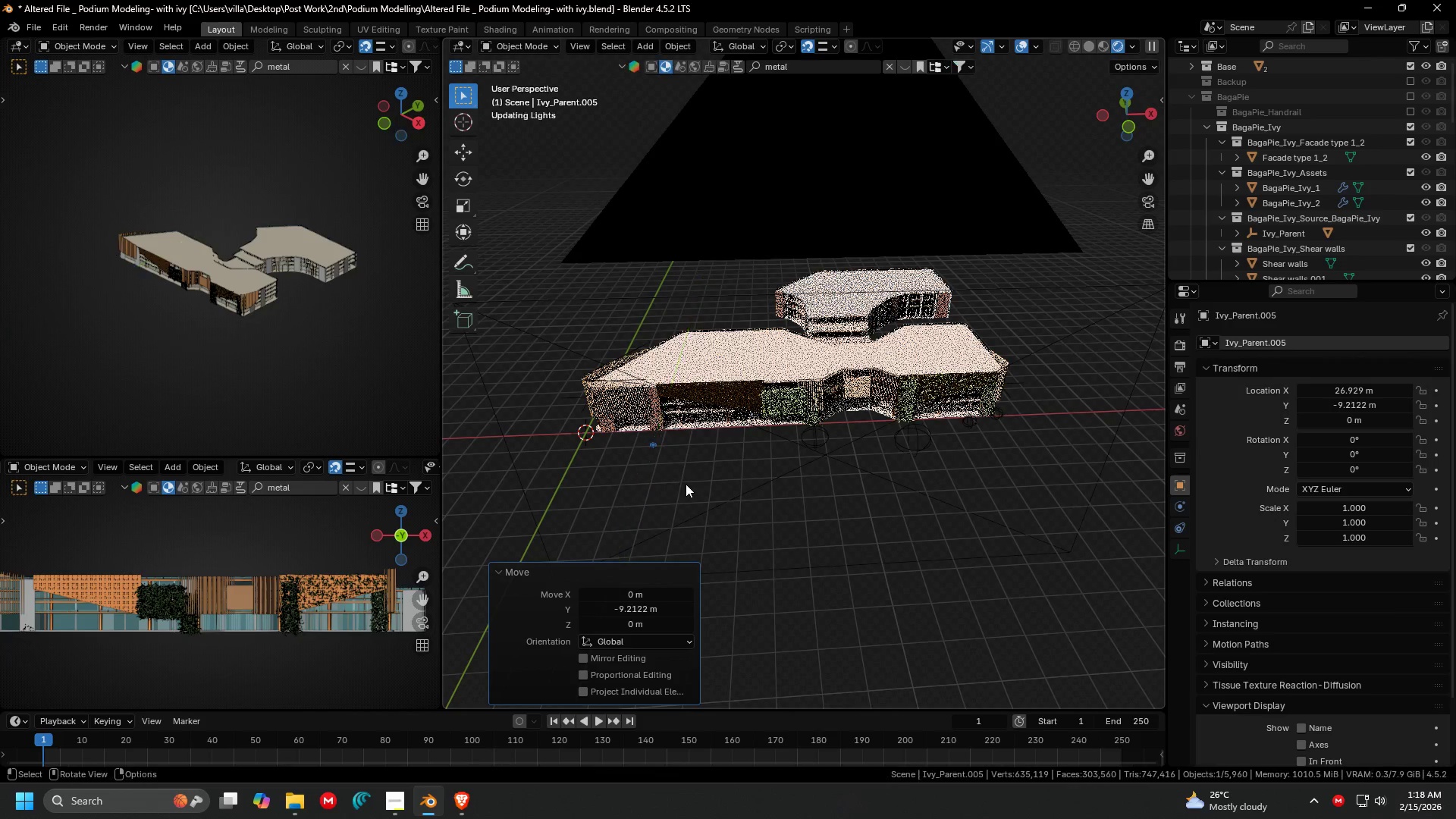 
key(S)
 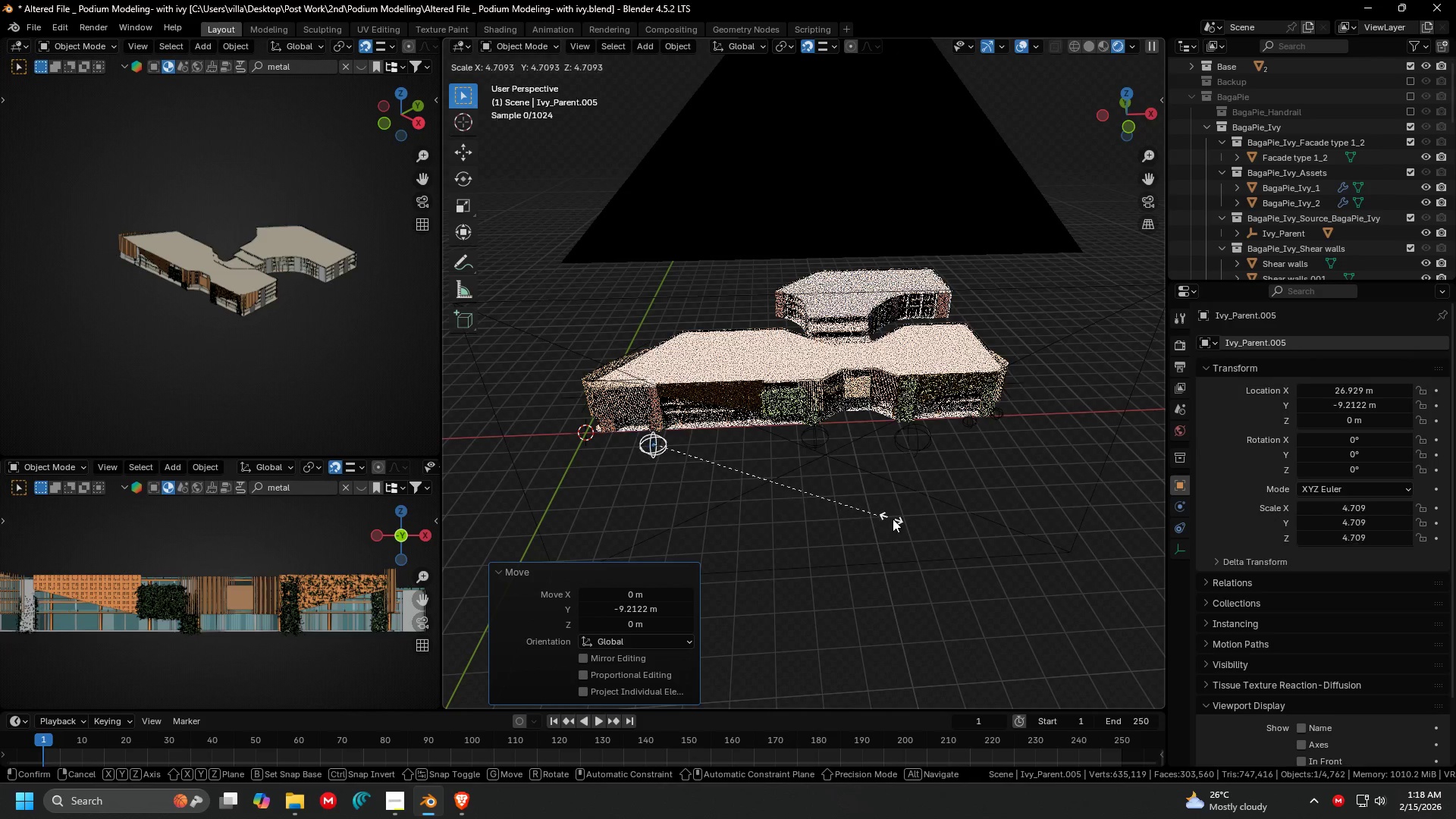 
left_click([893, 519])
 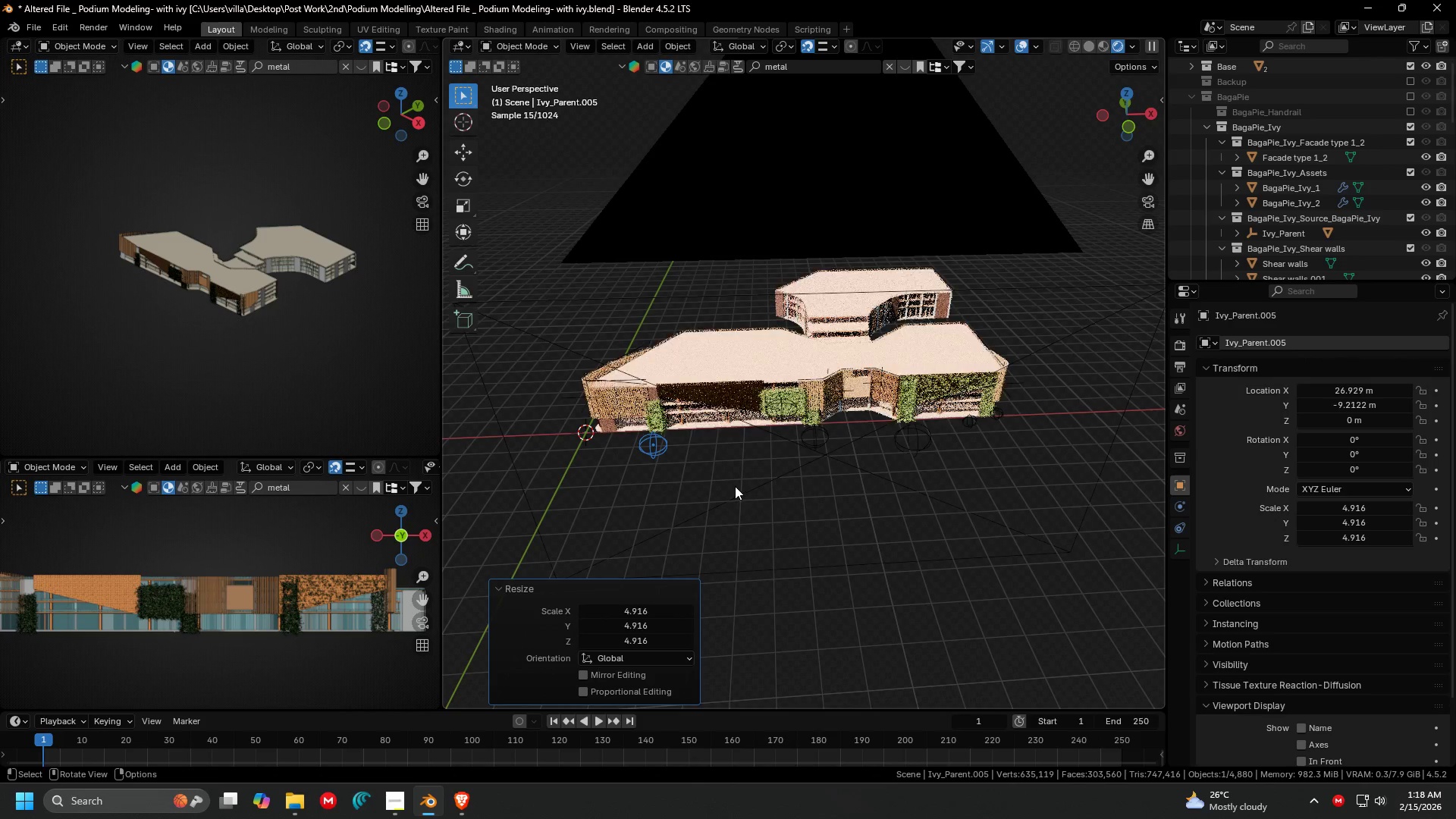 
key(S)
 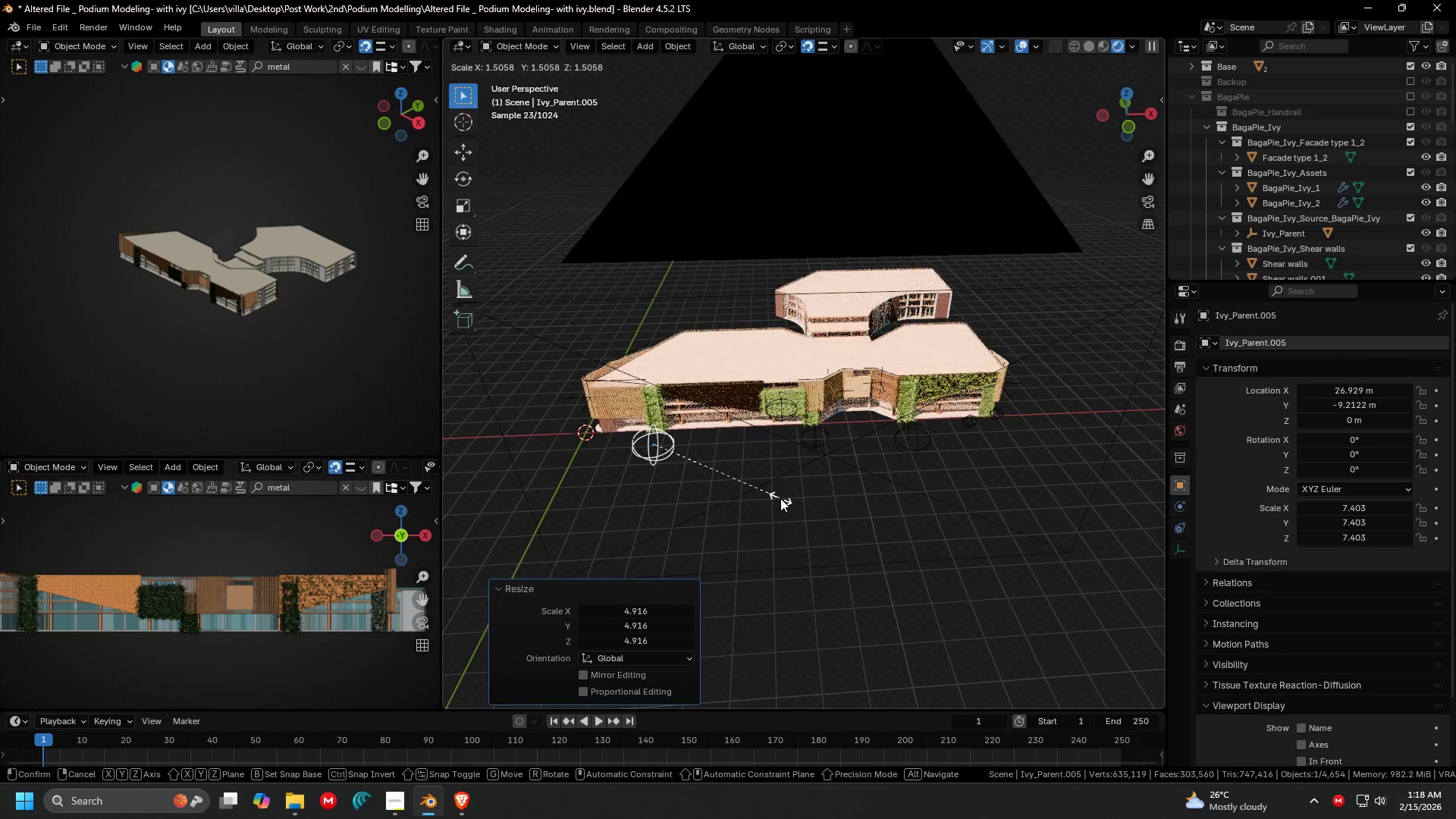 
left_click([780, 498])
 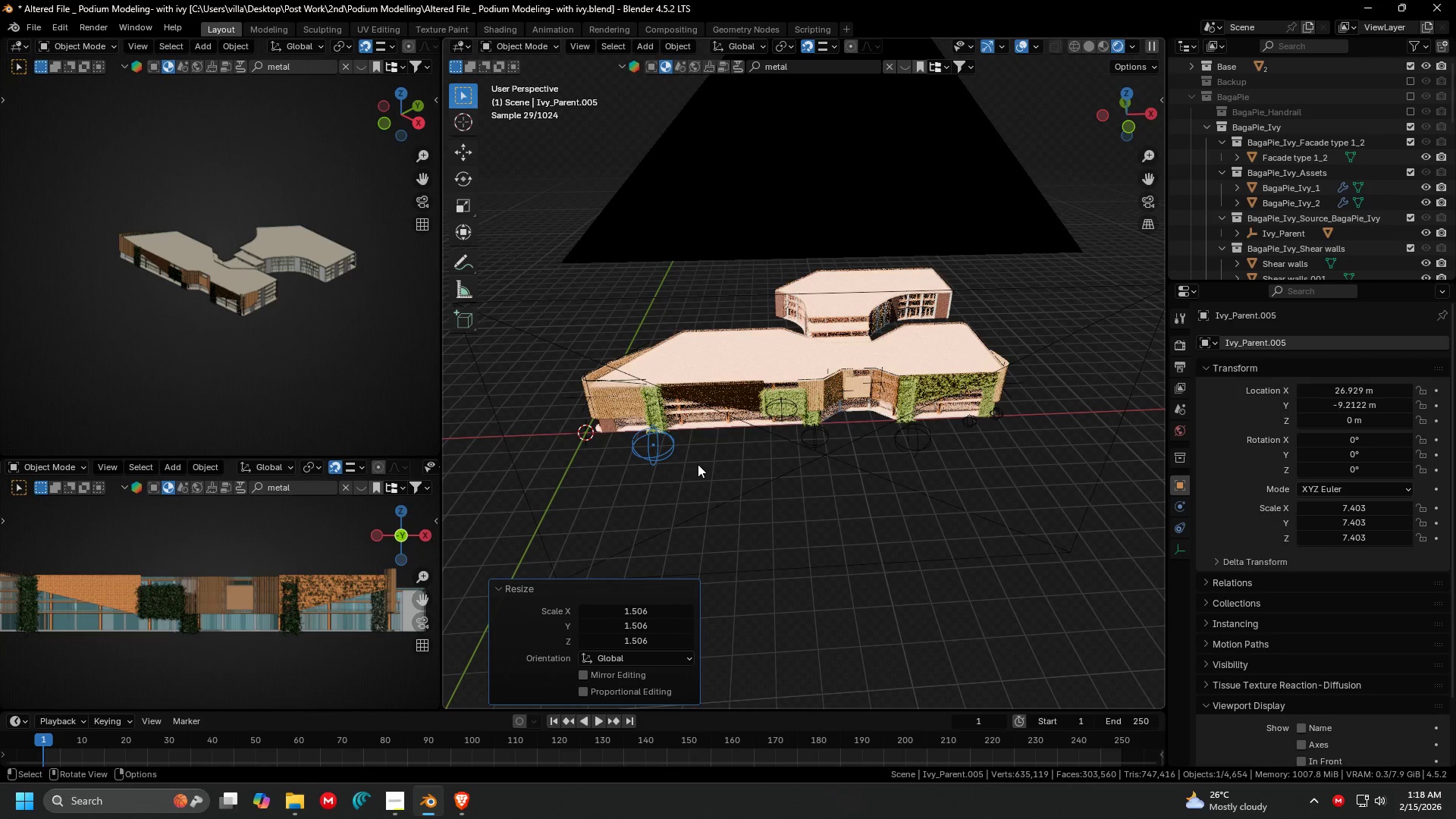 
key(S)
 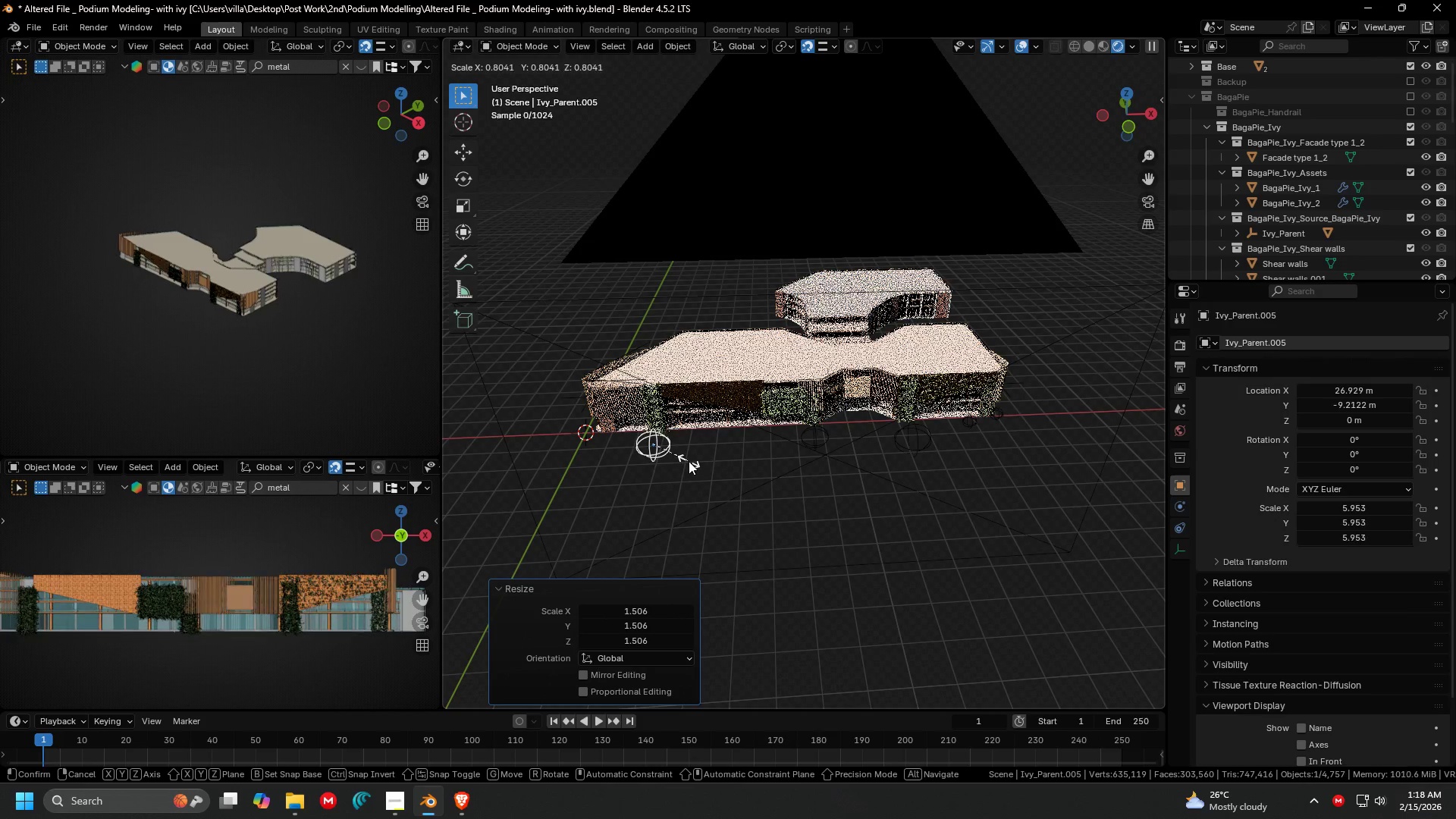 
left_click([689, 461])
 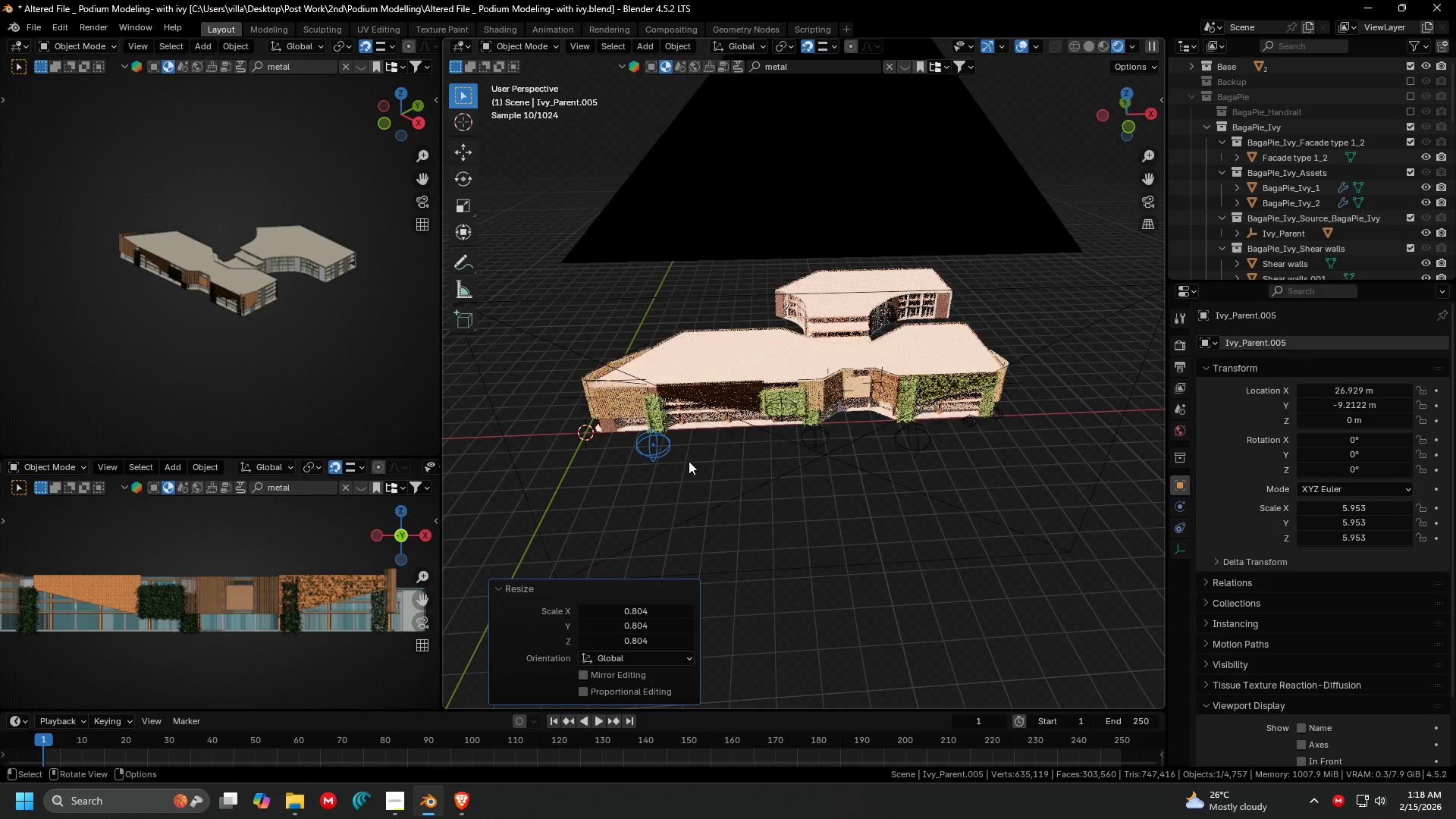 
key(S)
 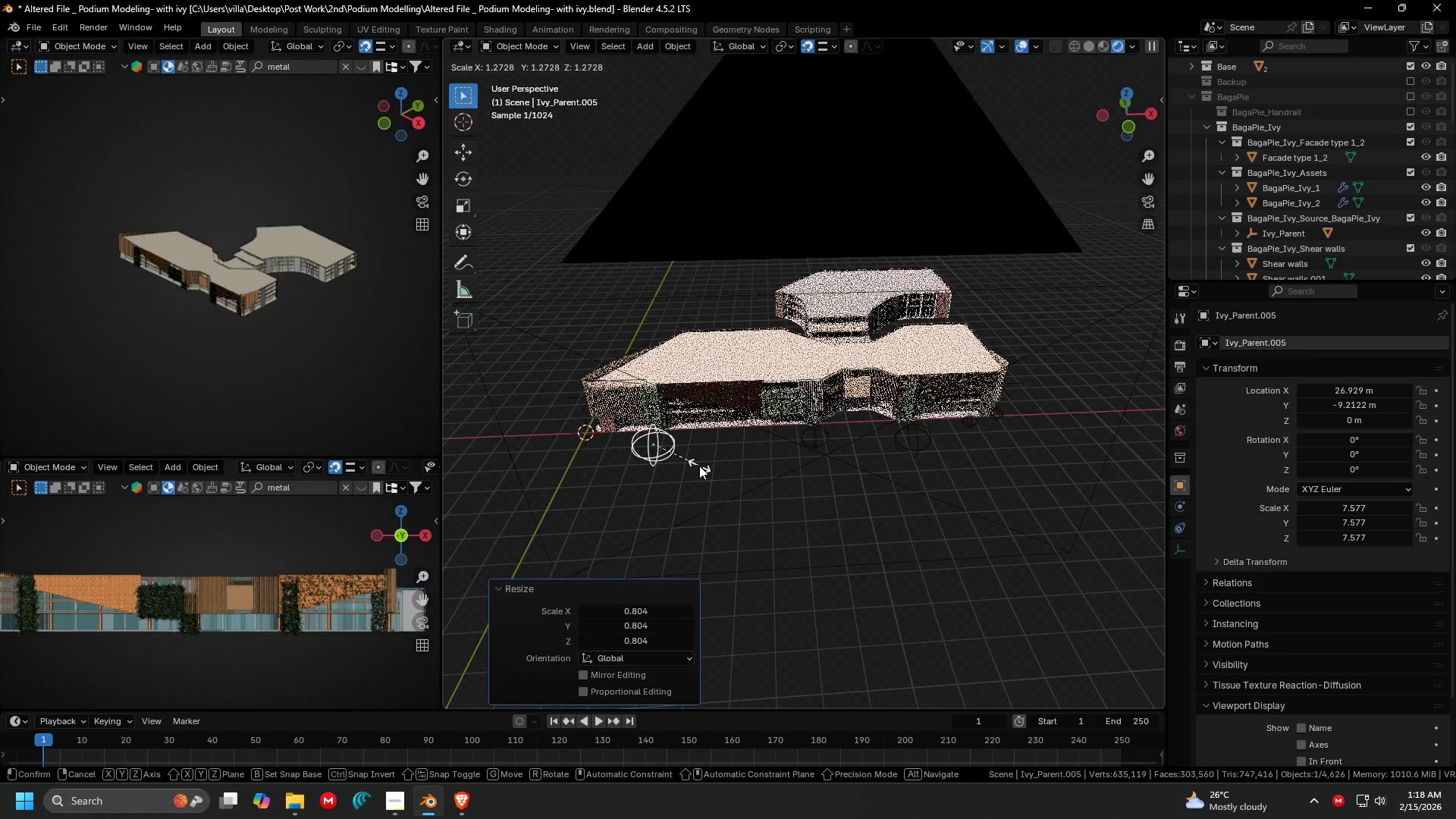 
left_click([699, 466])
 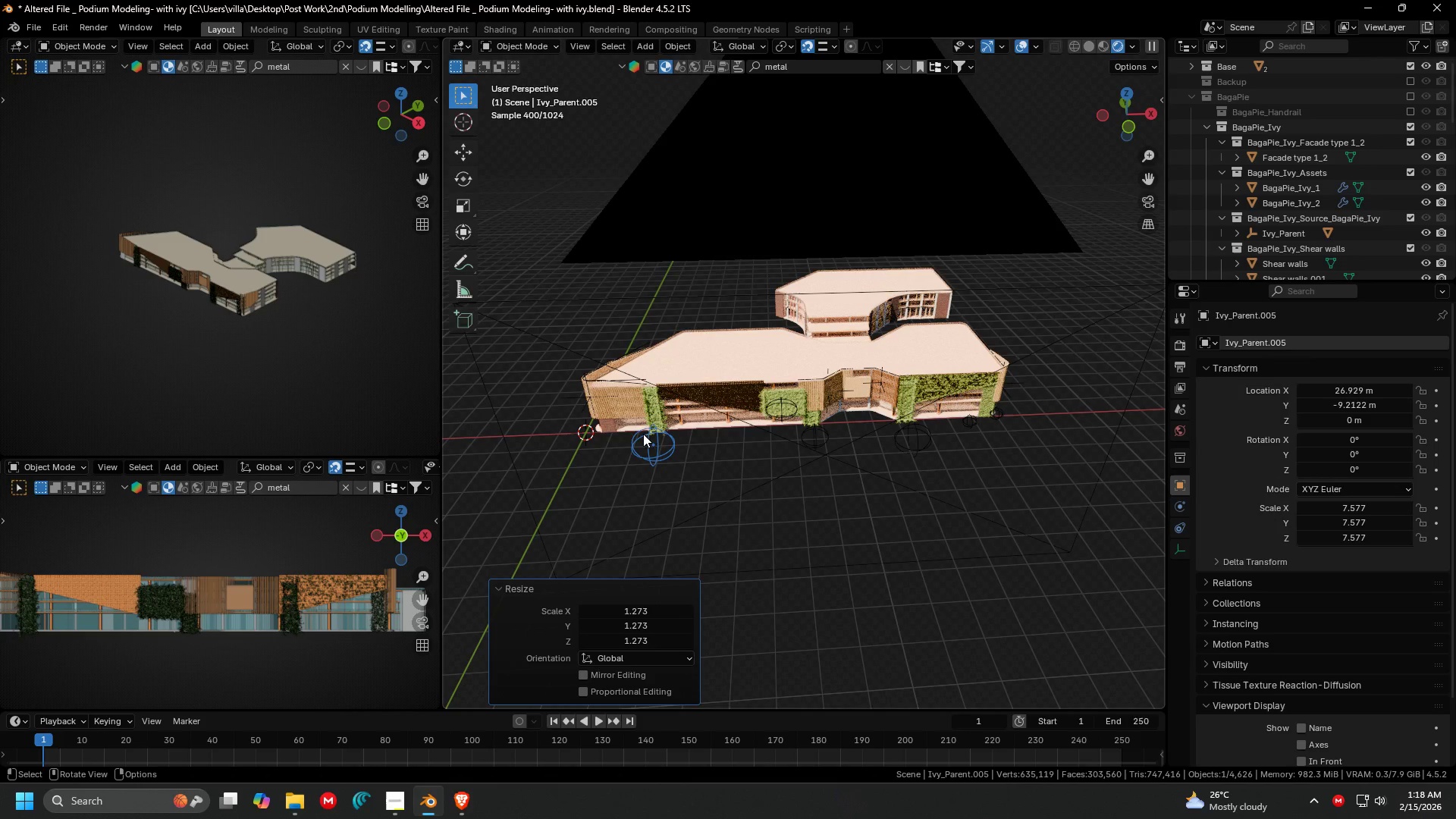 
left_click([607, 428])
 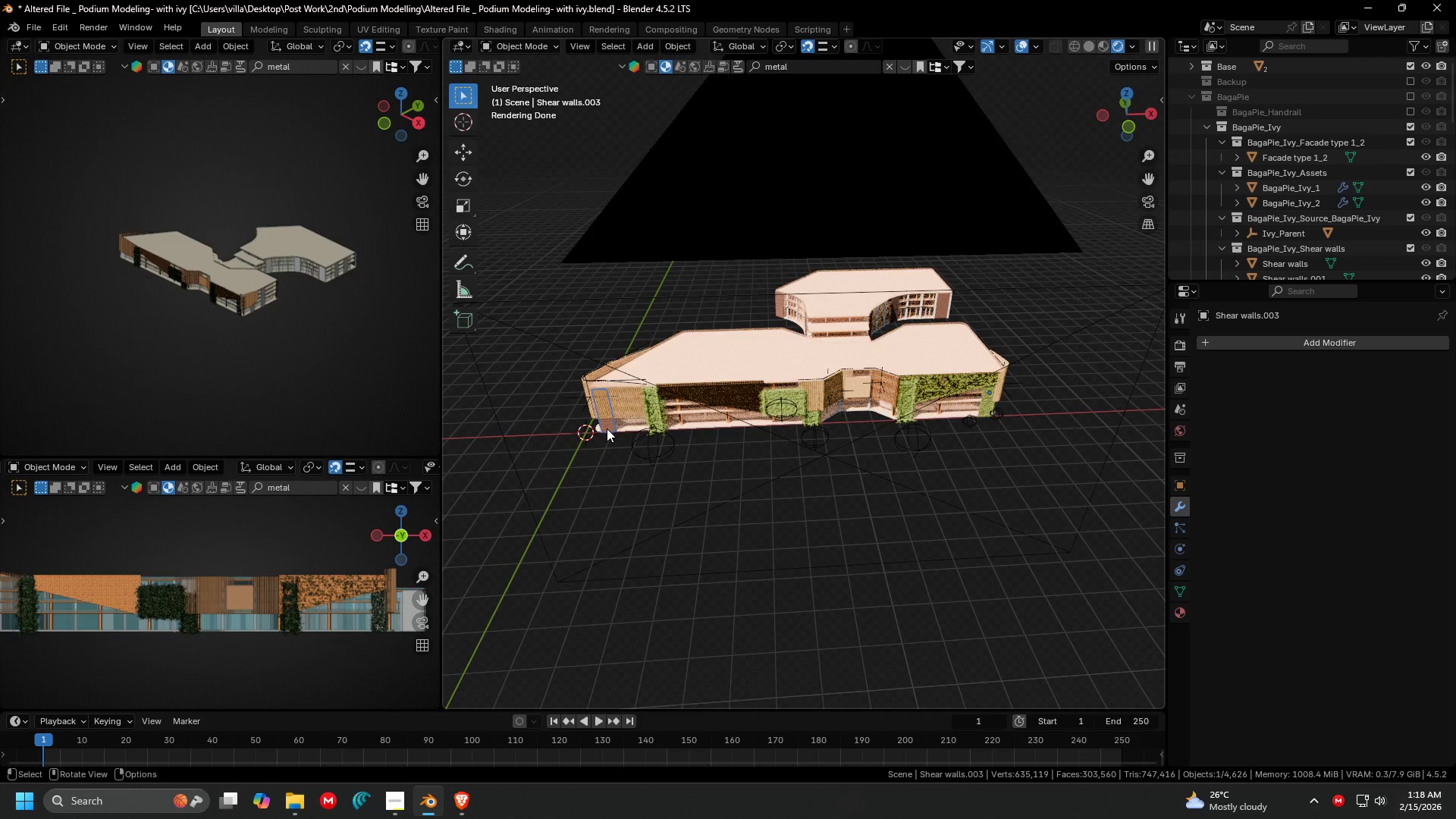 
key(J)
 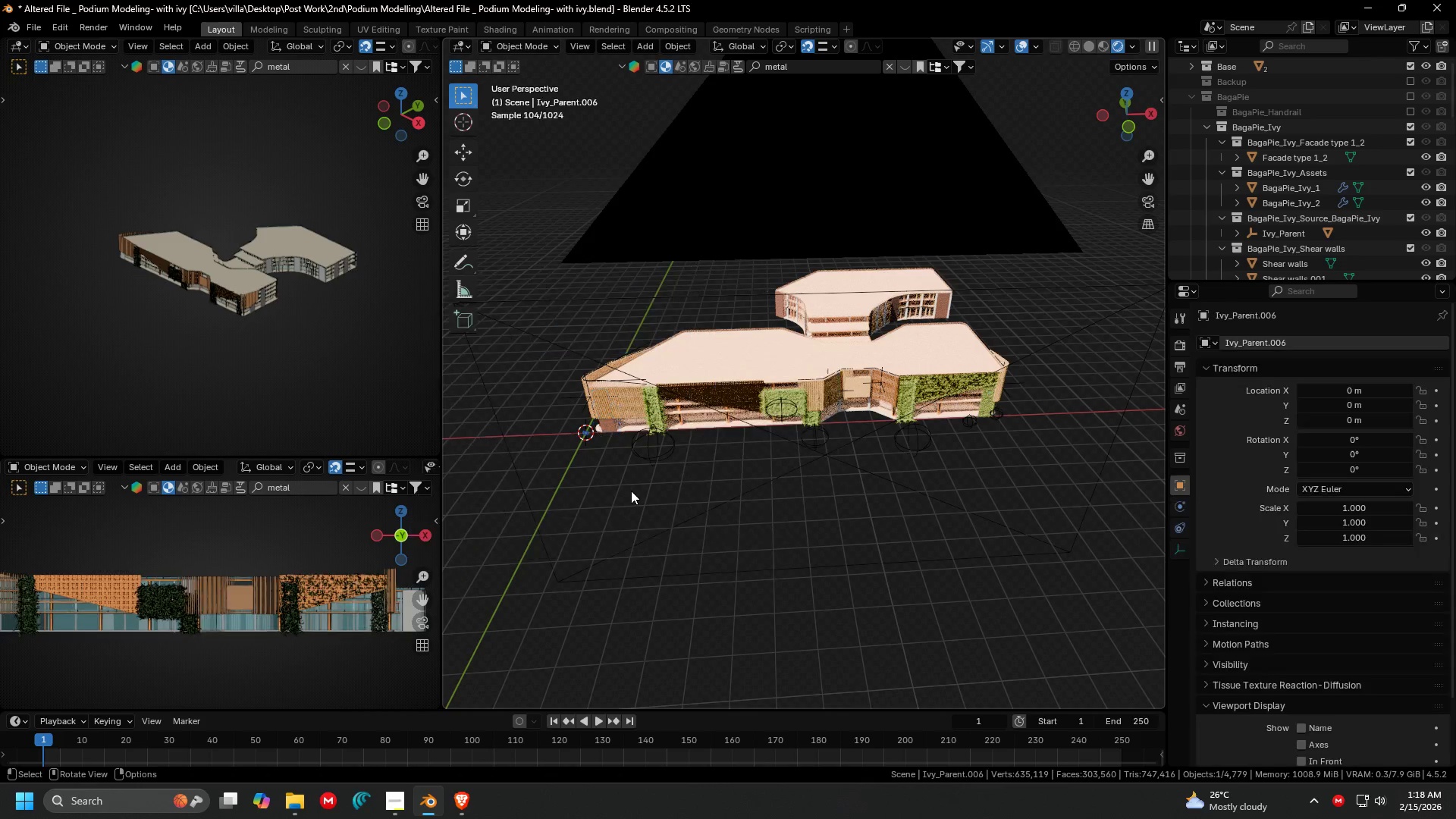 
type(gg)
 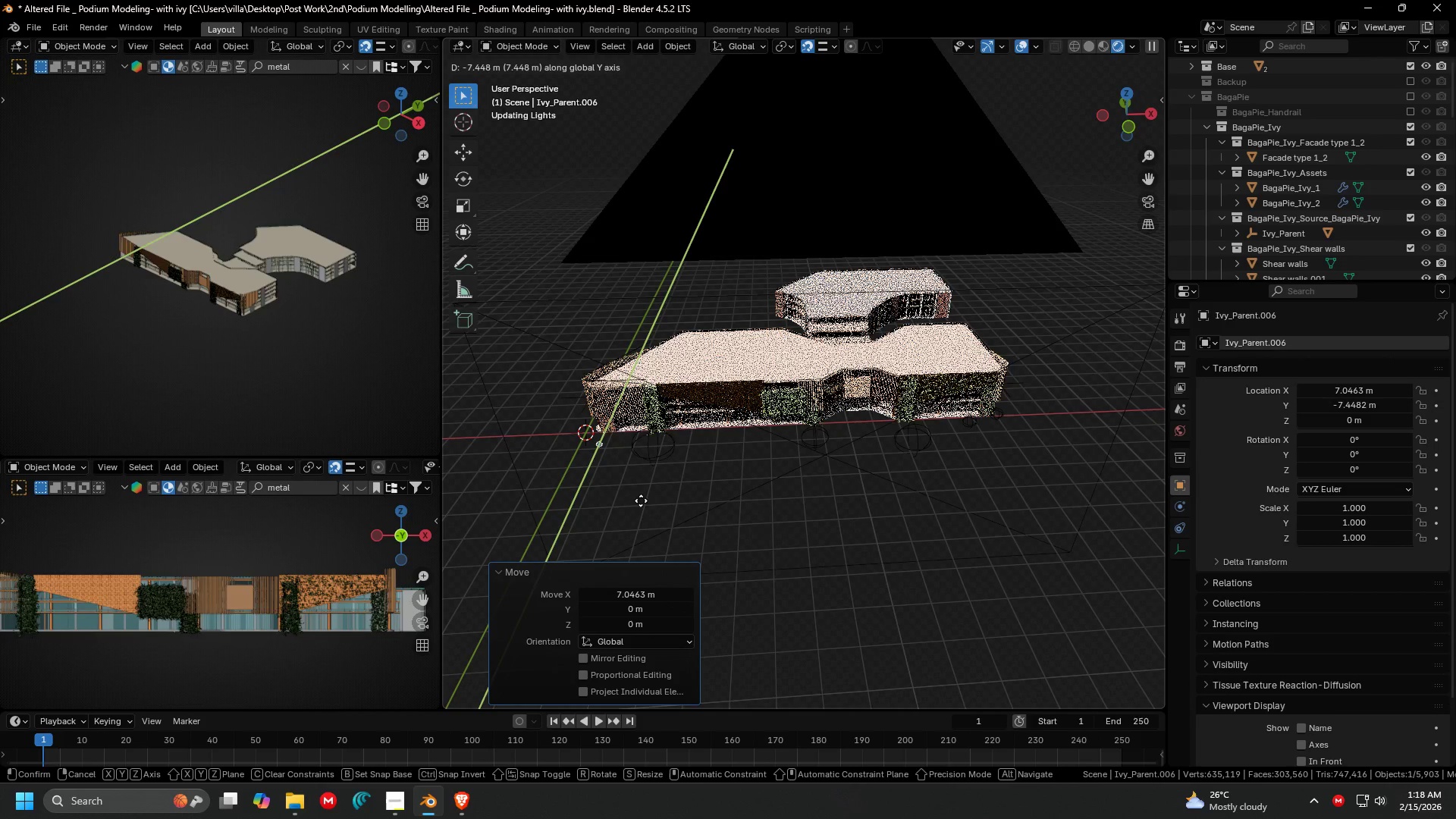 
left_click([641, 507])
 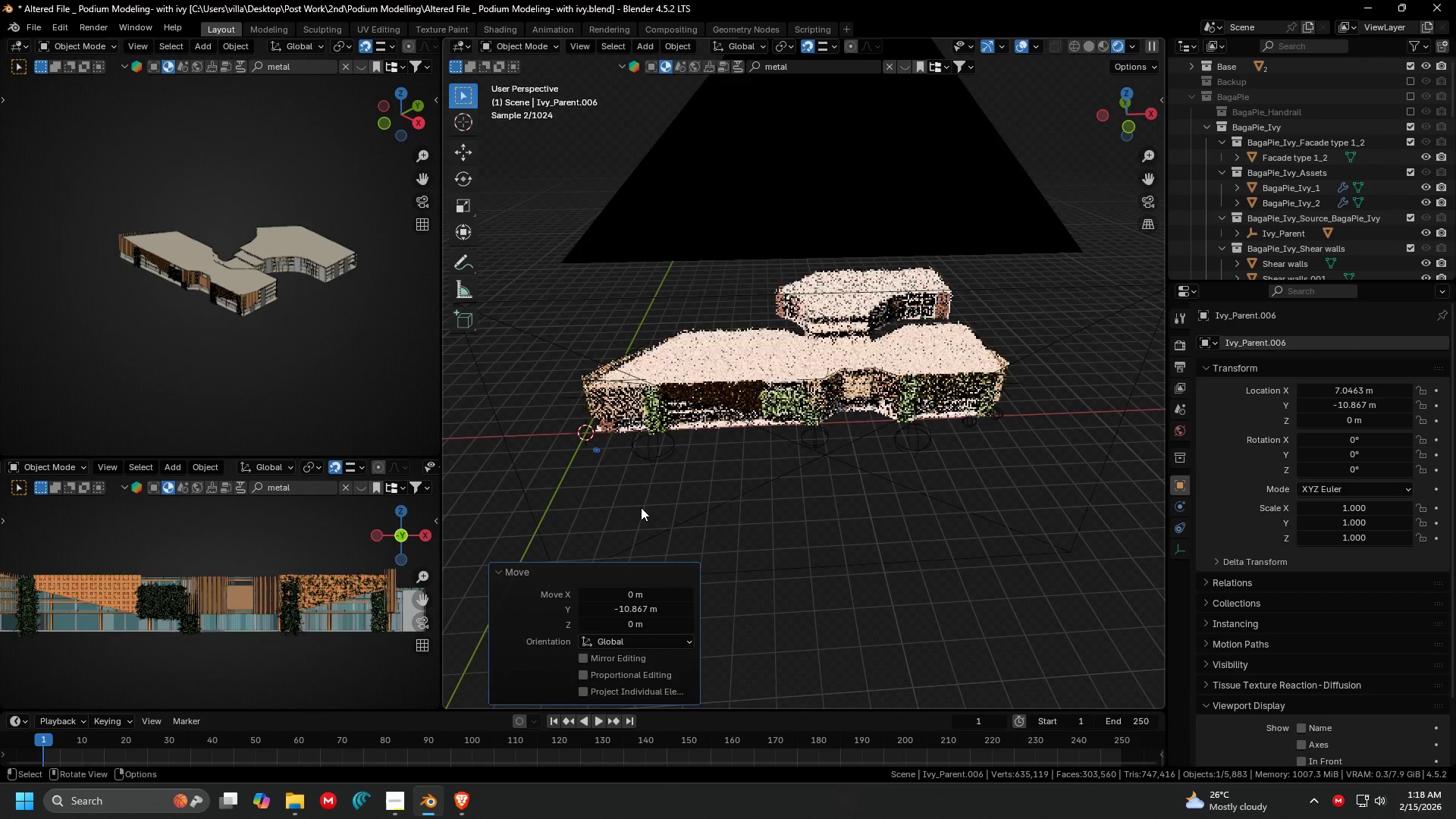 
key(S)
 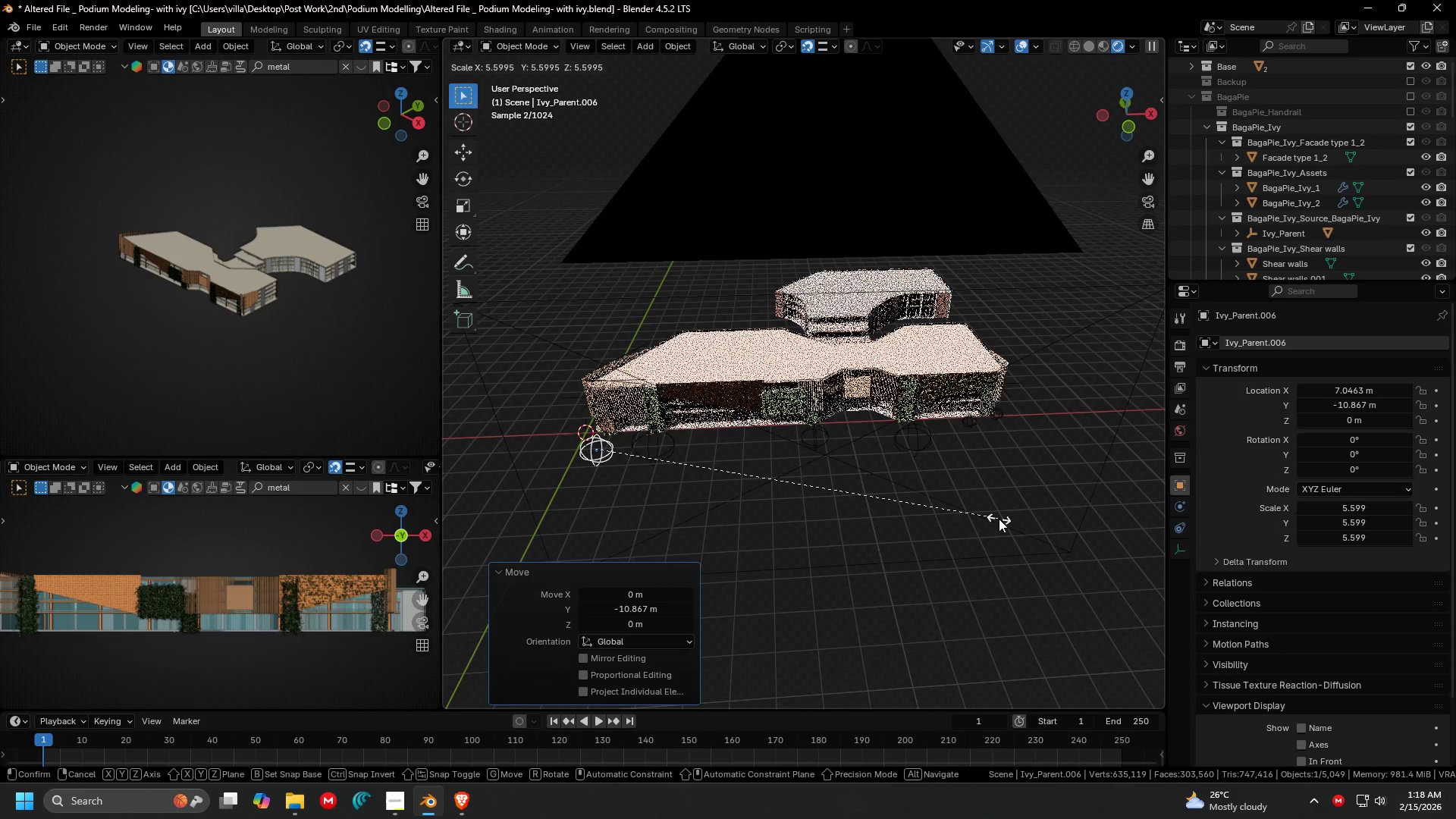 
left_click([999, 519])
 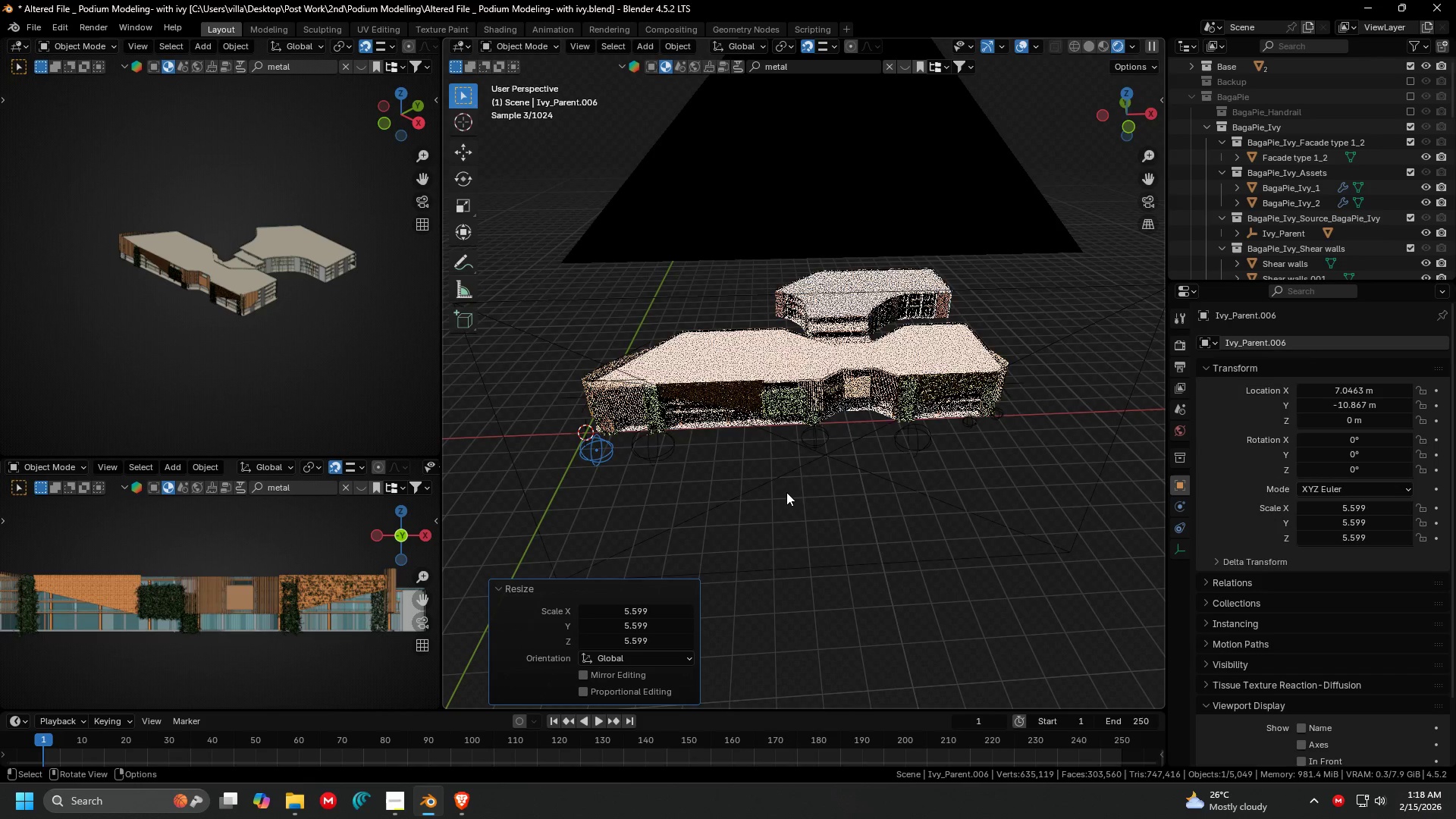 
key(G)
 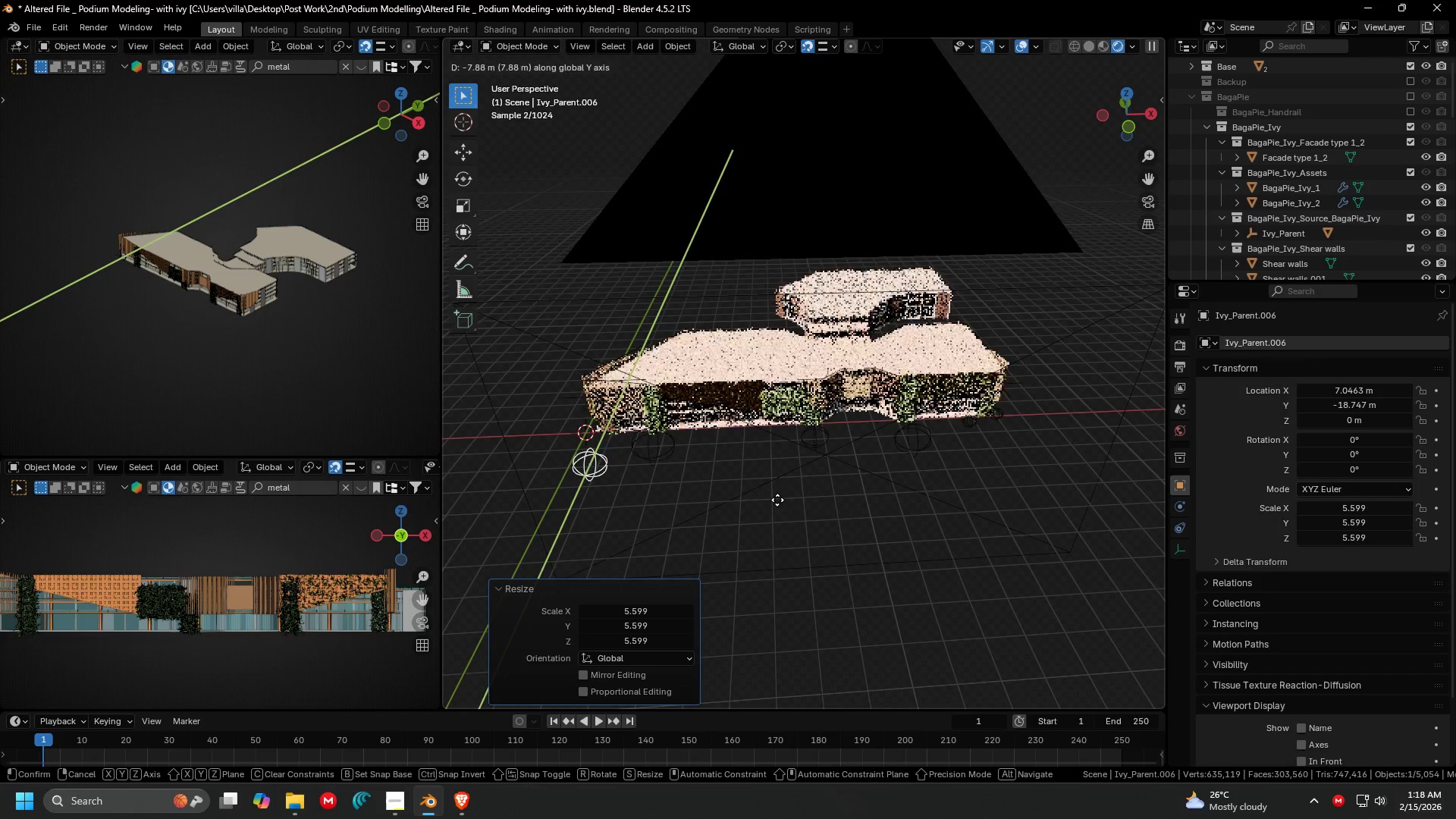 
left_click([777, 499])
 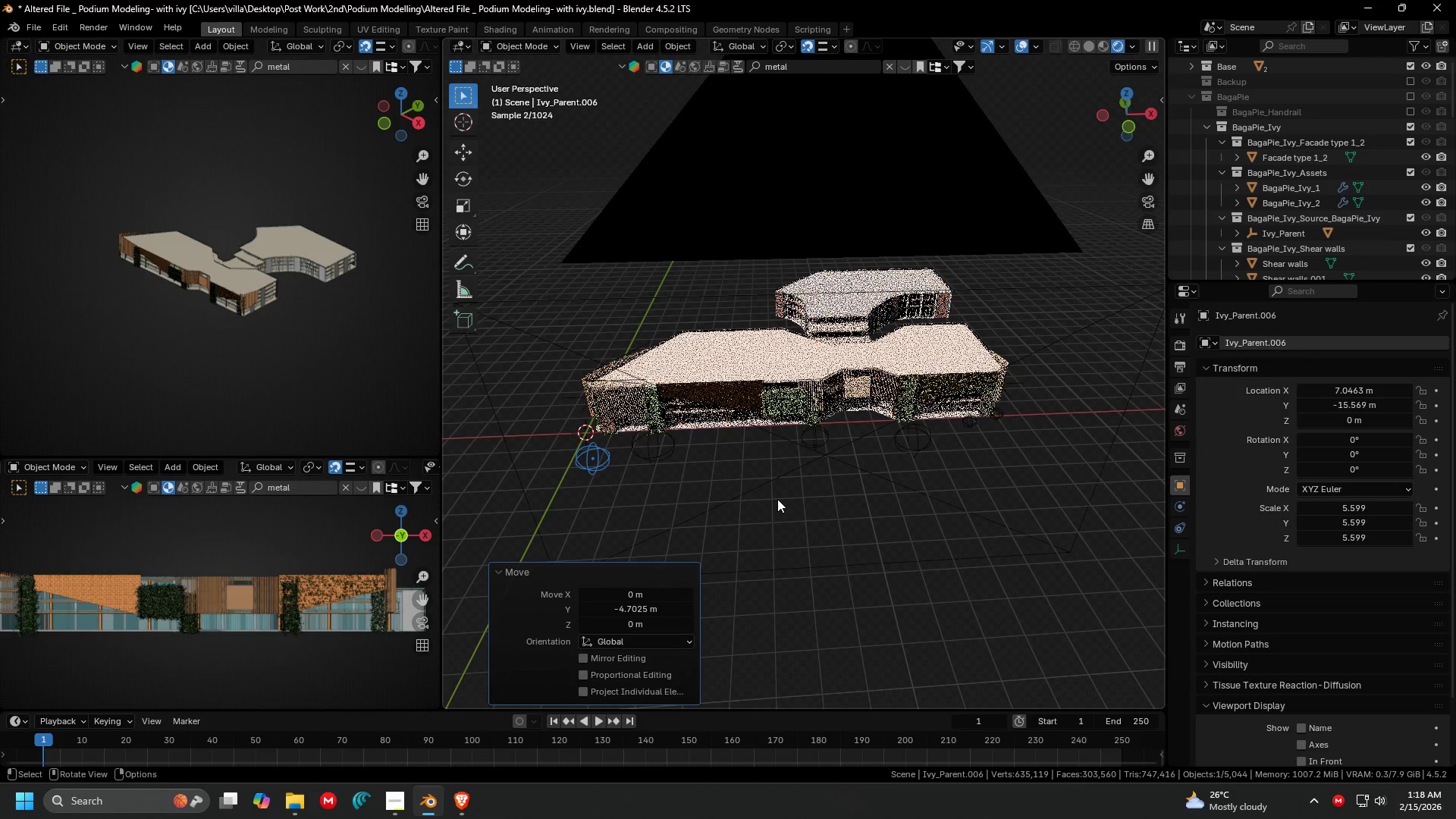 
key(S)
 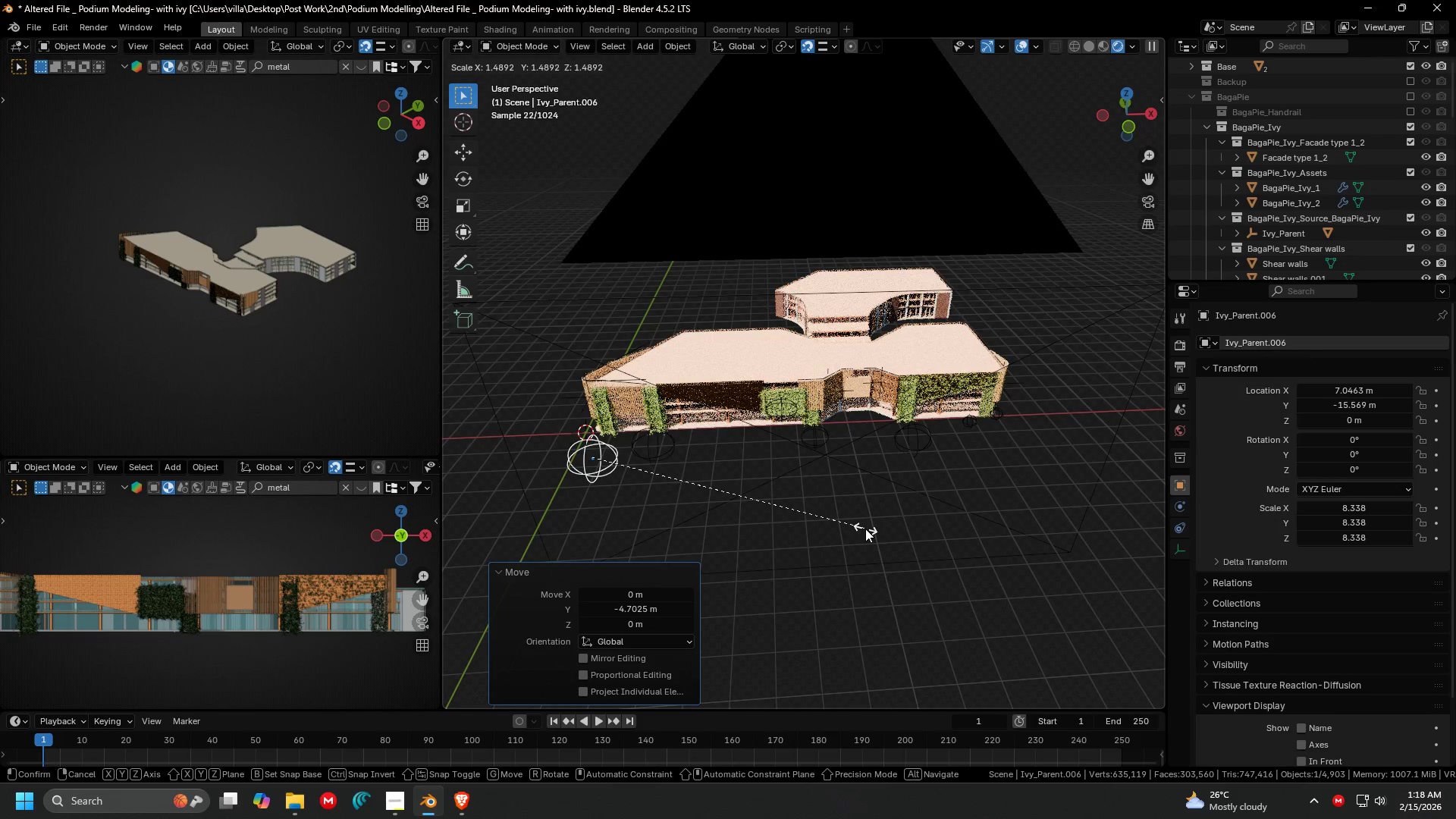 
left_click([865, 529])
 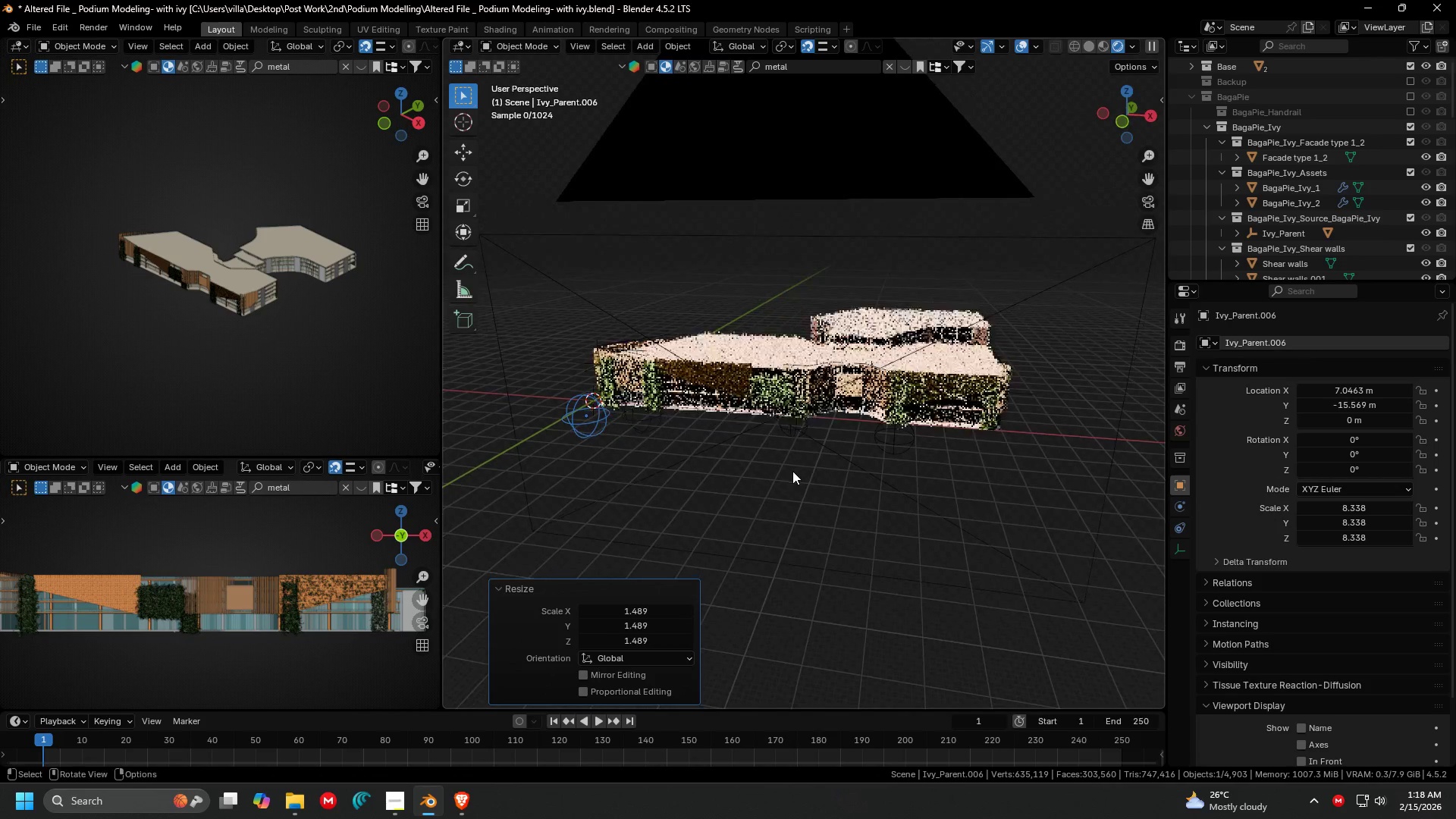 
left_click([797, 485])
 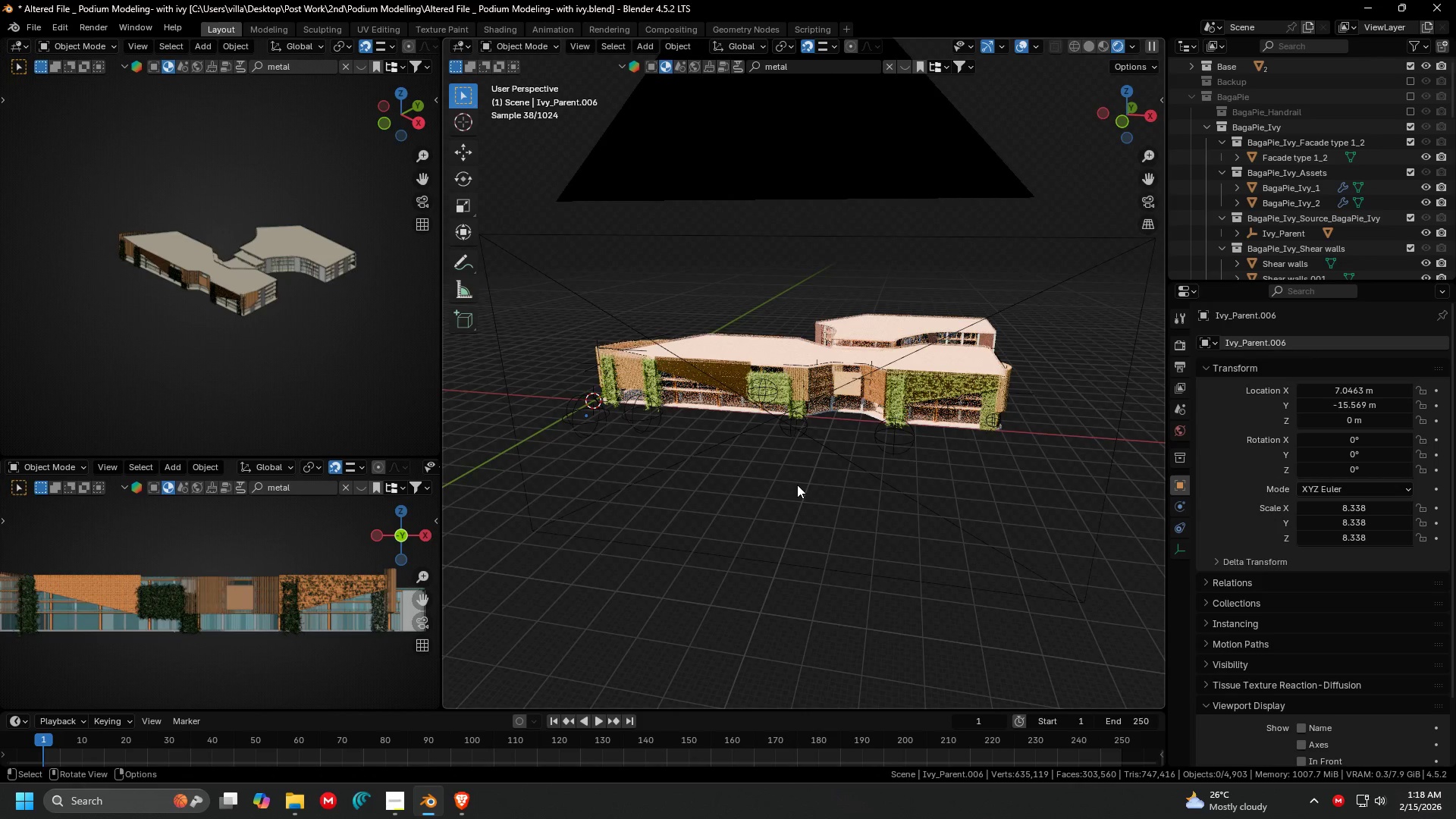 
key(1)
 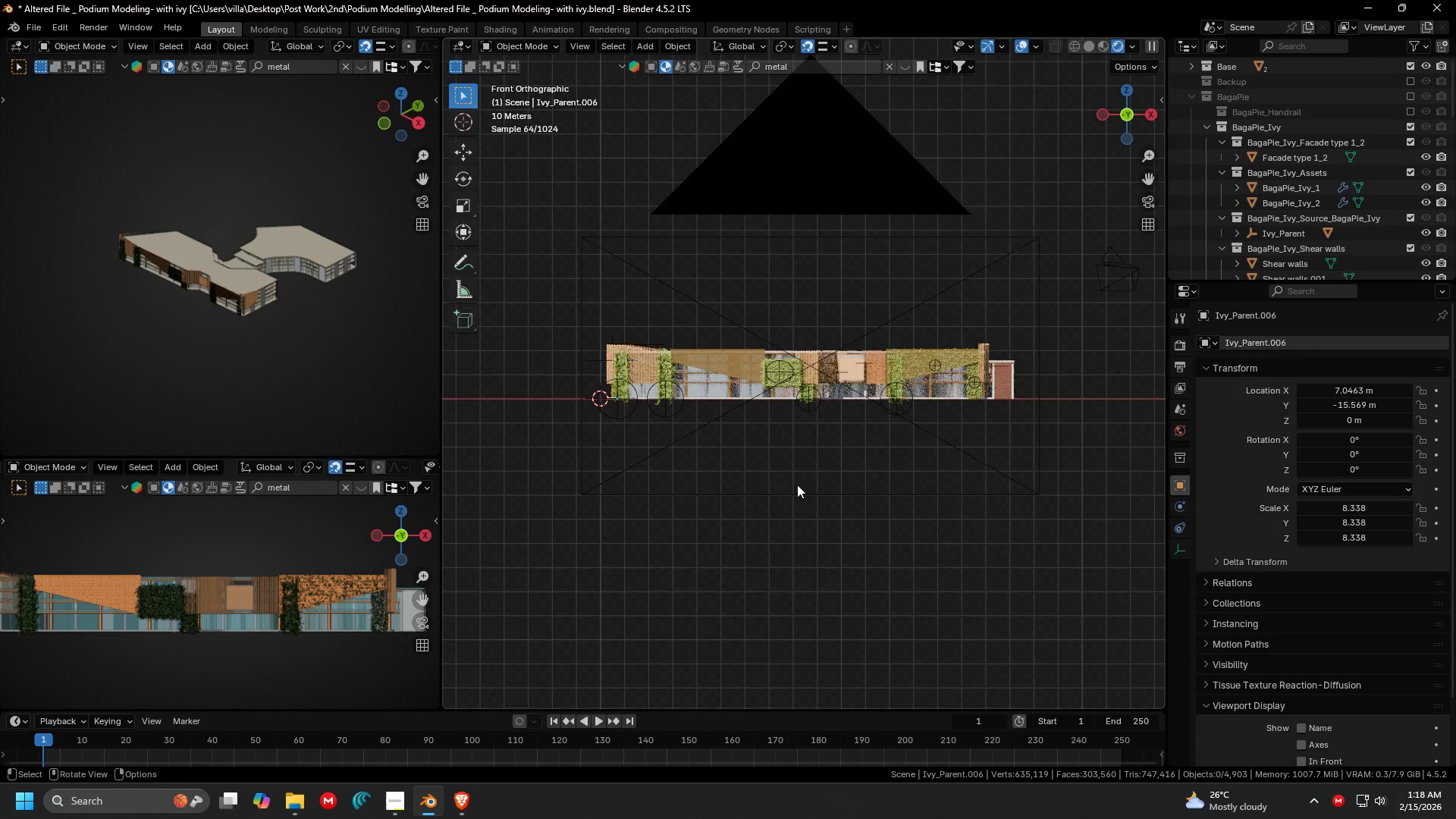 
scroll: coordinate [799, 470], scroll_direction: up, amount: 5.0
 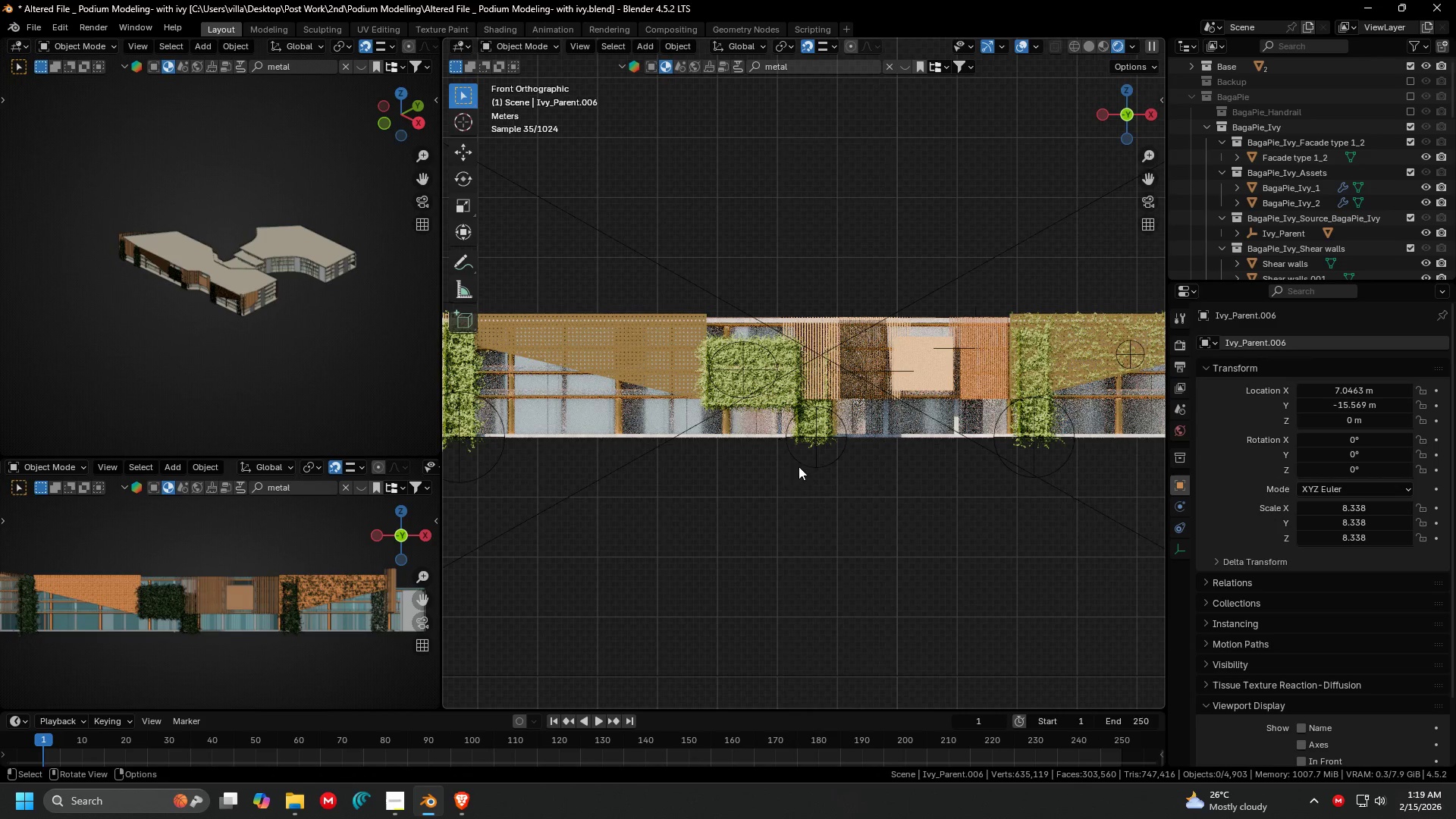 
hold_key(key=ShiftLeft, duration=1.2)
 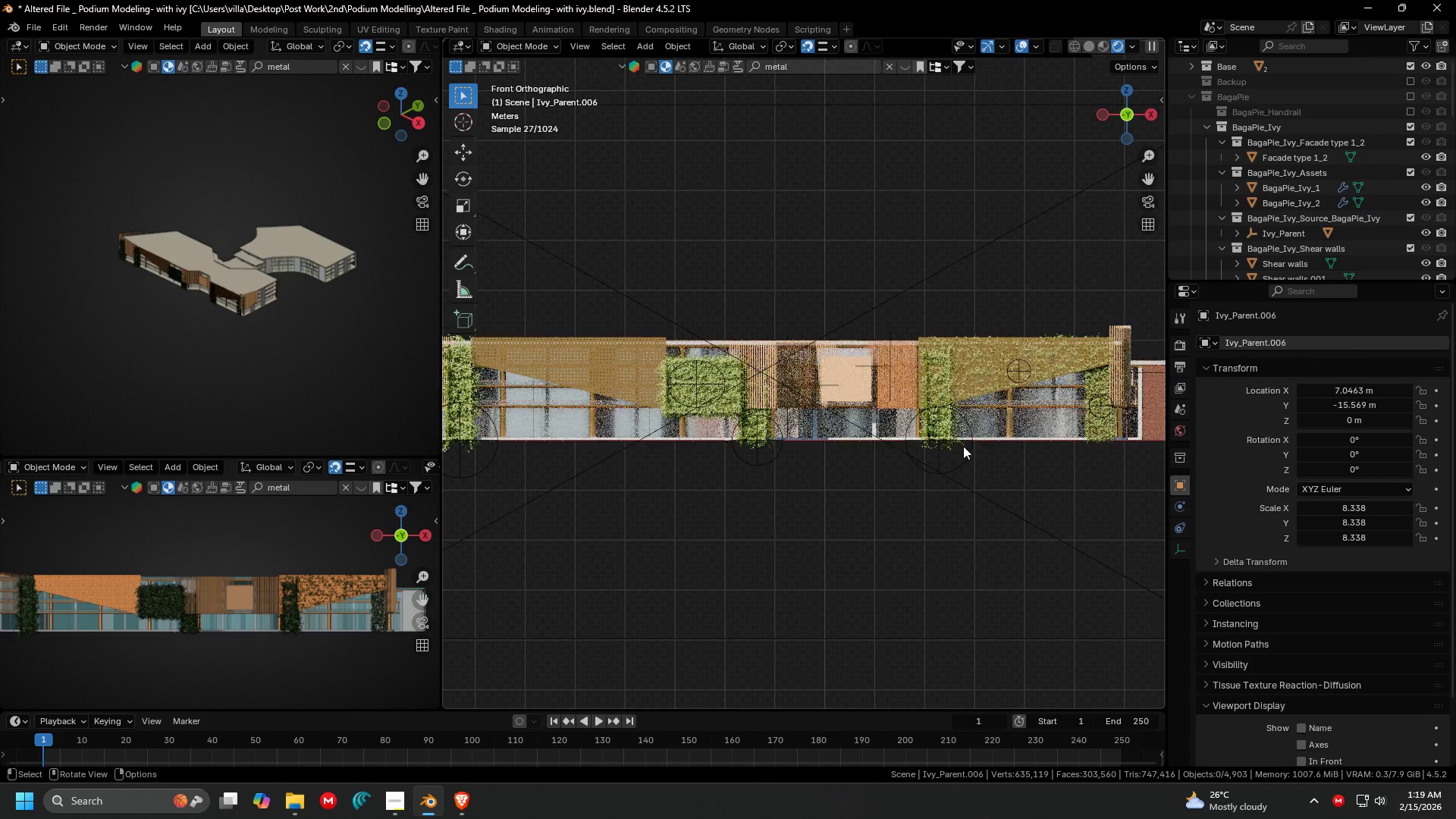 
scroll: coordinate [793, 447], scroll_direction: down, amount: 1.0
 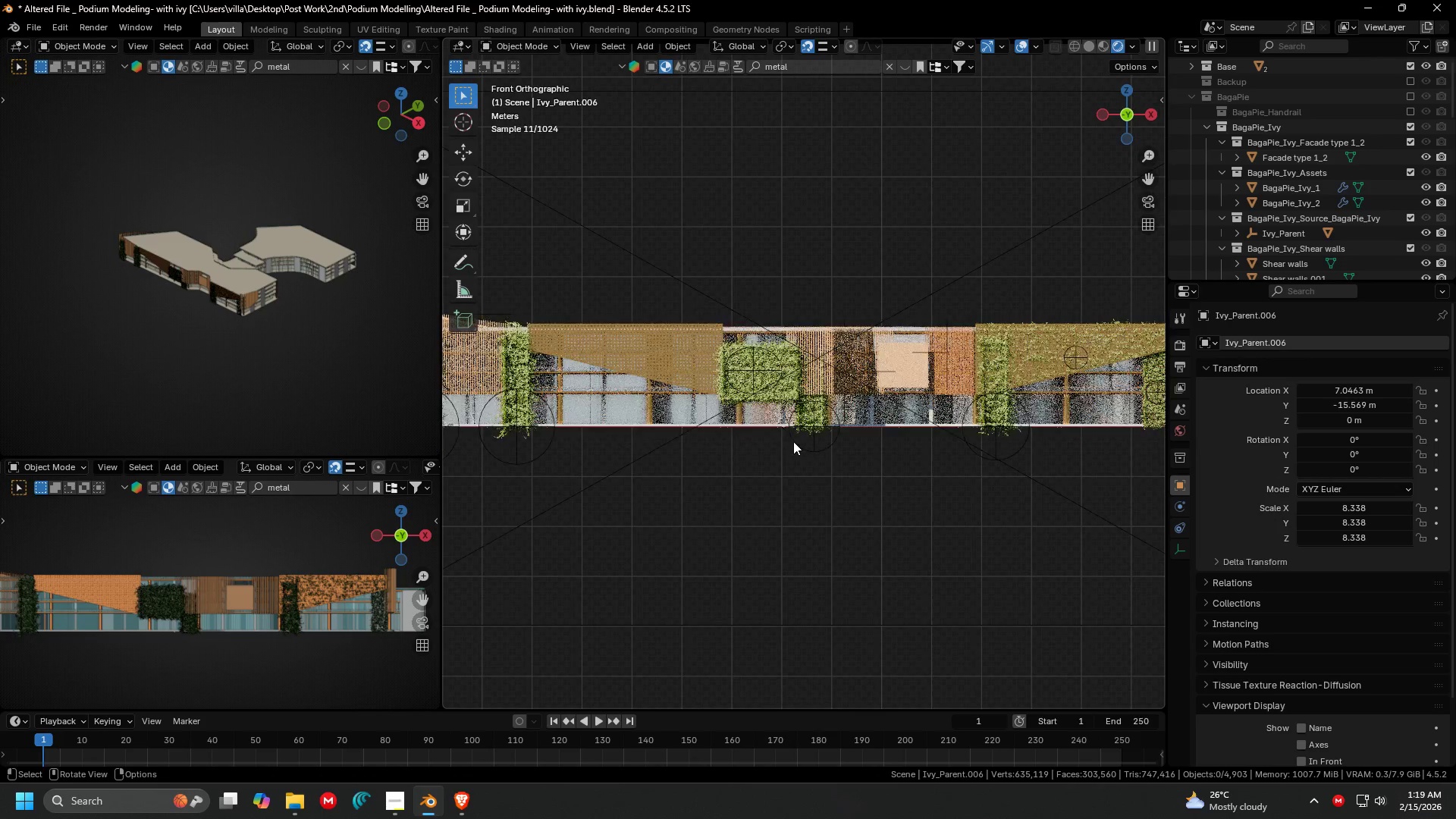 
hold_key(key=ShiftLeft, duration=0.53)
 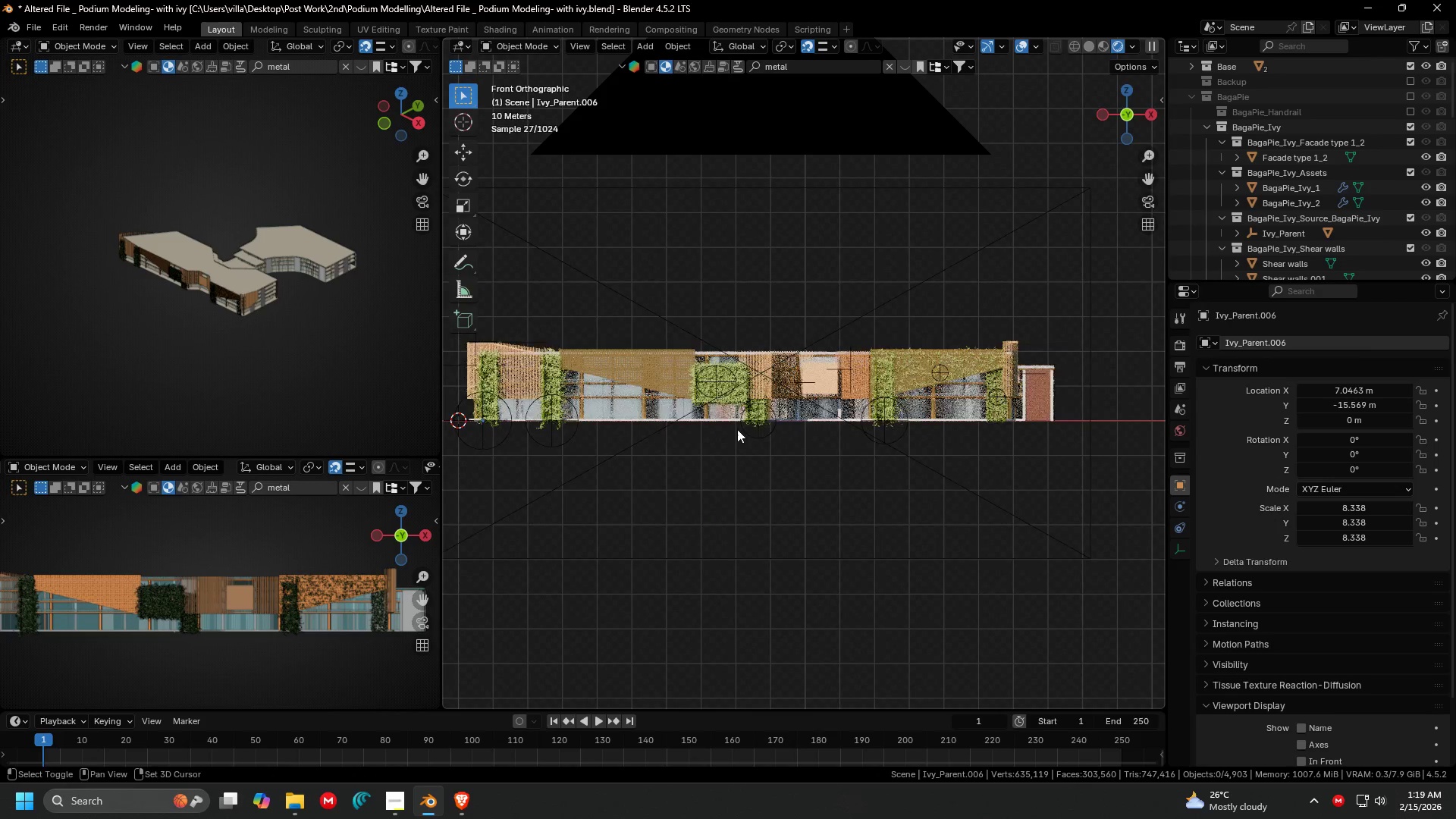 
hold_key(key=ShiftLeft, duration=1.2)
scroll: coordinate [846, 434], scroll_direction: down, amount: 2.0
 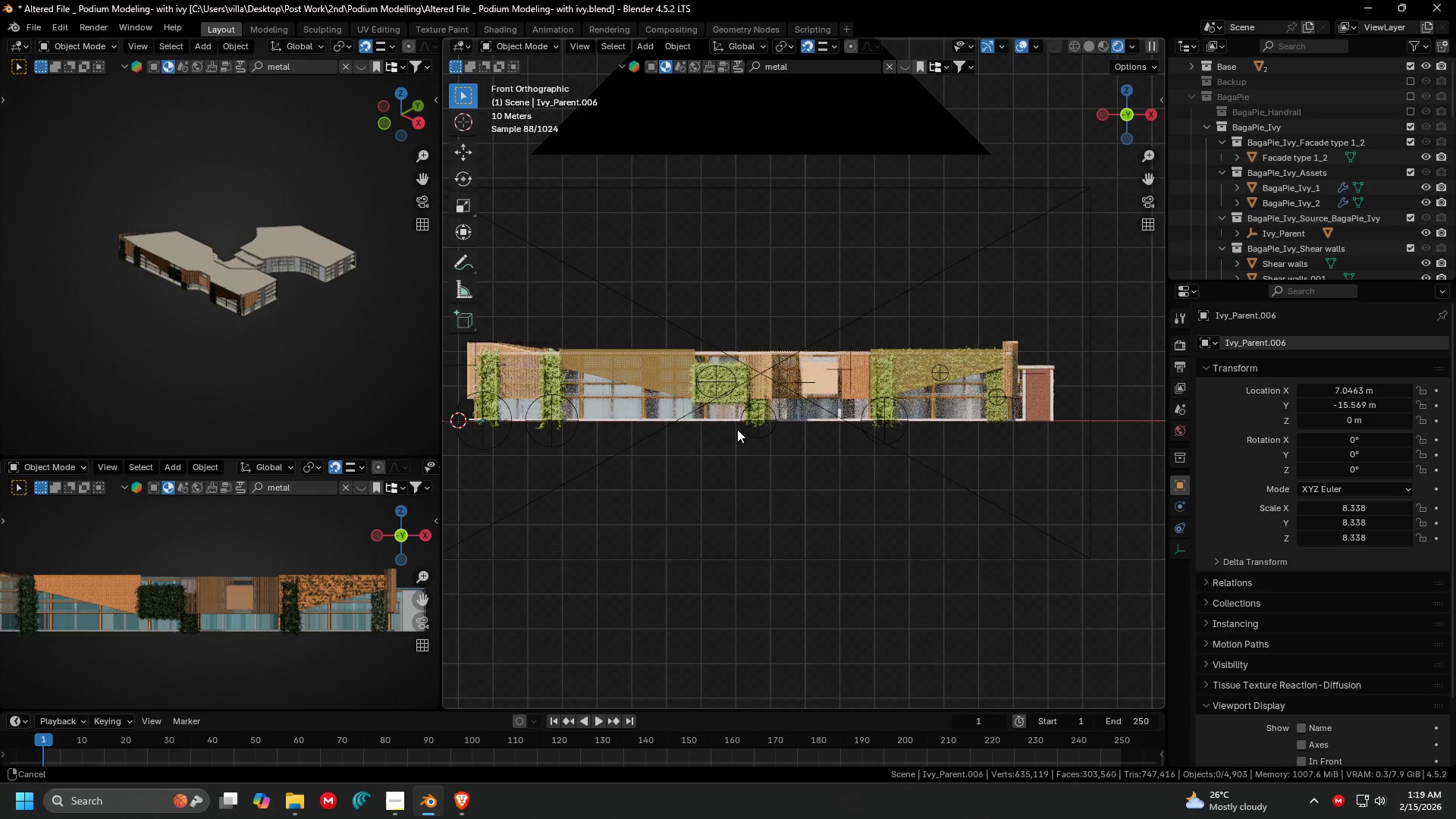 
scroll: coordinate [792, 419], scroll_direction: up, amount: 2.0
 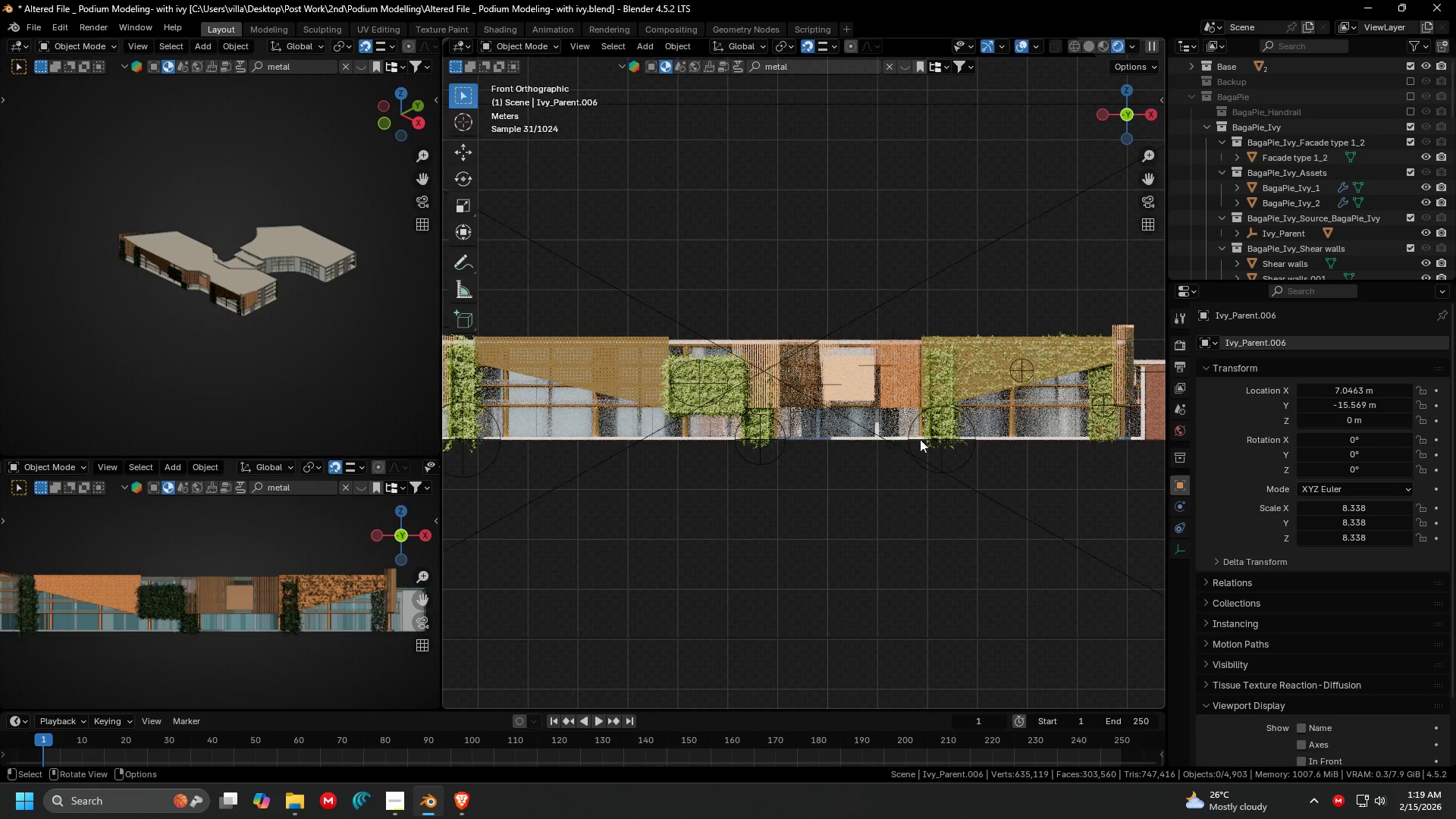 
left_click([934, 435])
 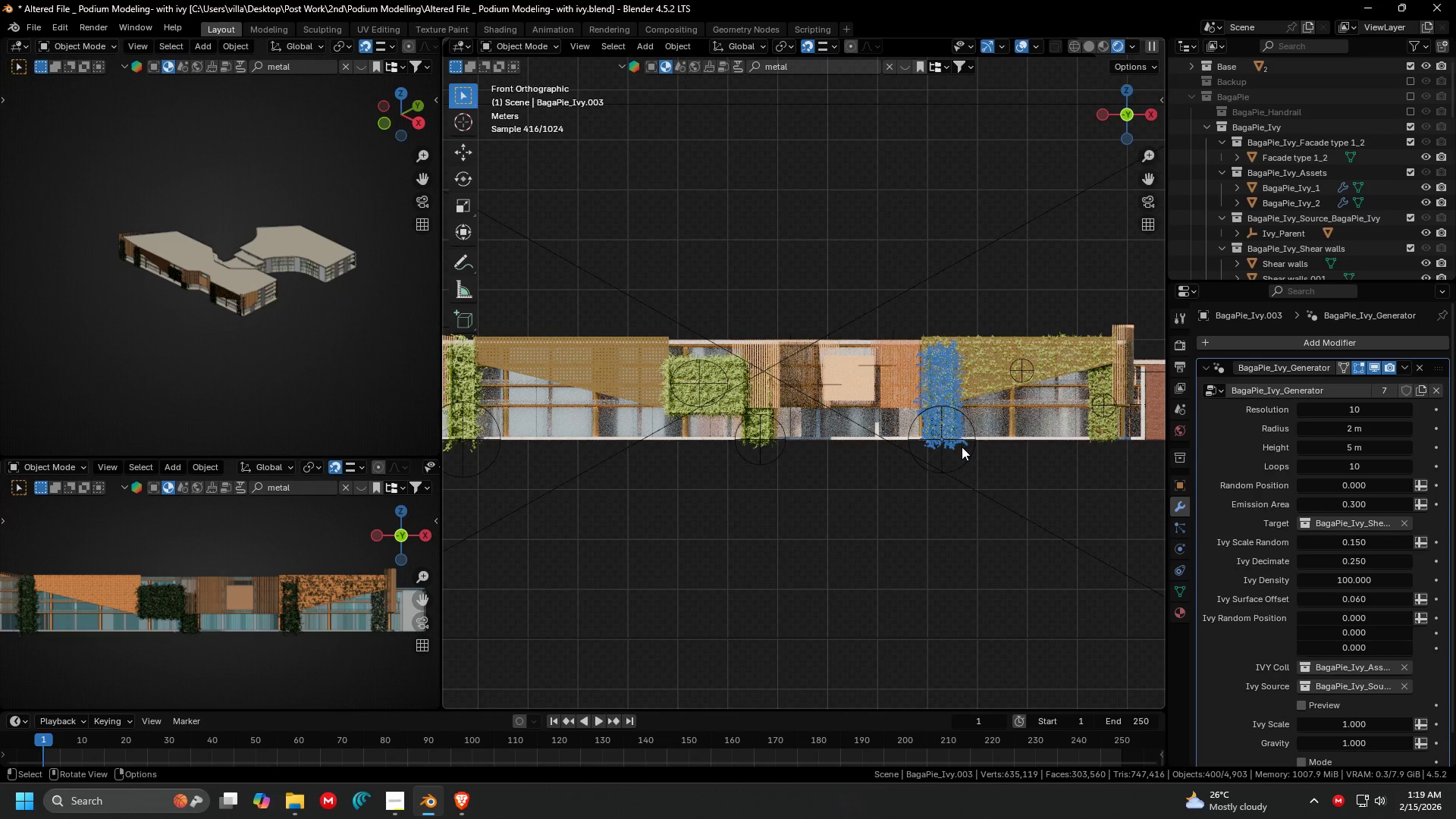 
key(Shift+ShiftLeft)
 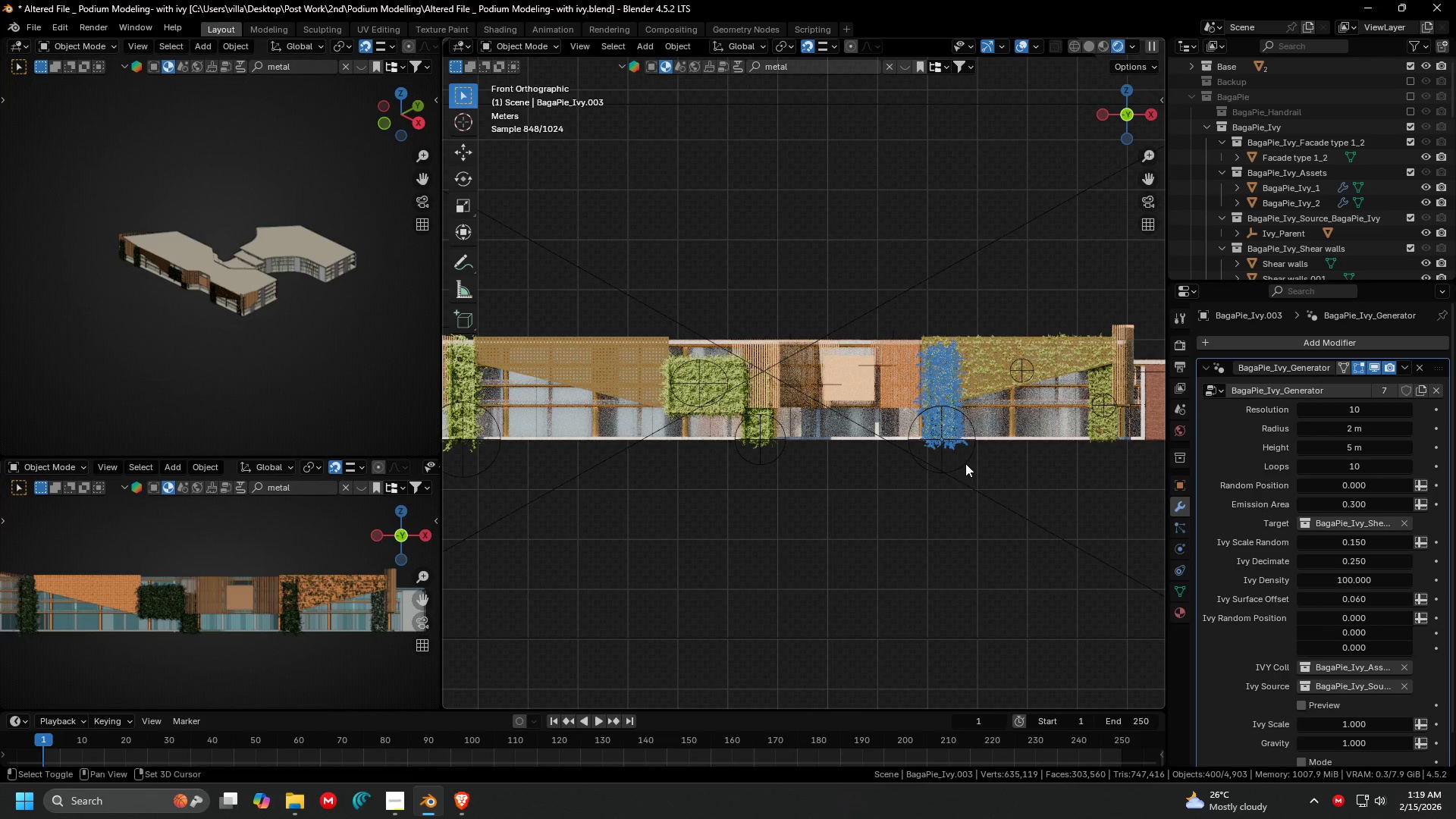 
left_click([965, 463])
 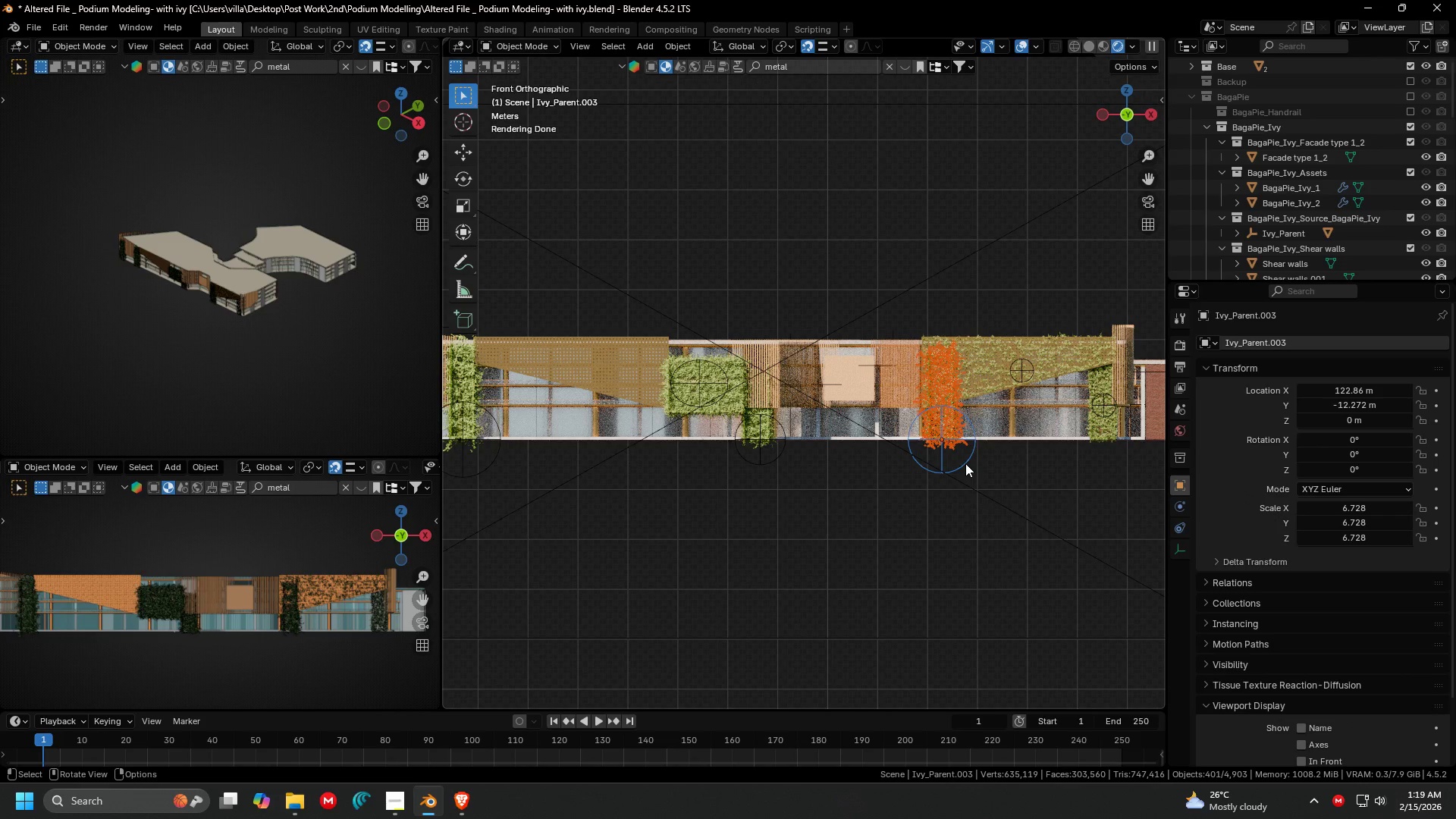 
key(Delete)
 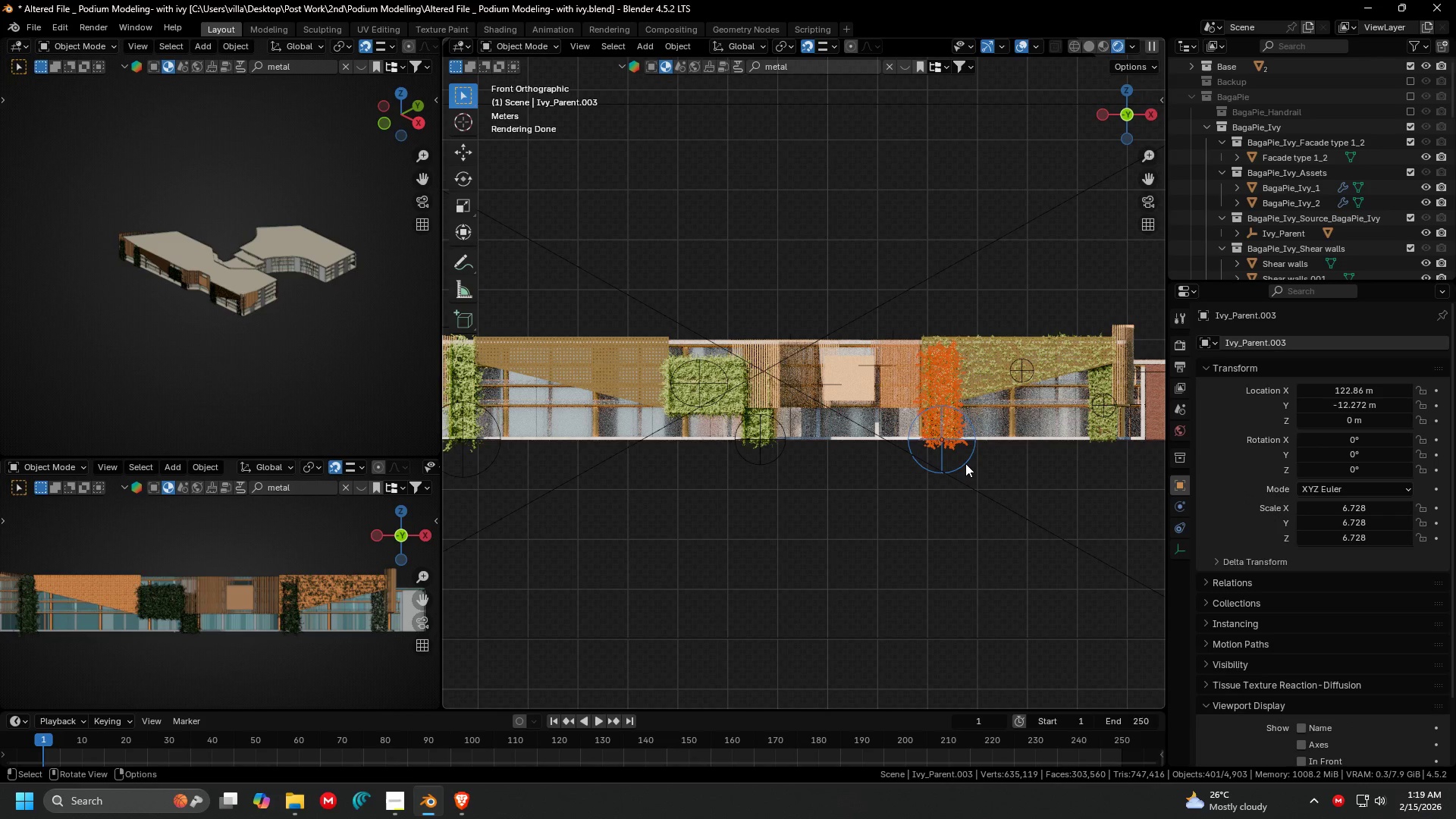 
key(Backspace)
 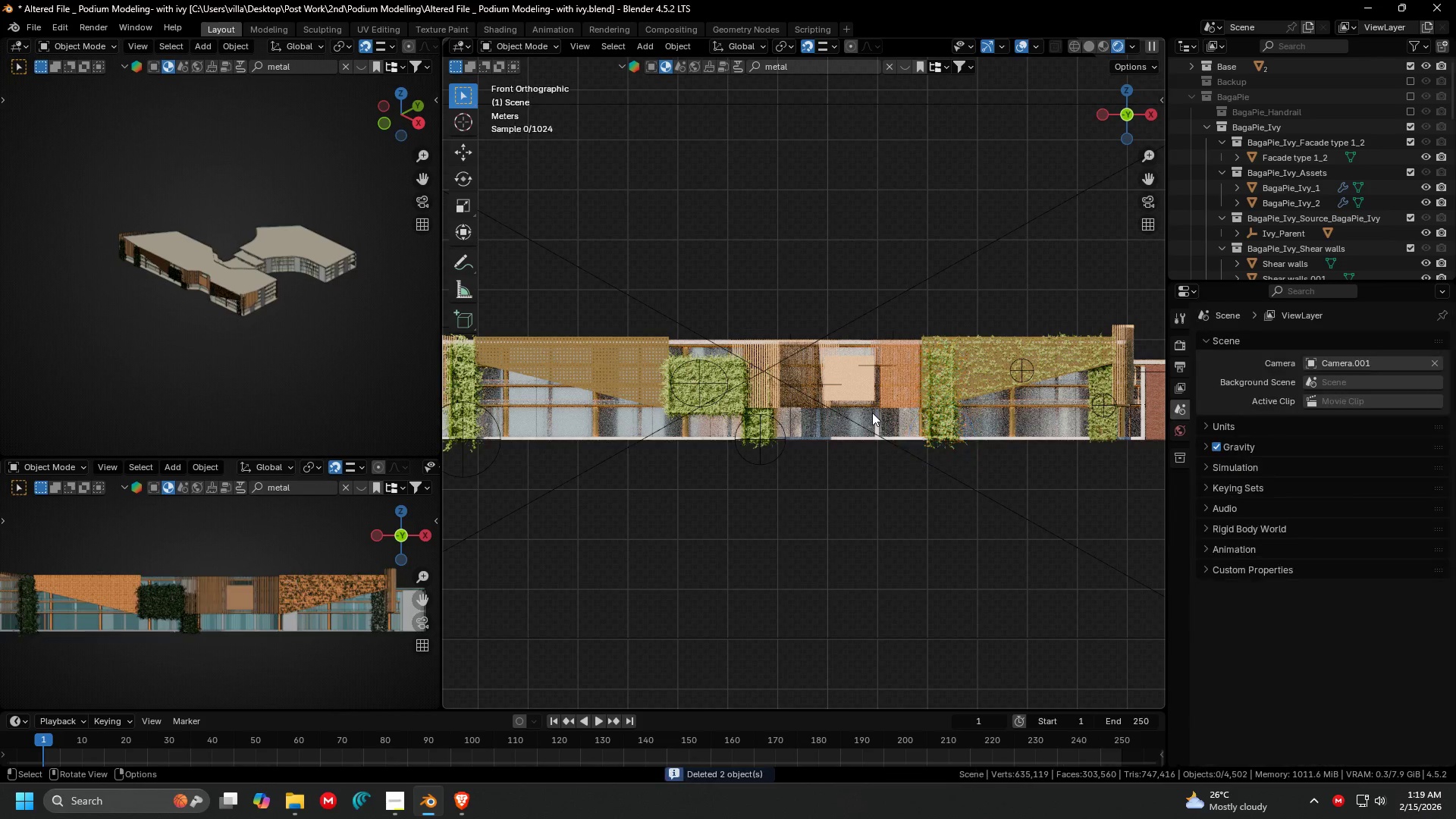 
scroll: coordinate [872, 413], scroll_direction: down, amount: 1.0
 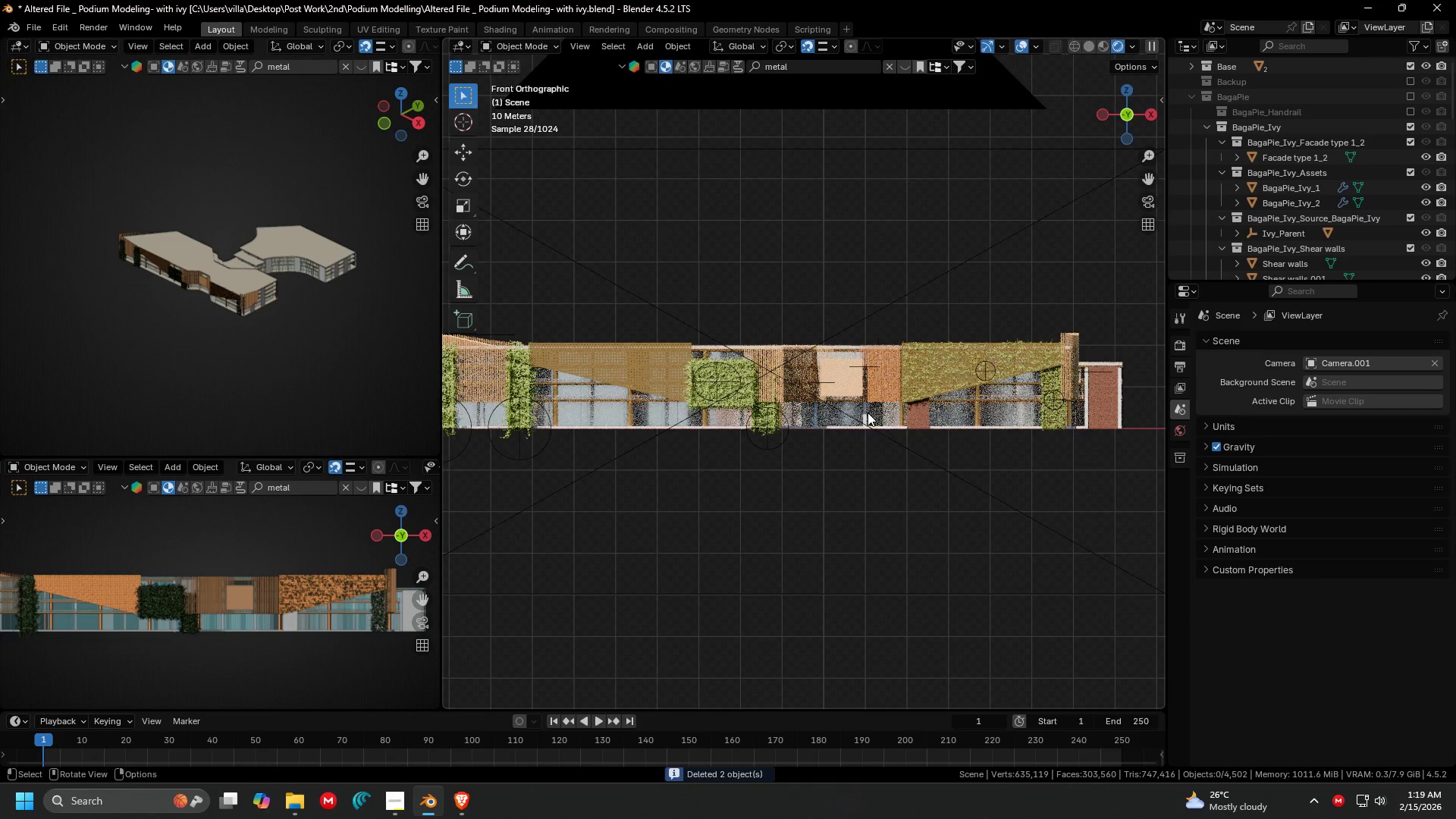 
hold_key(key=ShiftLeft, duration=0.33)
 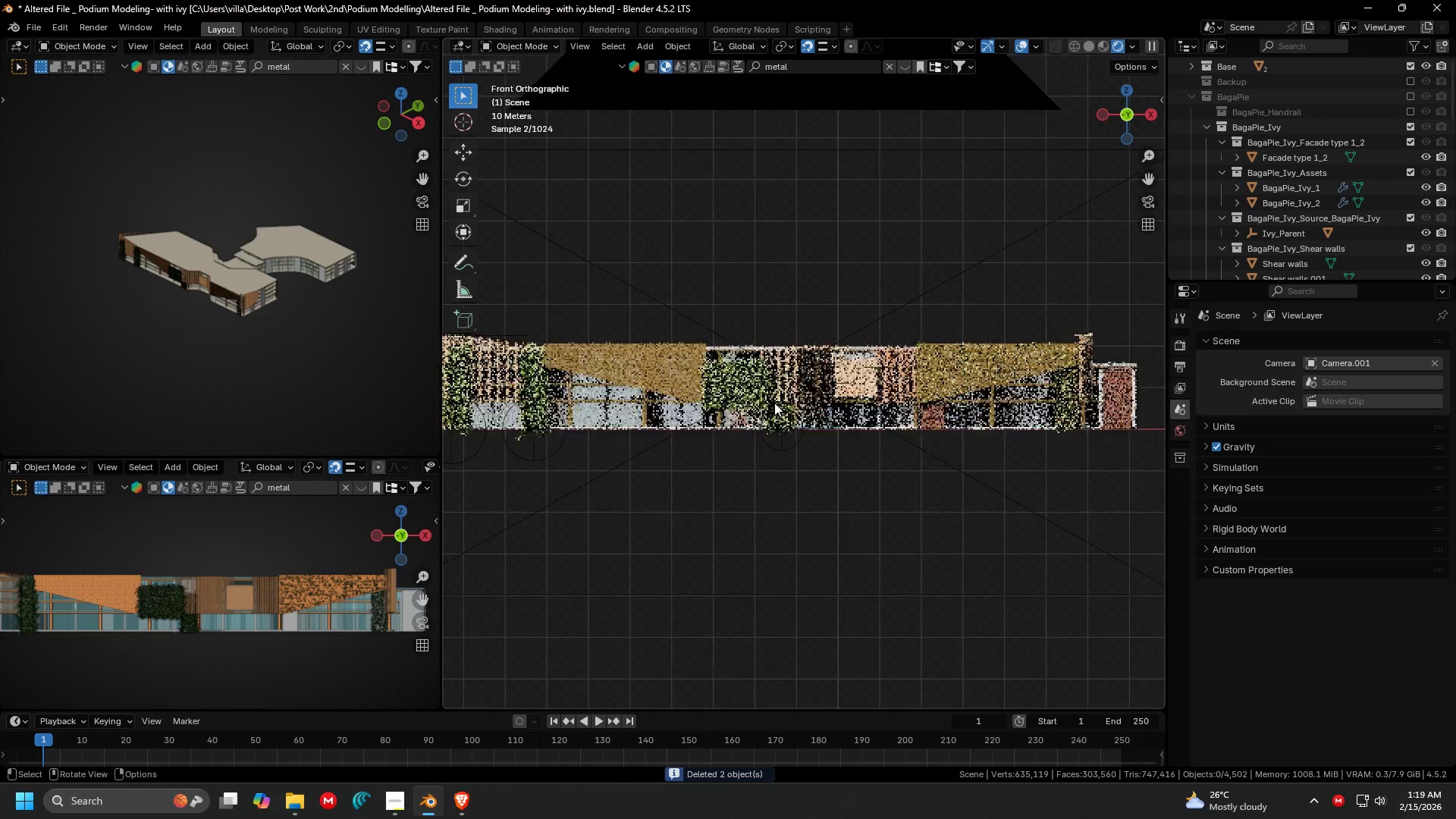 
key(Control+ControlLeft)
 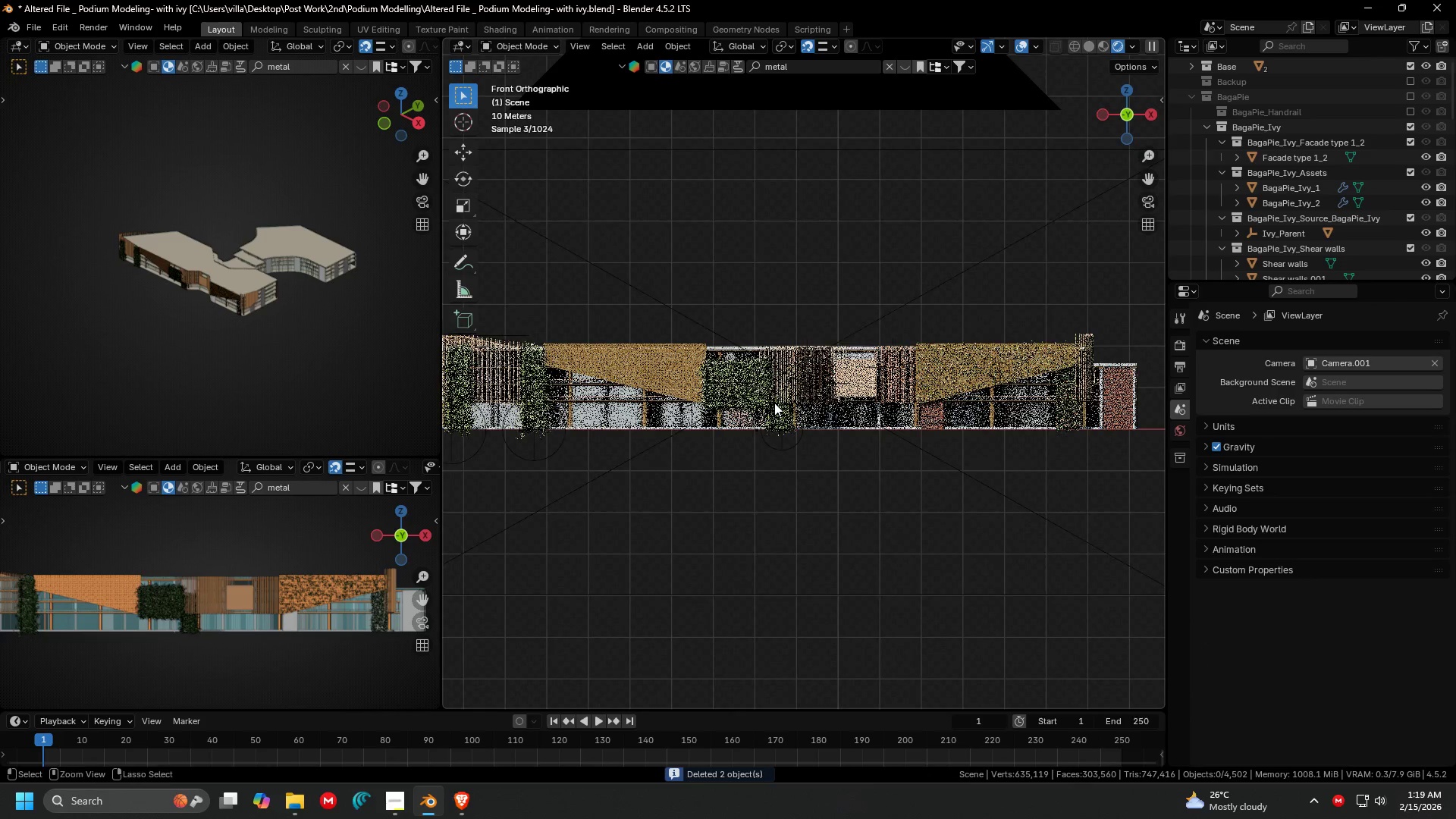 
key(Control+Z)
 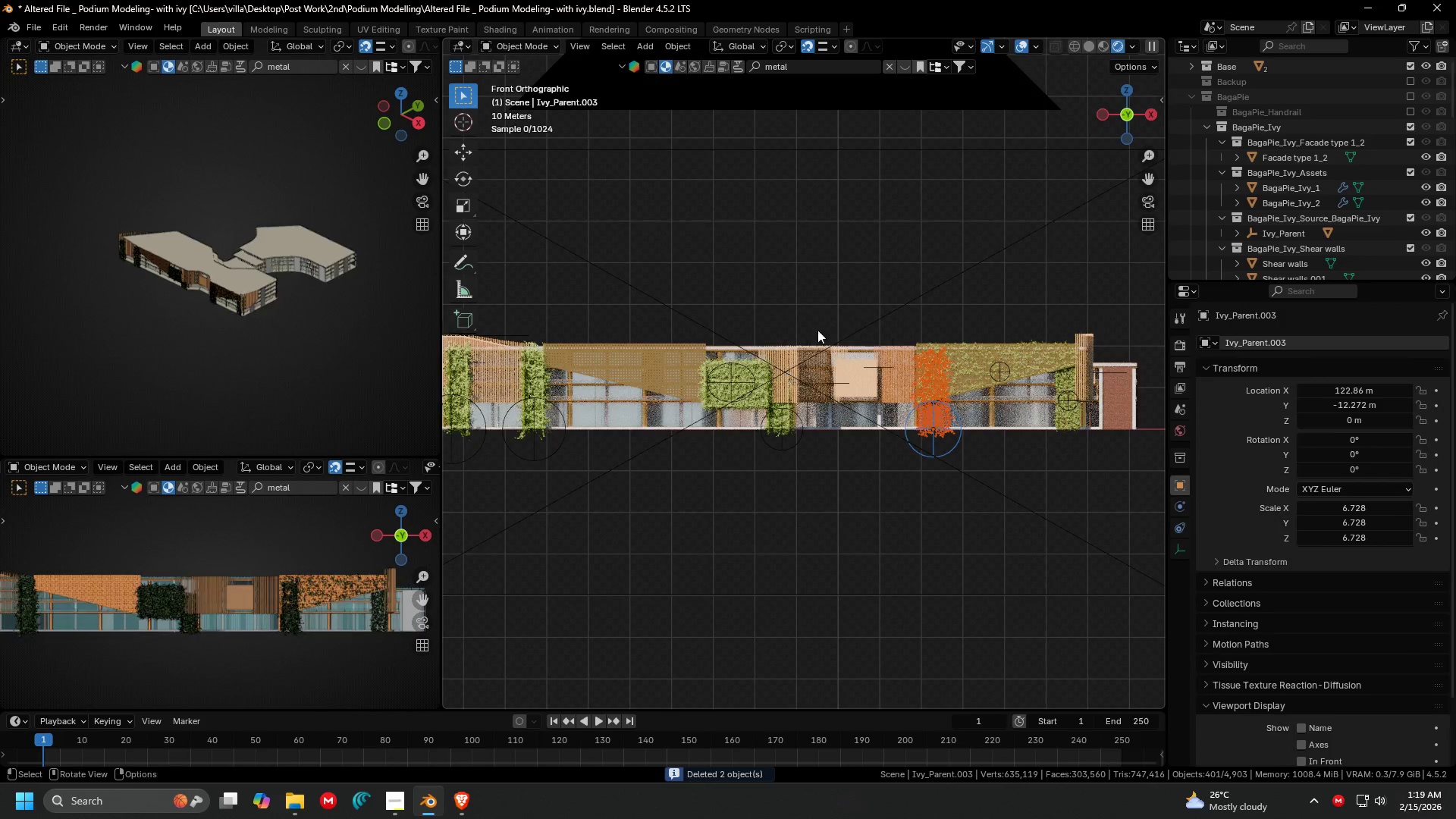 
left_click([876, 240])
 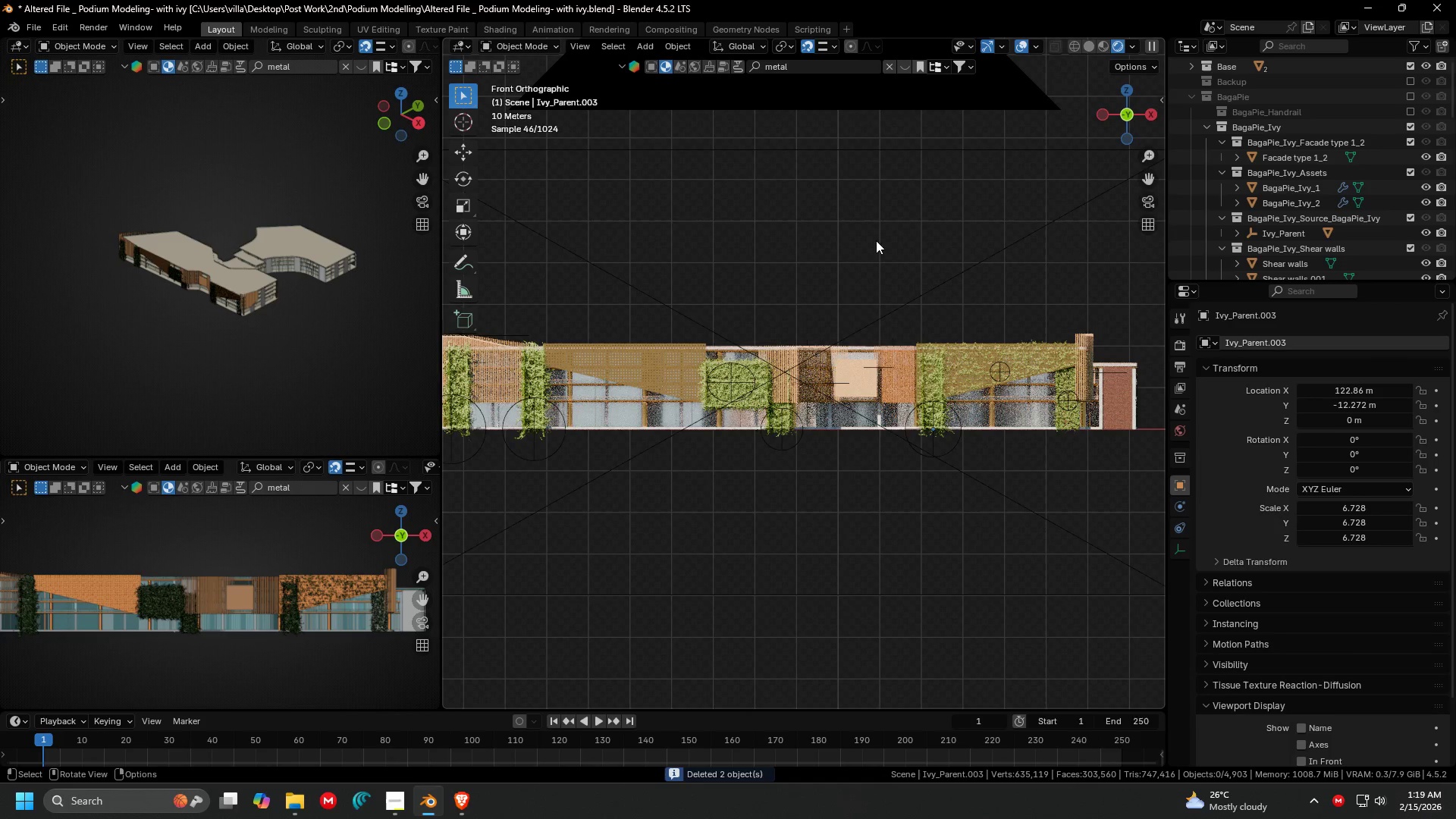 
hold_key(key=ShiftLeft, duration=0.34)
scroll: coordinate [793, 257], scroll_direction: down, amount: 2.0
 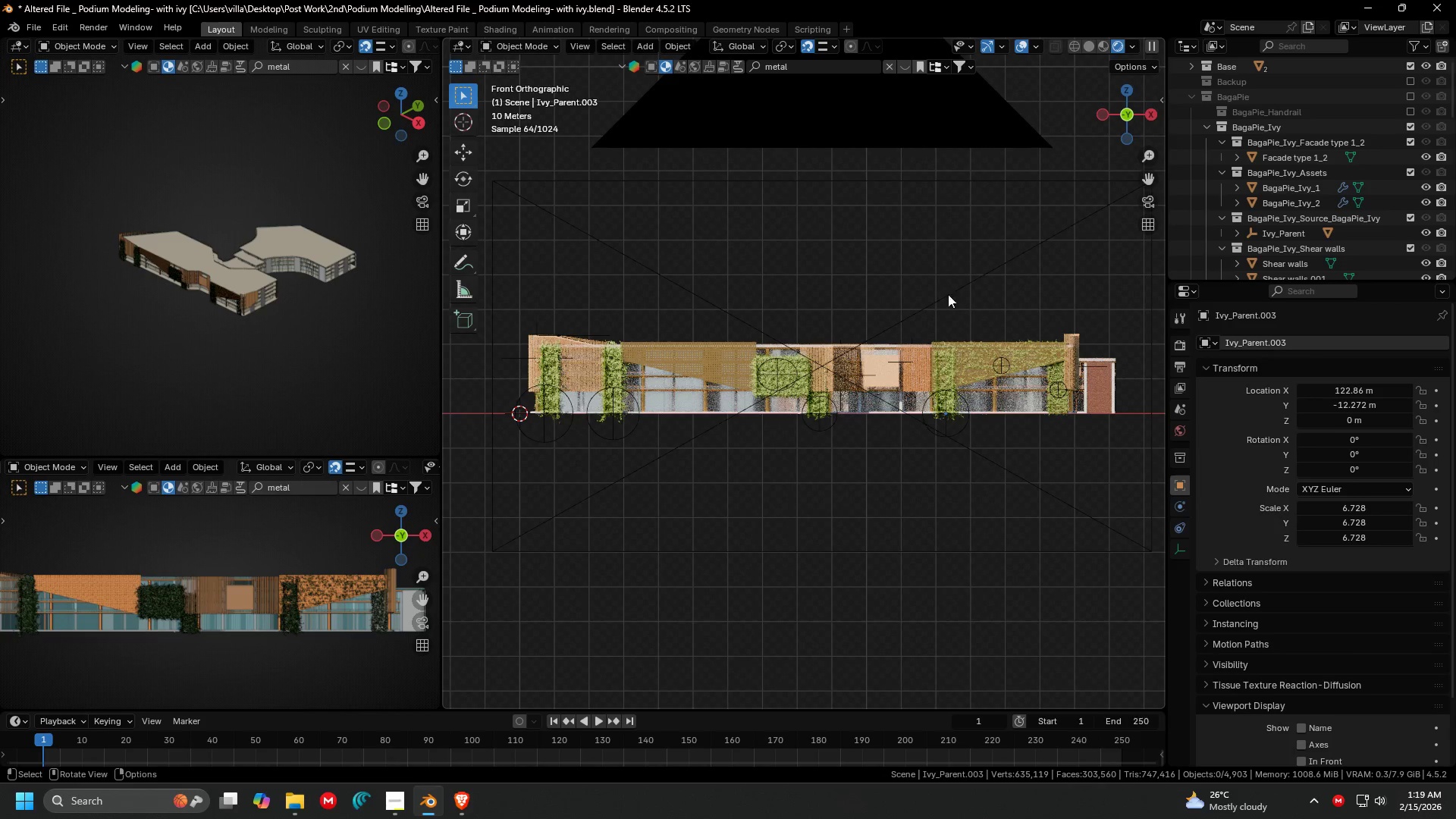 
hold_key(key=ShiftLeft, duration=0.48)
 